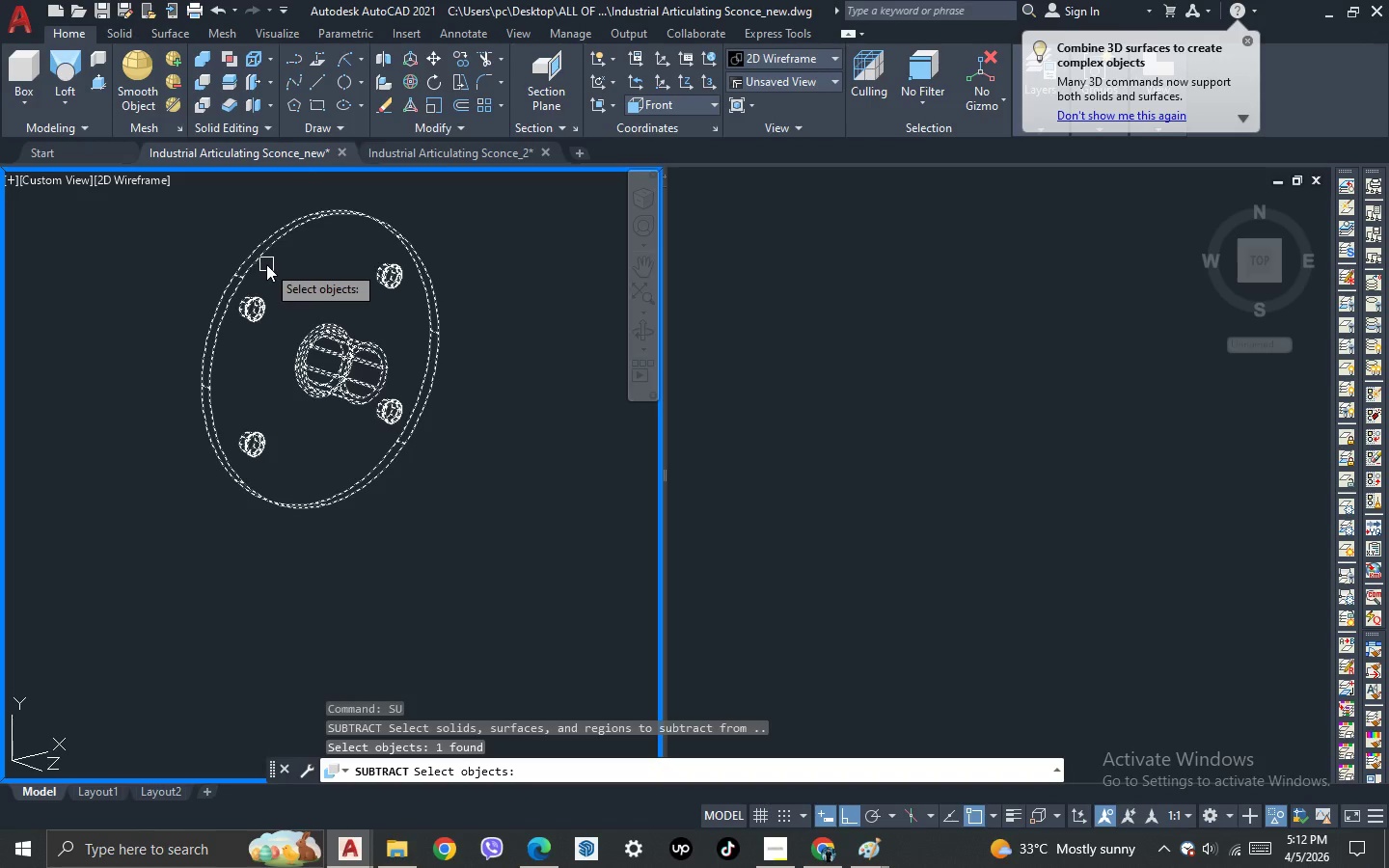 
scroll: coordinate [266, 264], scroll_direction: up, amount: 2.0
 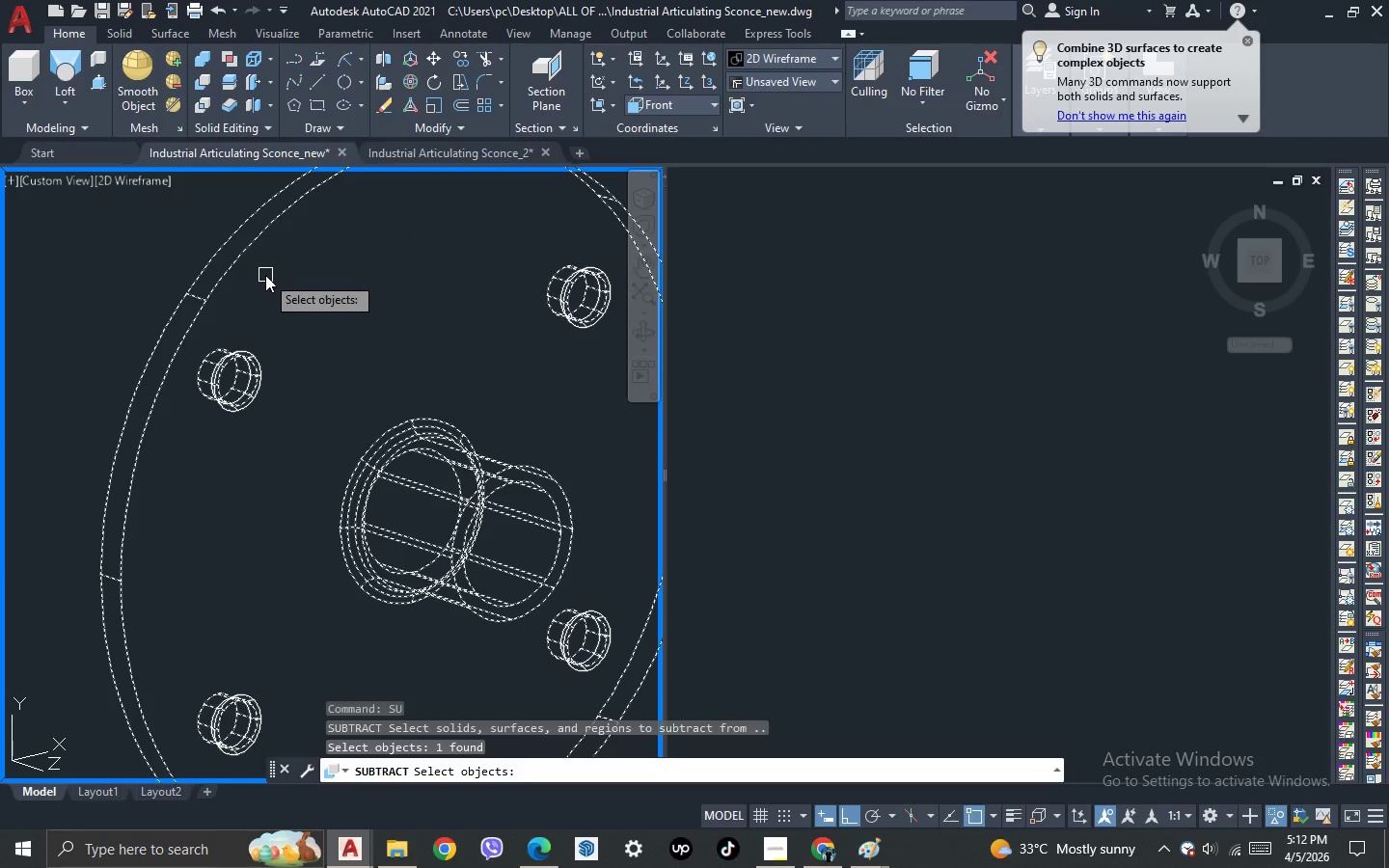 
key(Space)
 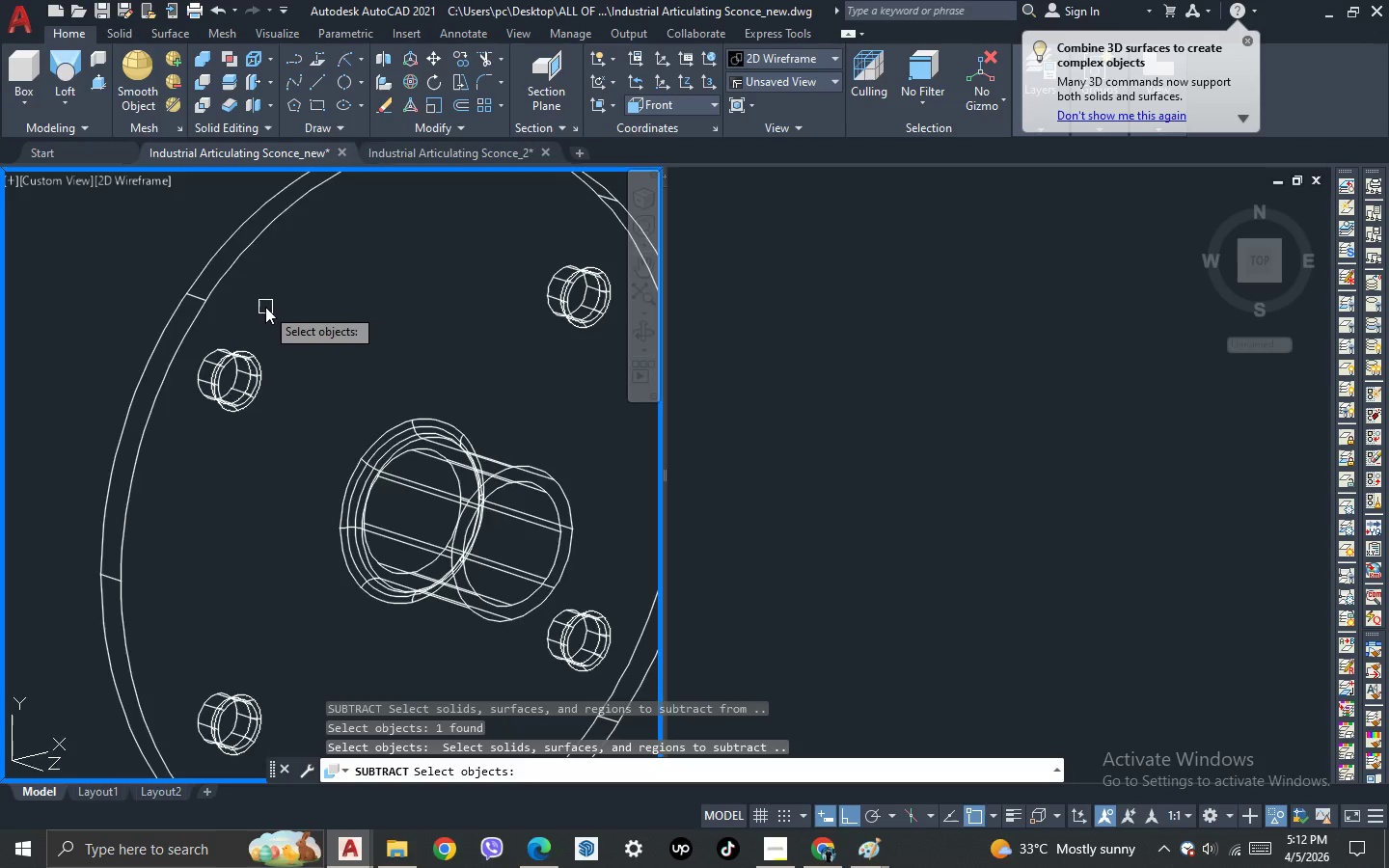 
scroll: coordinate [265, 313], scroll_direction: down, amount: 1.0
 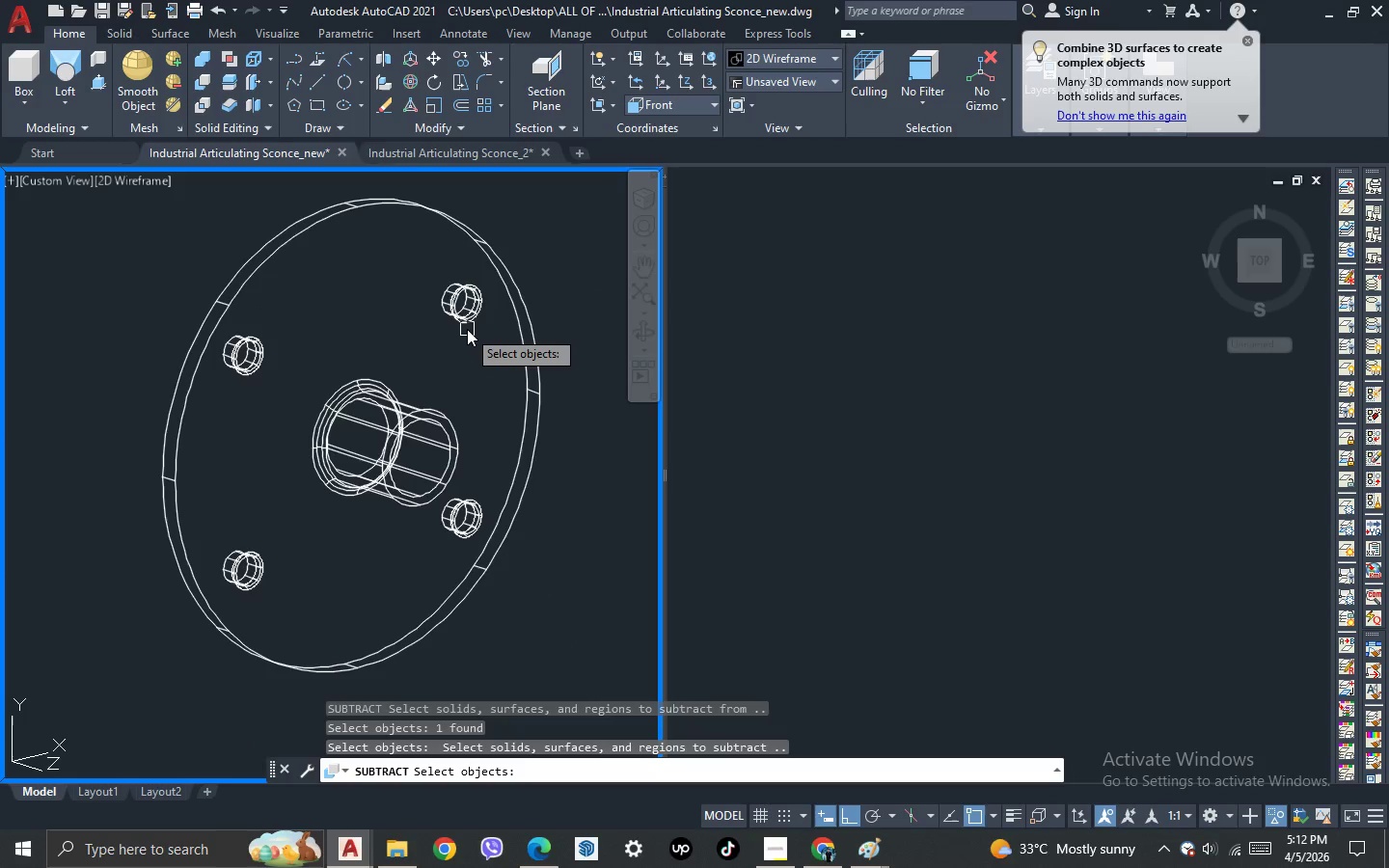 
left_click([467, 326])
 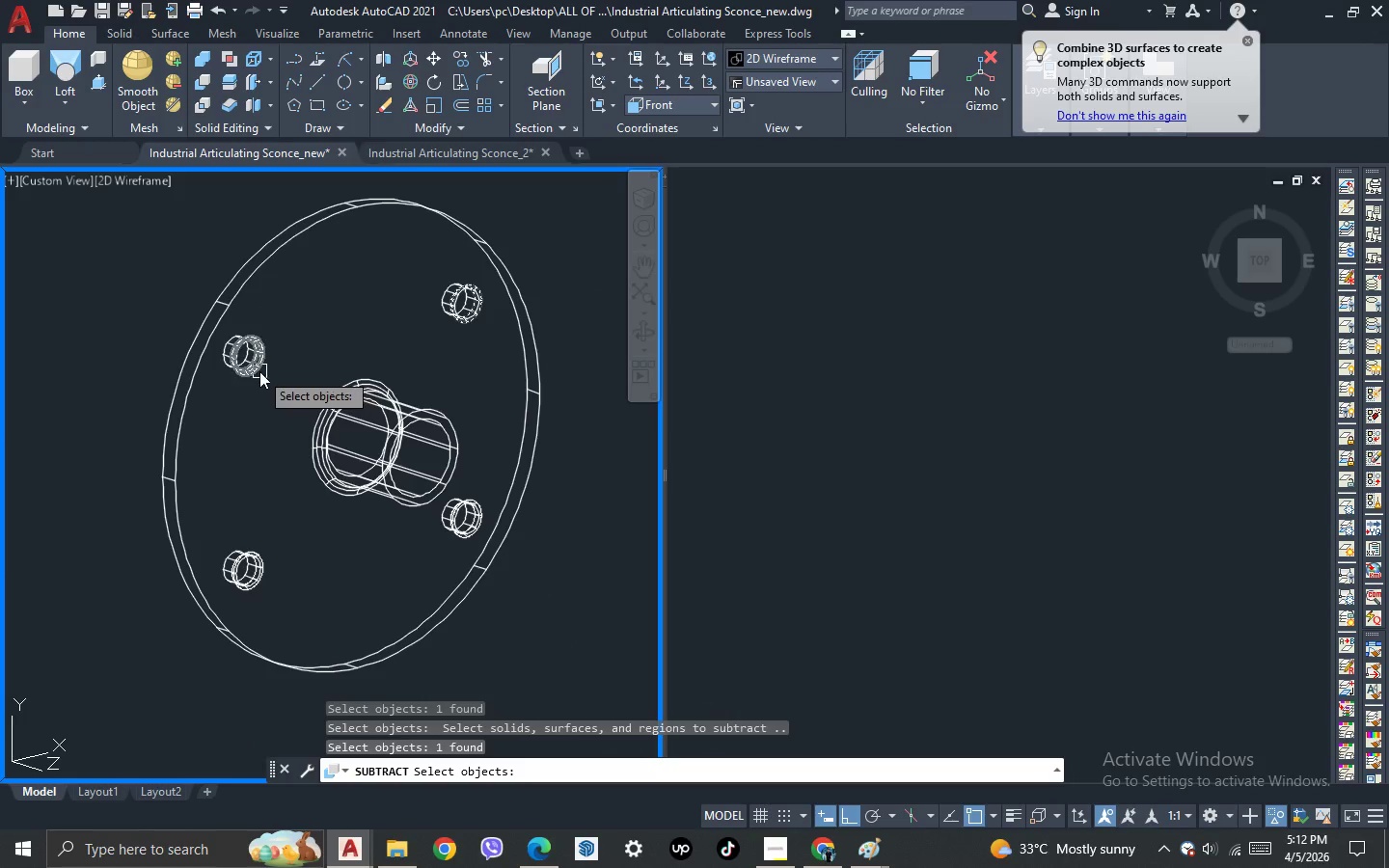 
left_click([259, 371])
 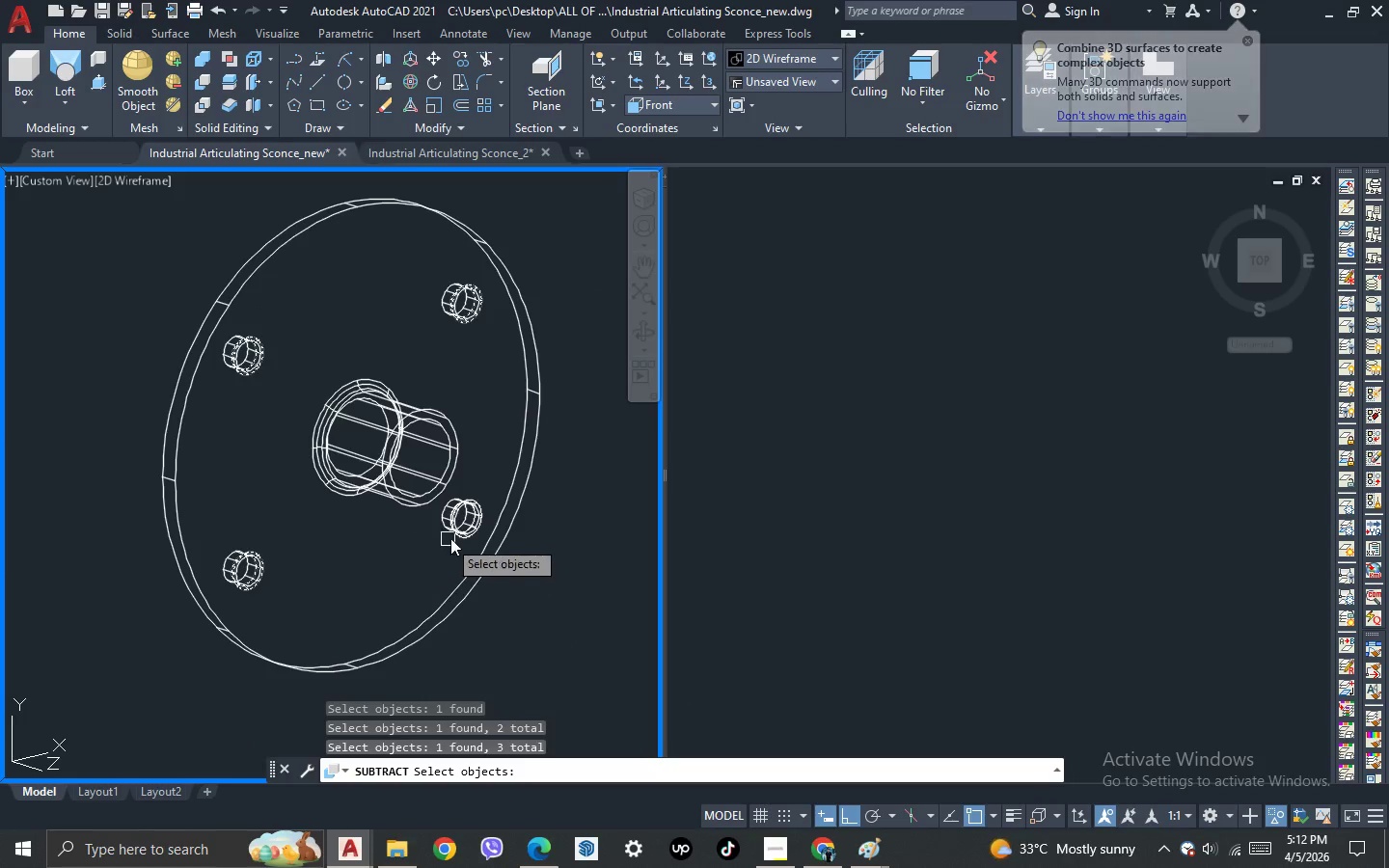 
left_click([461, 530])
 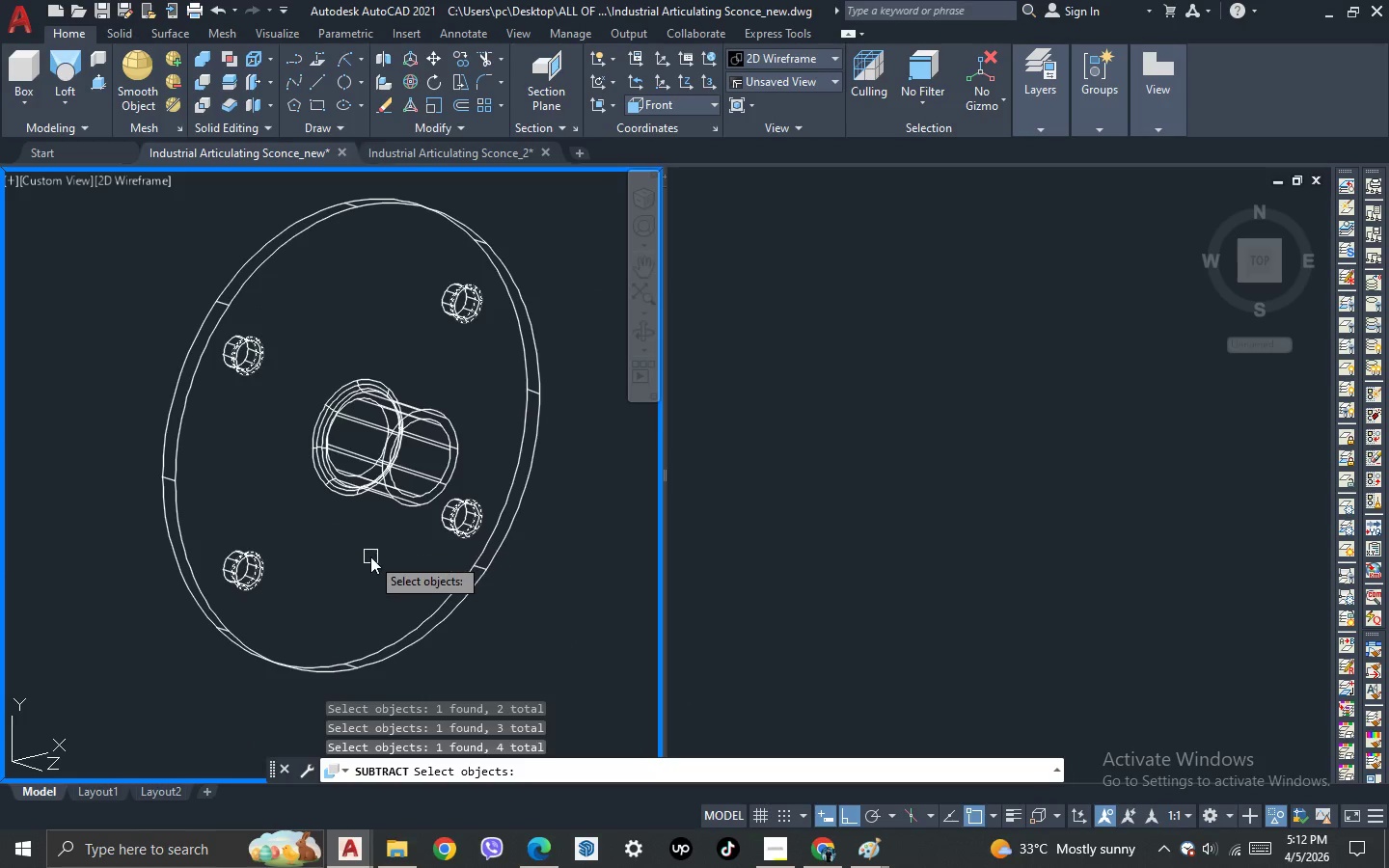 
key(Space)
 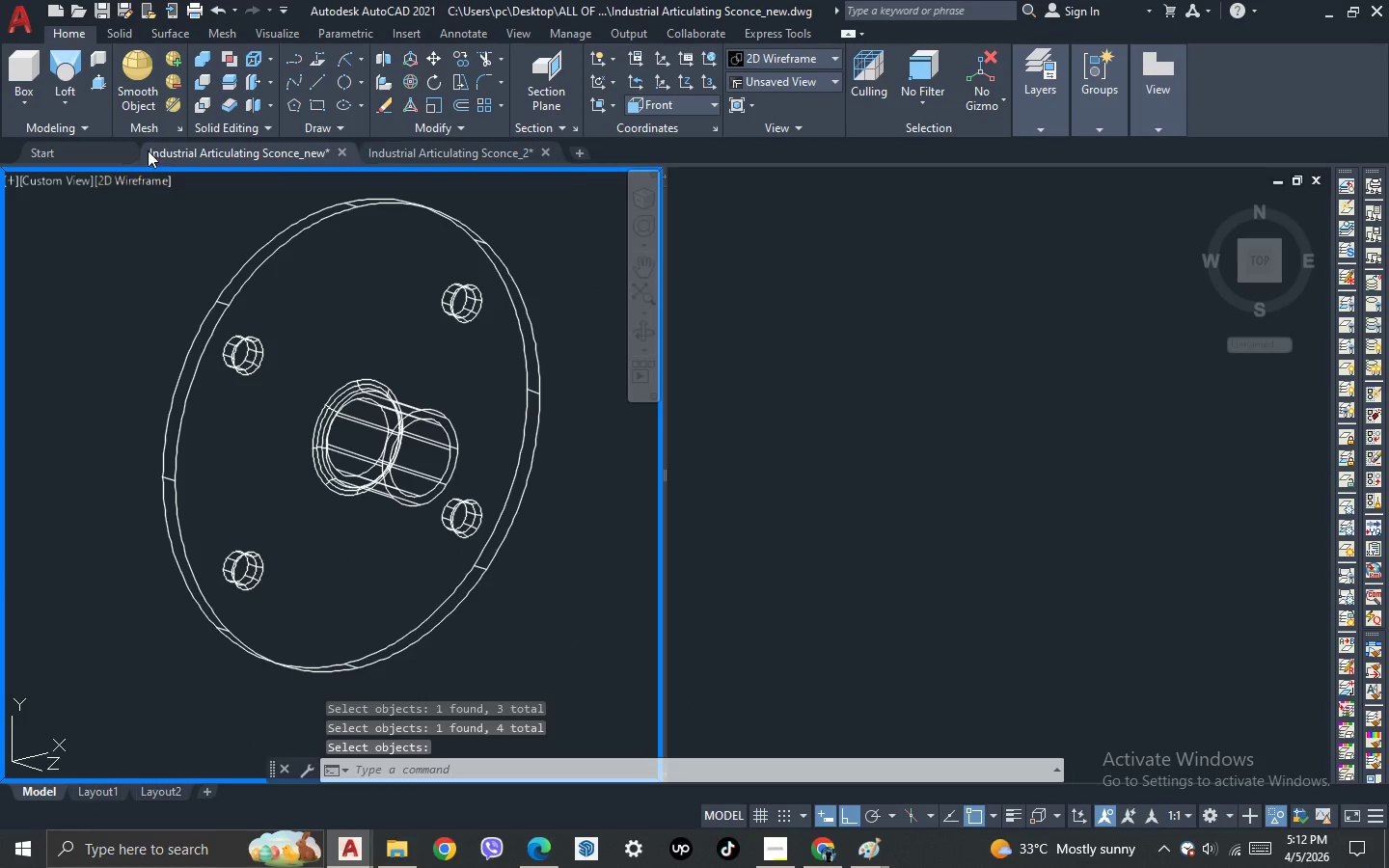 
left_click([148, 173])
 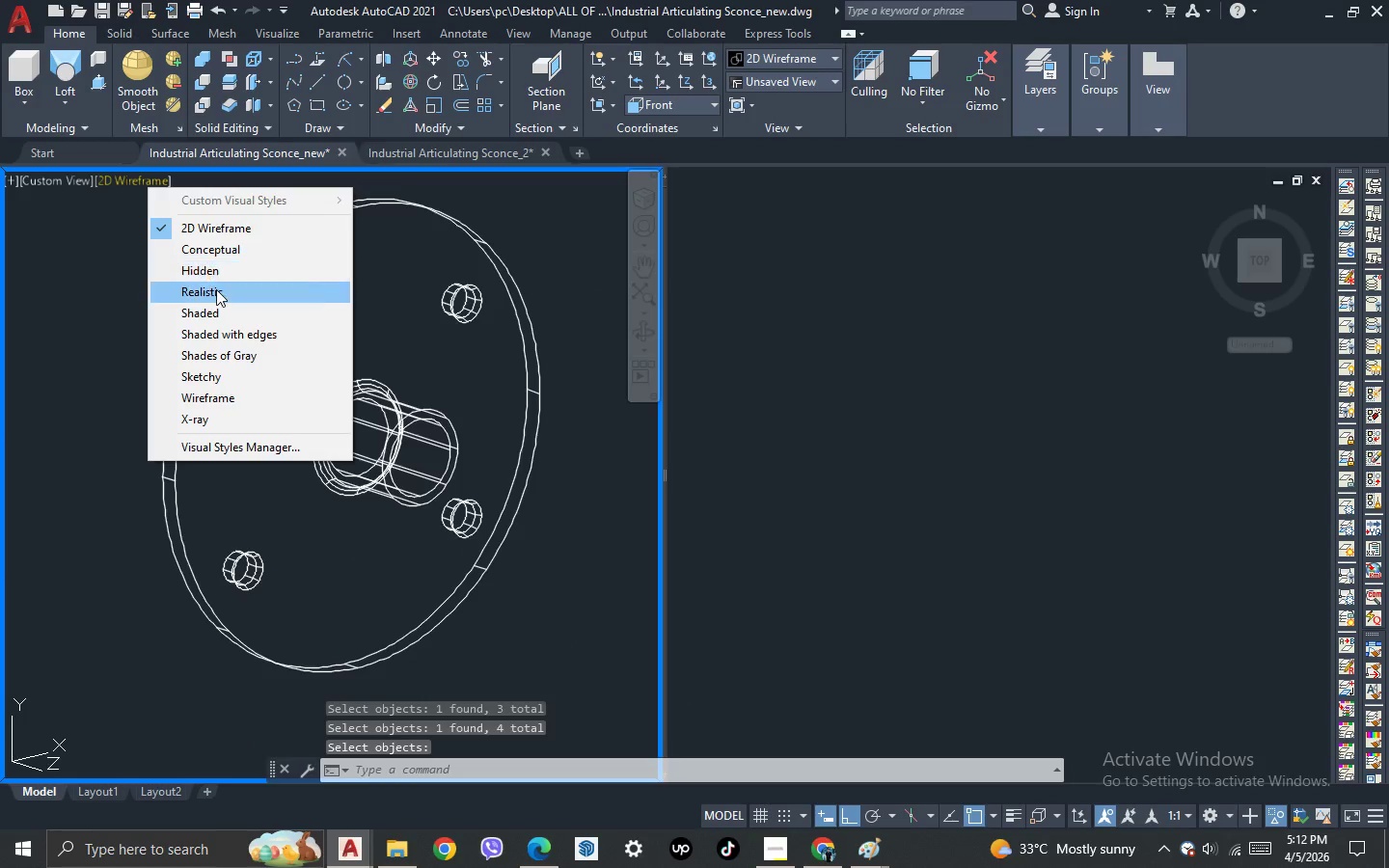 
left_click([216, 289])
 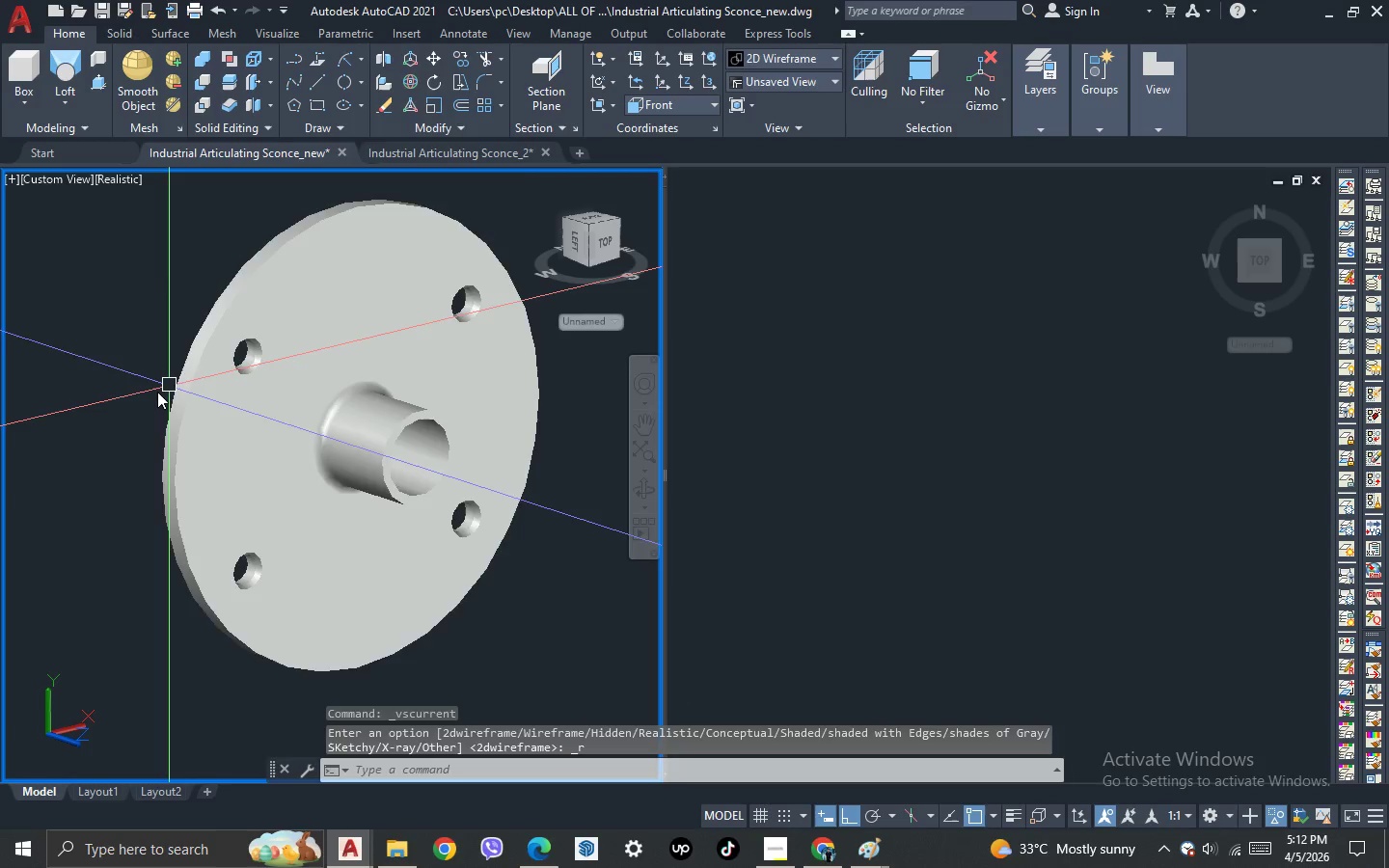 
scroll: coordinate [157, 392], scroll_direction: down, amount: 1.0
 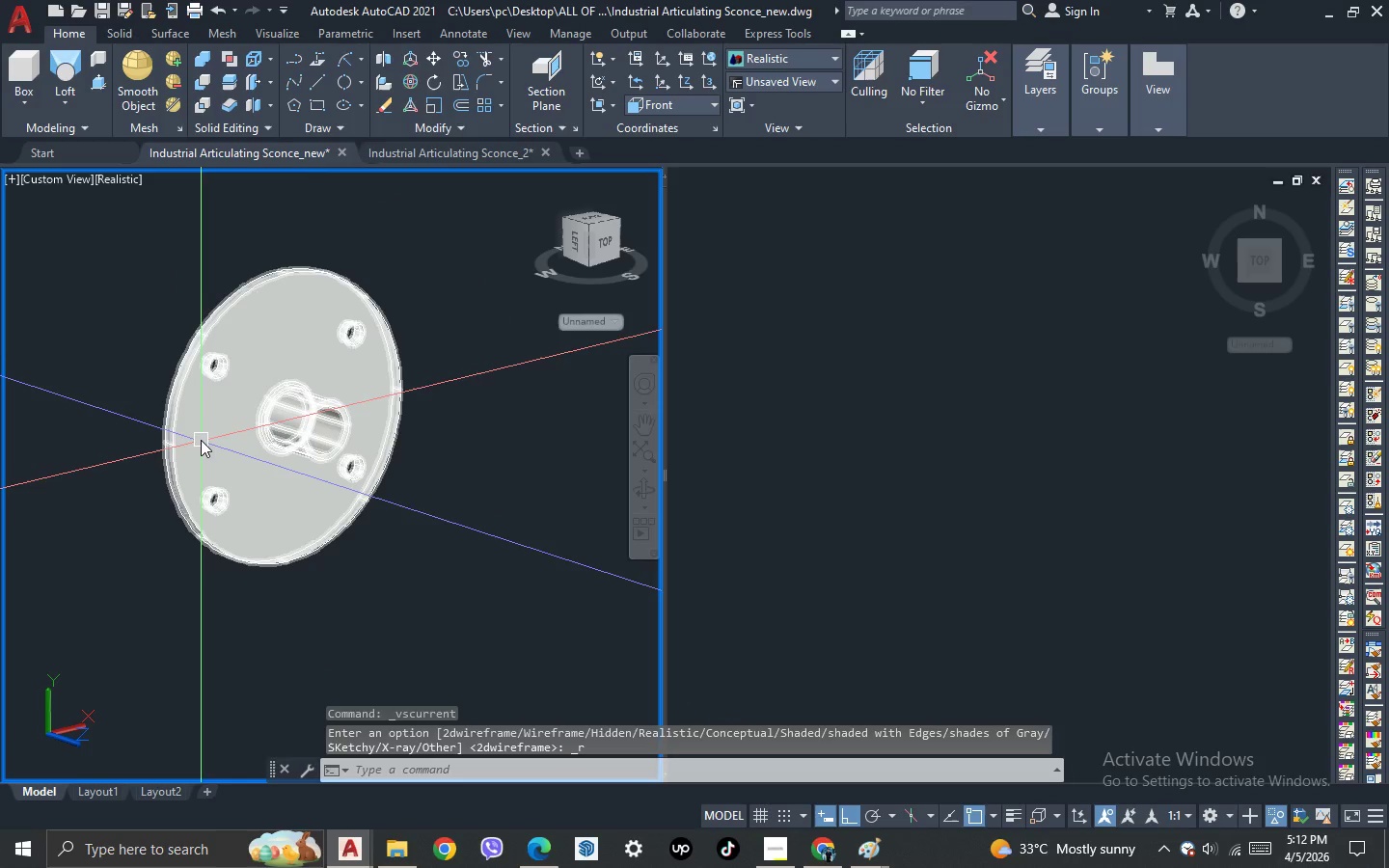 
key(3)
 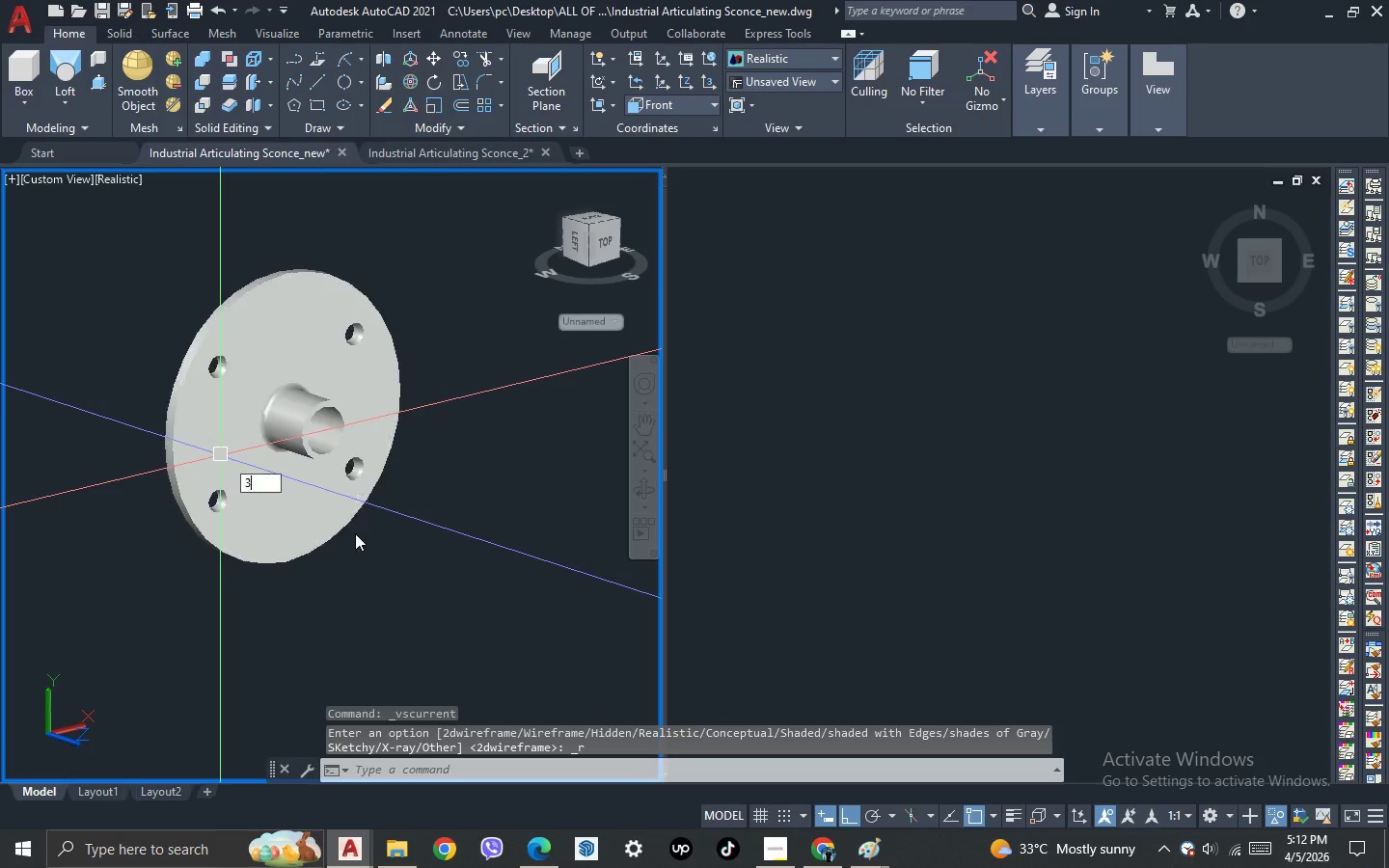 
key(Space)
 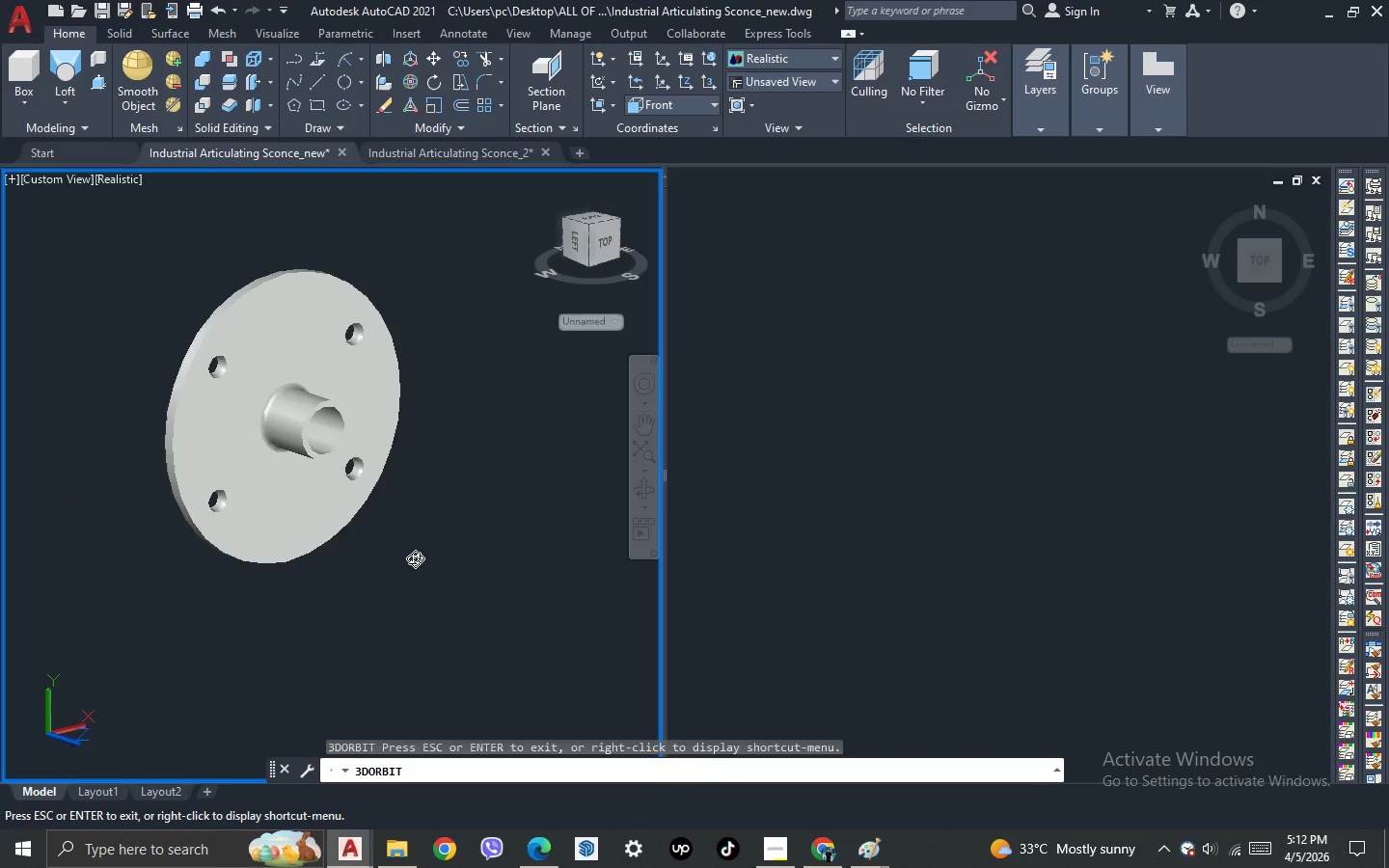 
left_click_drag(start_coordinate=[417, 558], to_coordinate=[394, 547])
 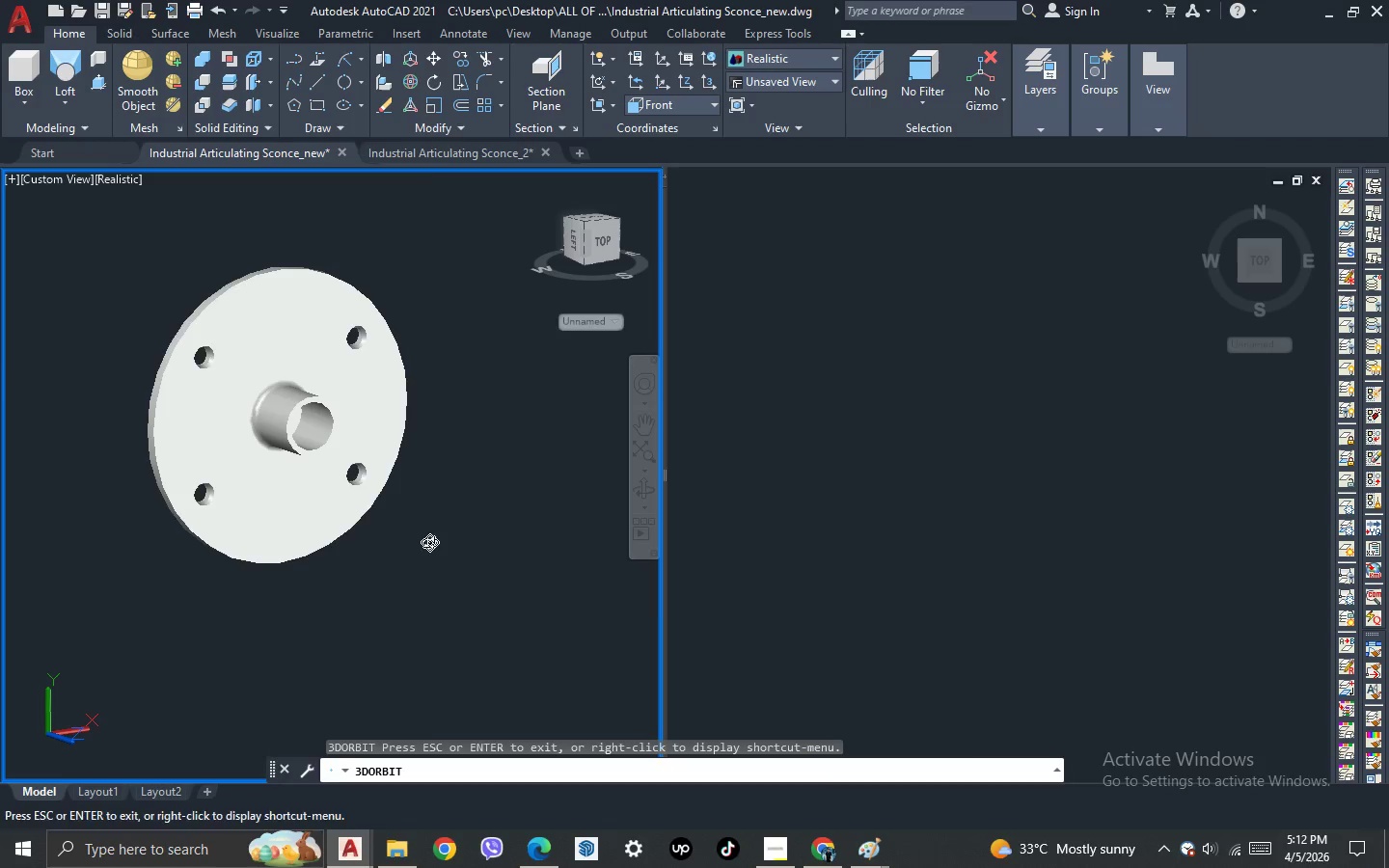 
key(Escape)
 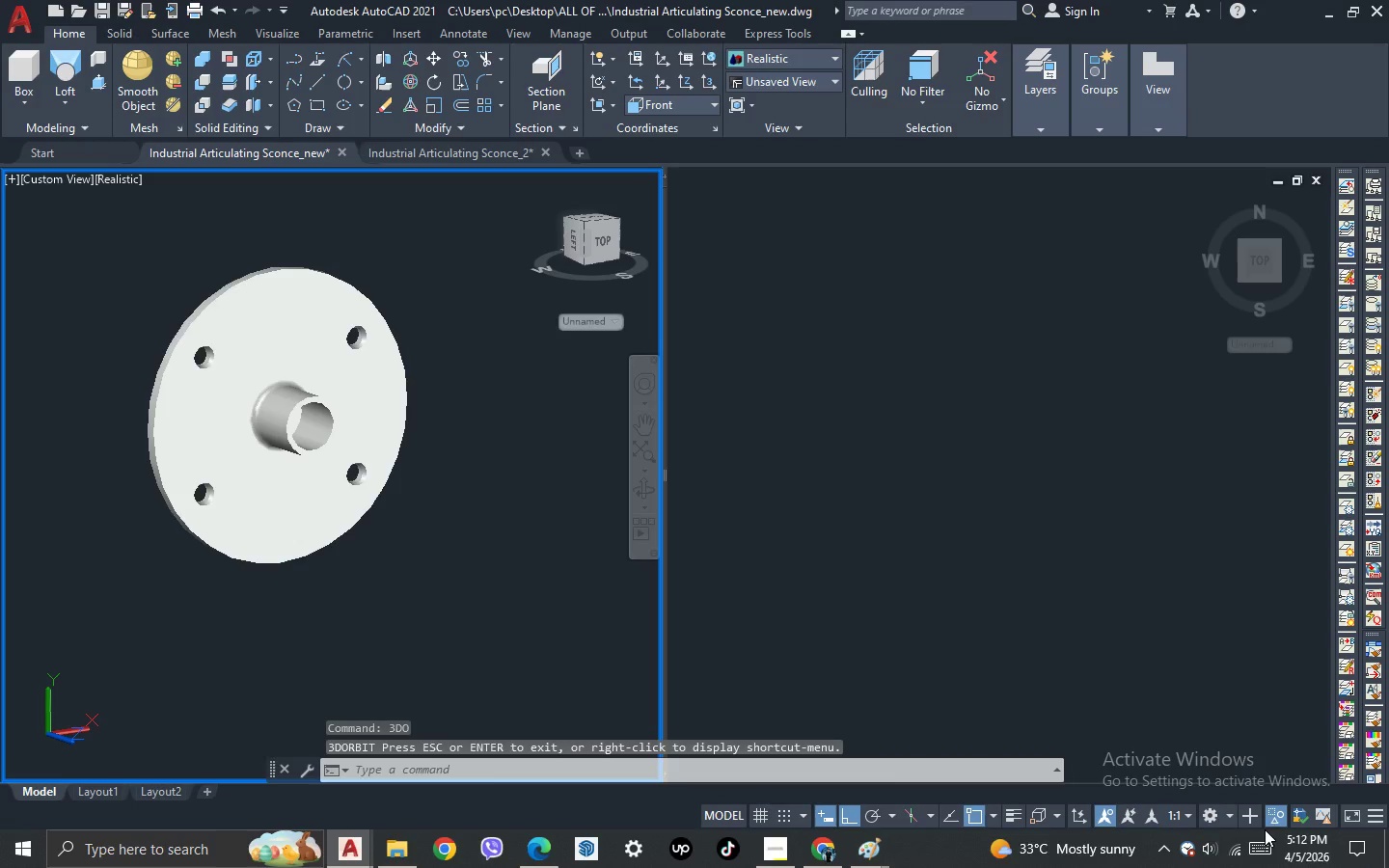 
left_click([1277, 829])
 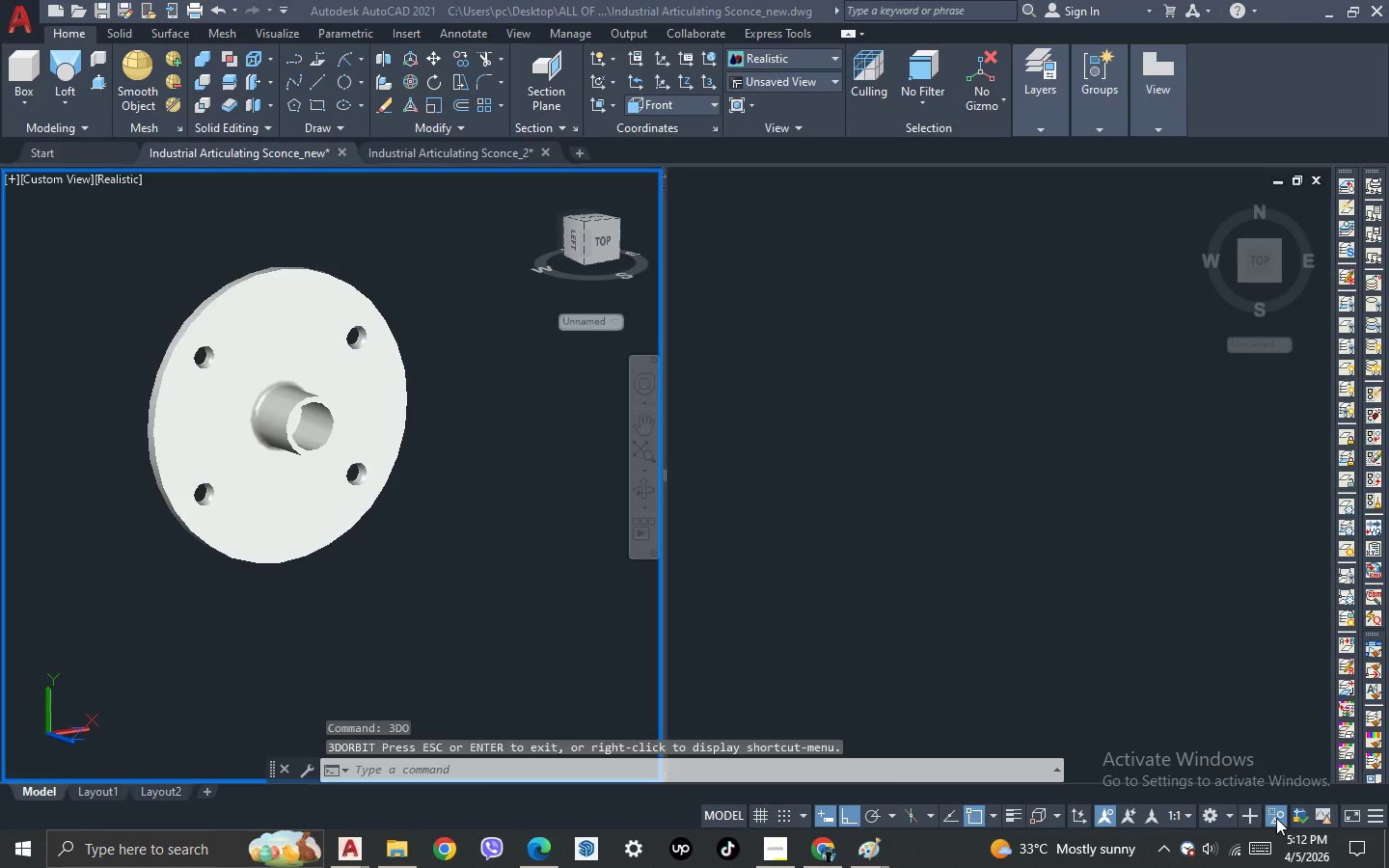 
left_click([1276, 818])
 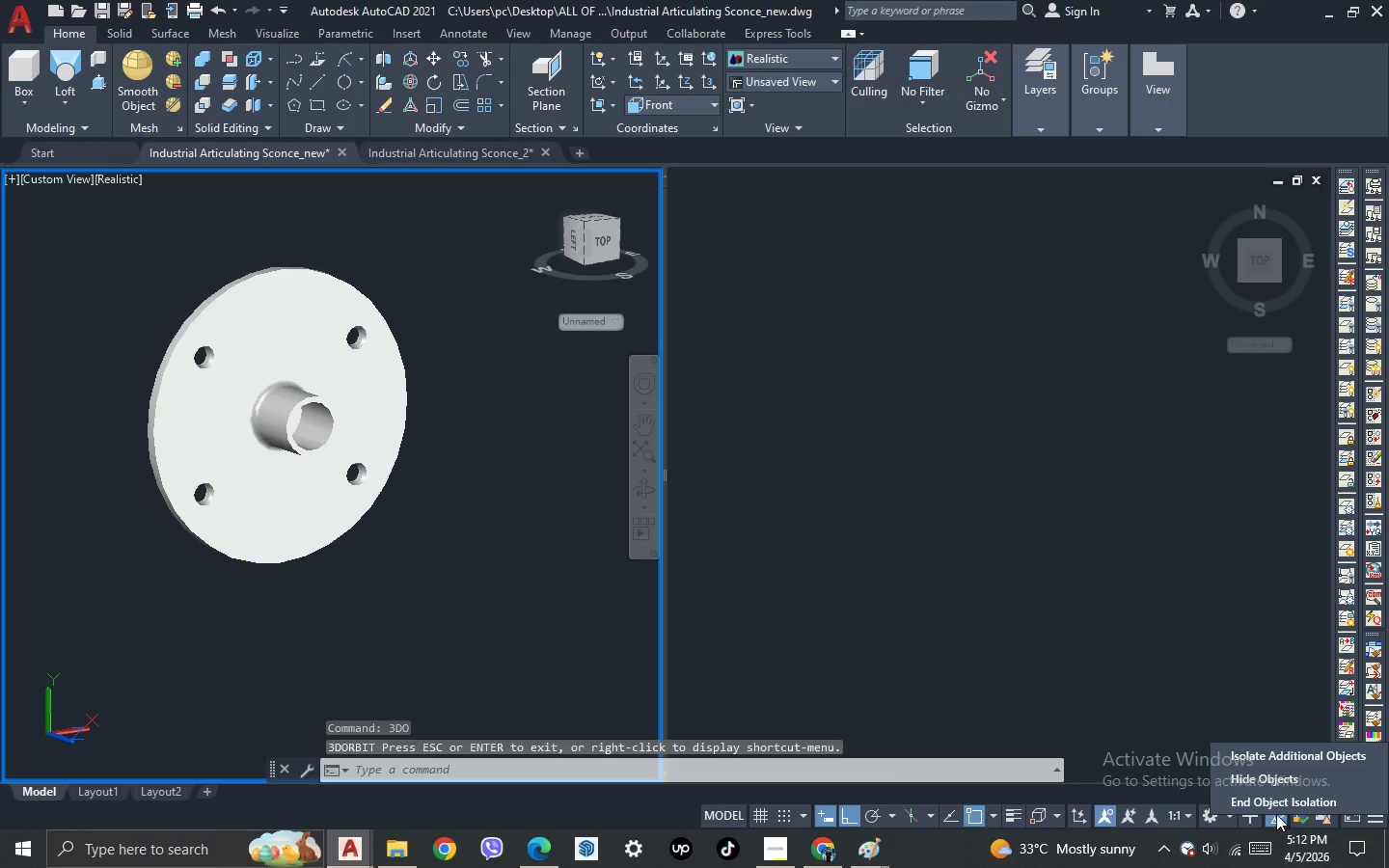 
left_click([1266, 800])
 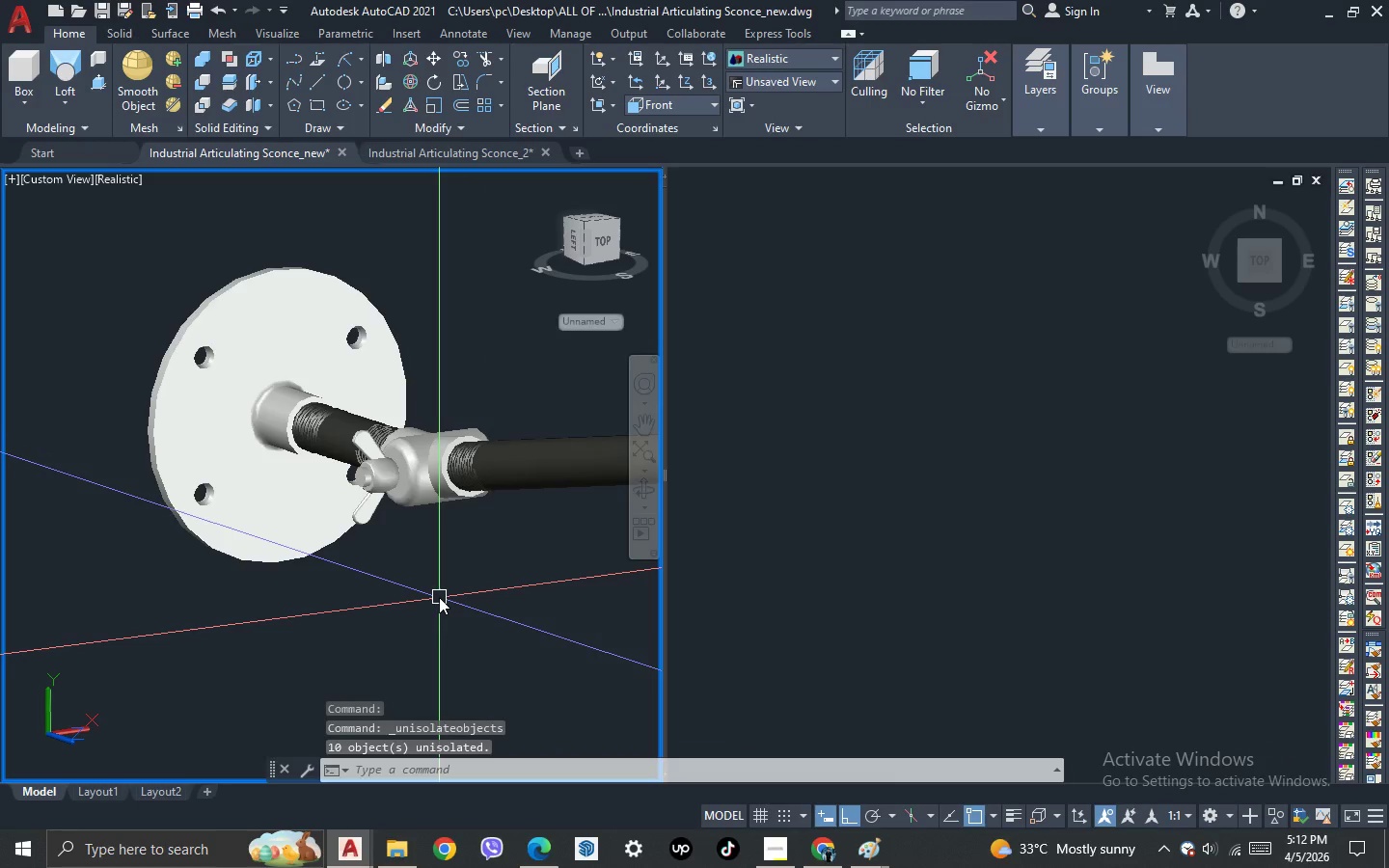 
scroll: coordinate [231, 495], scroll_direction: down, amount: 3.0
 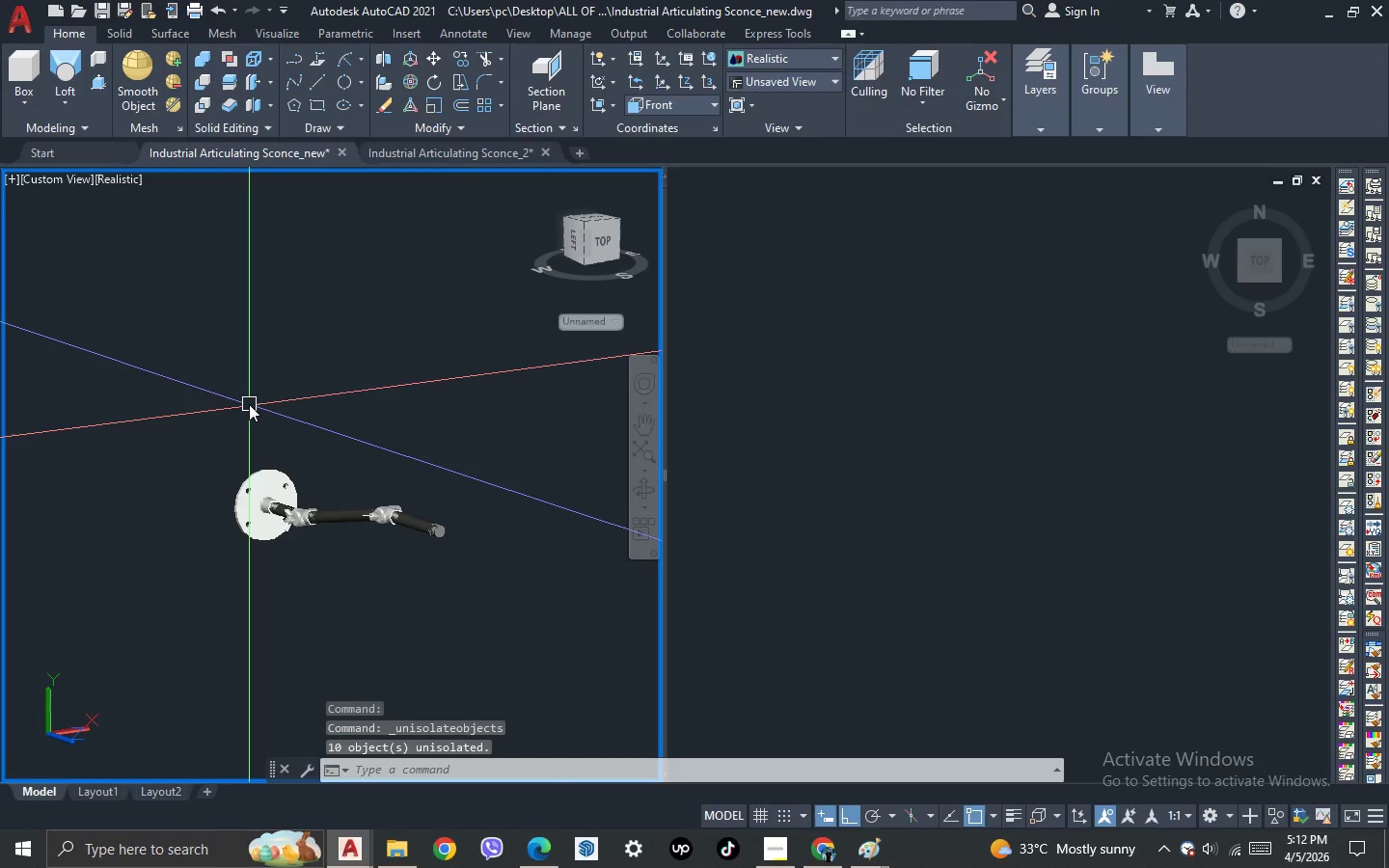 
key(Control+S)
 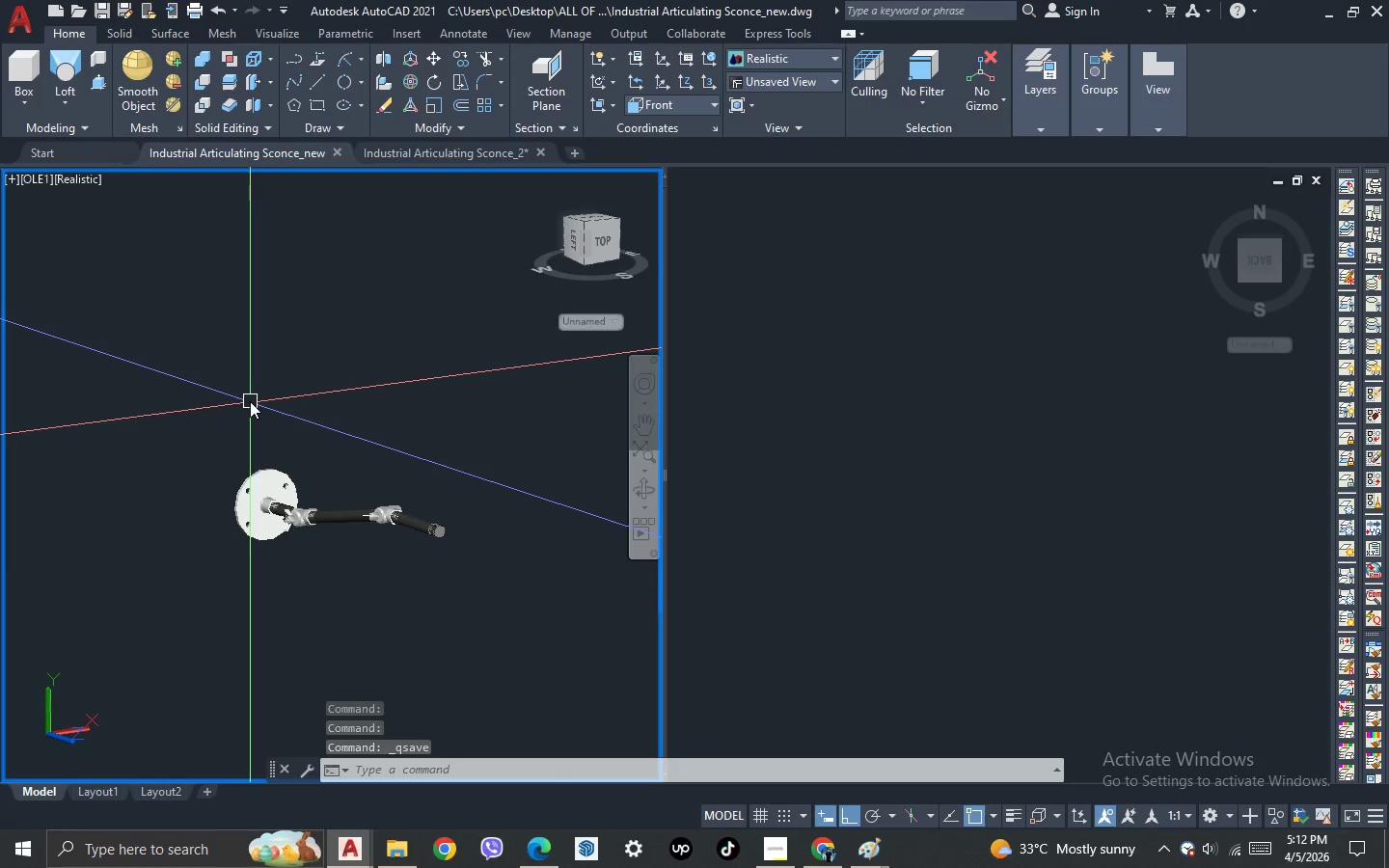 
wait(5.7)
 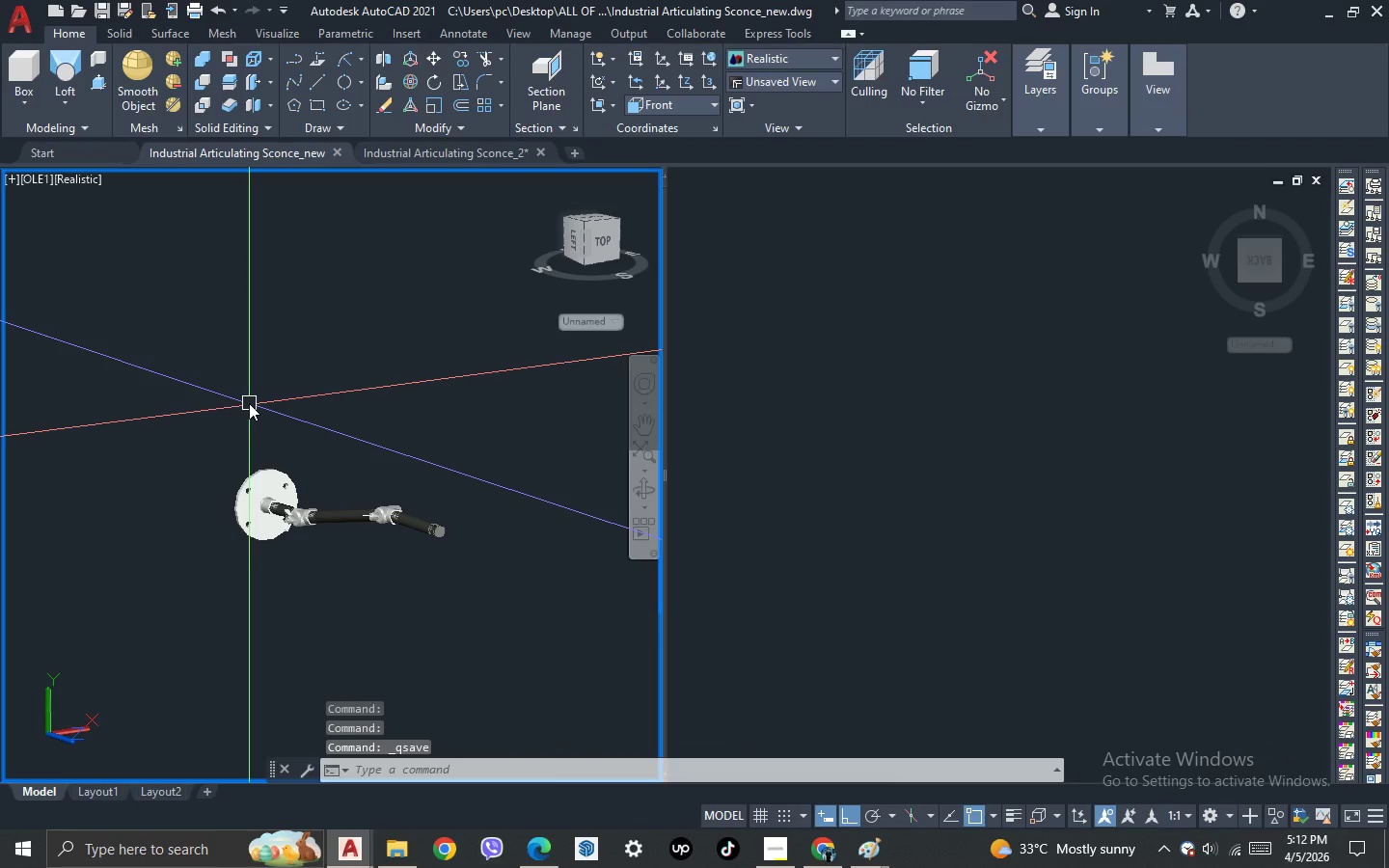 
scroll: coordinate [453, 560], scroll_direction: up, amount: 2.0
 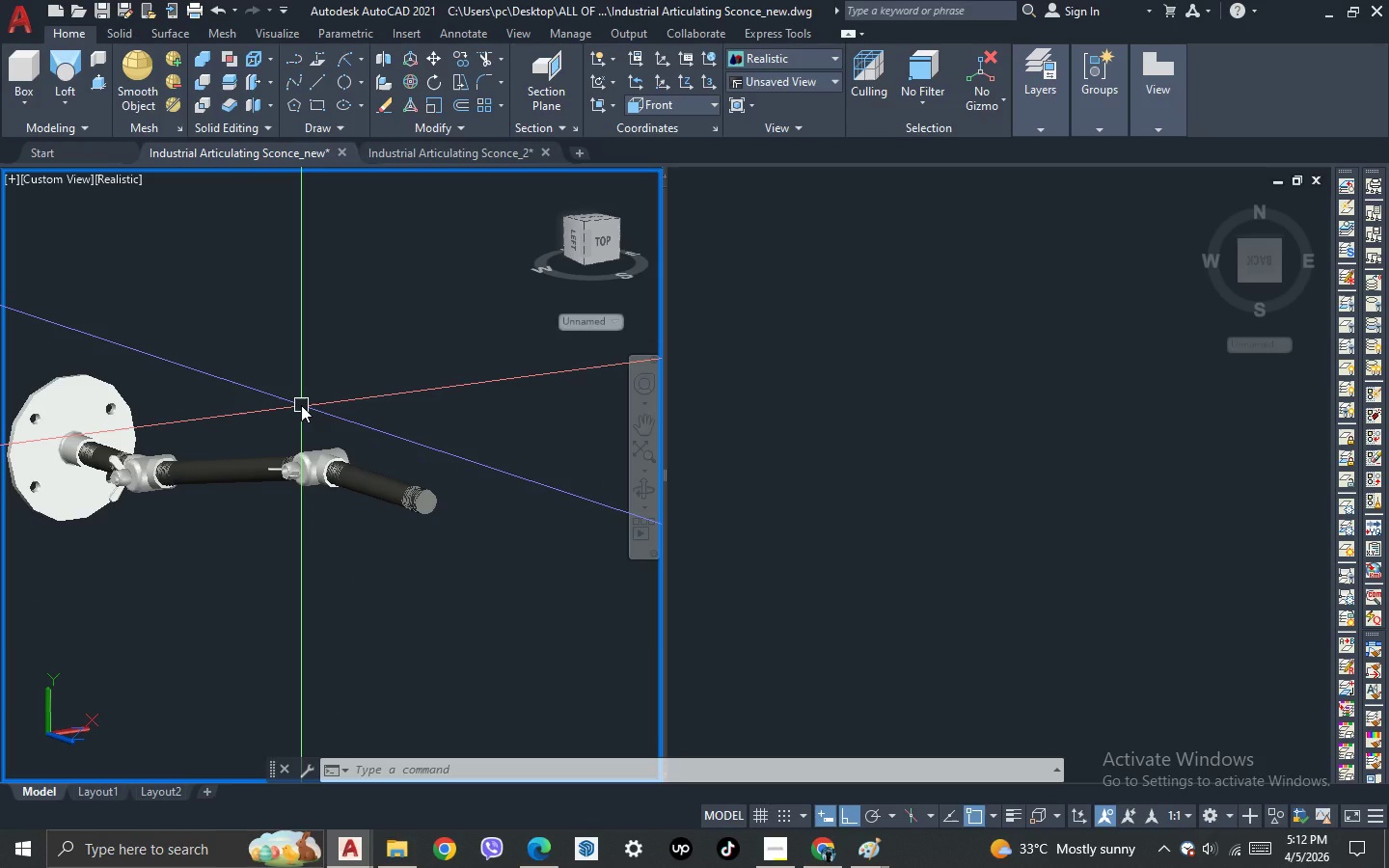 
wait(10.89)
 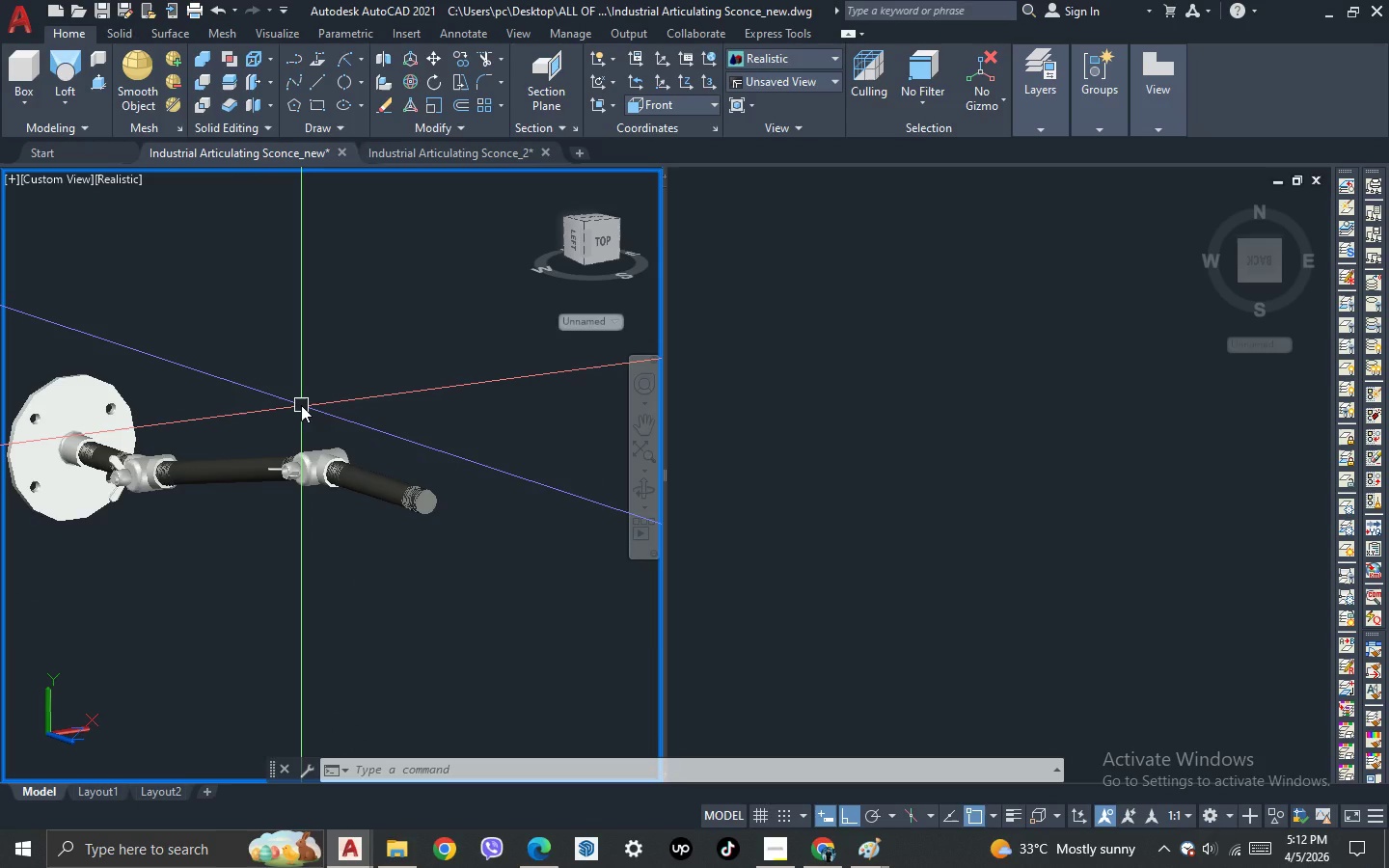 
left_click([419, 152])
 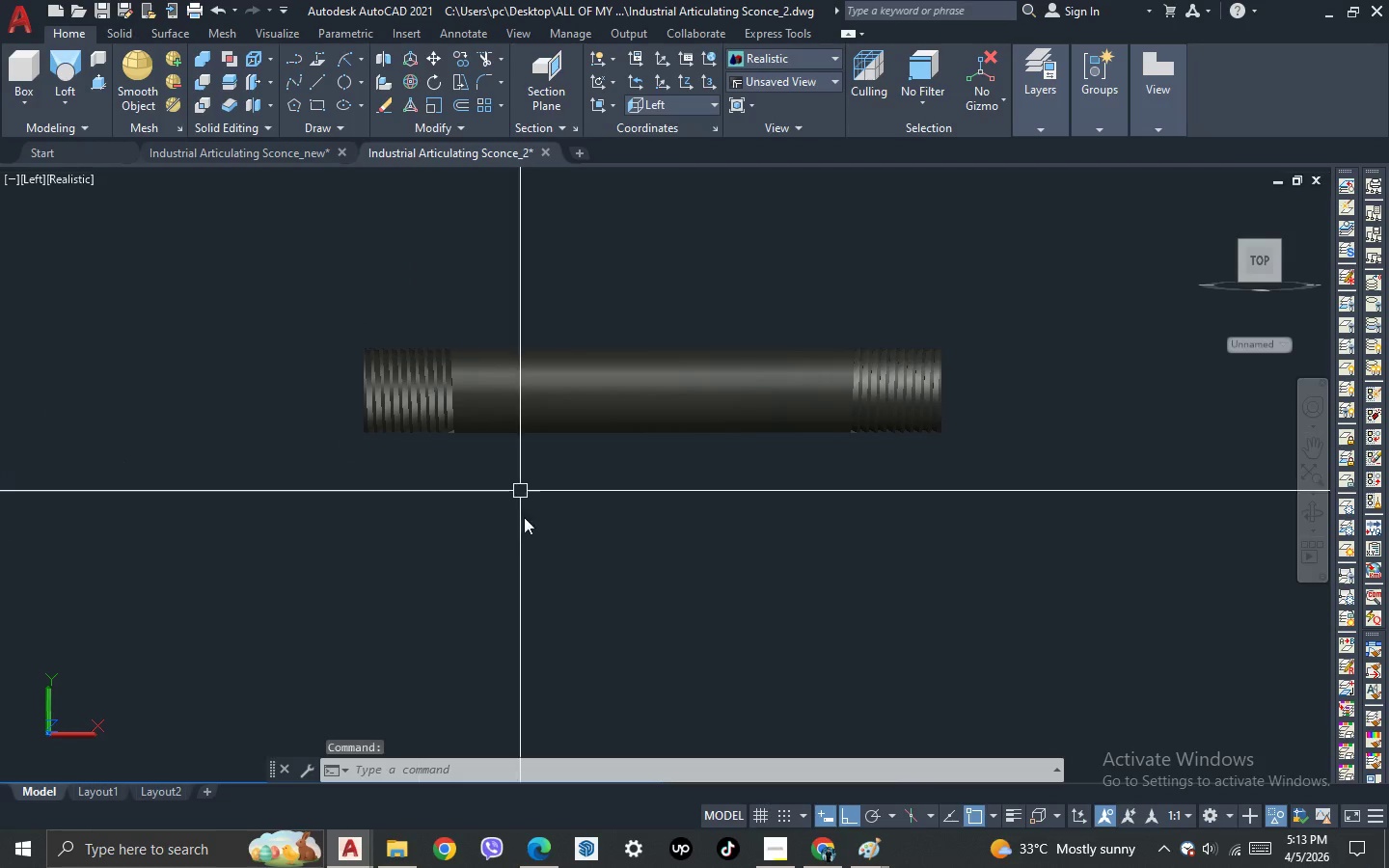 
scroll: coordinate [475, 385], scroll_direction: down, amount: 9.0
 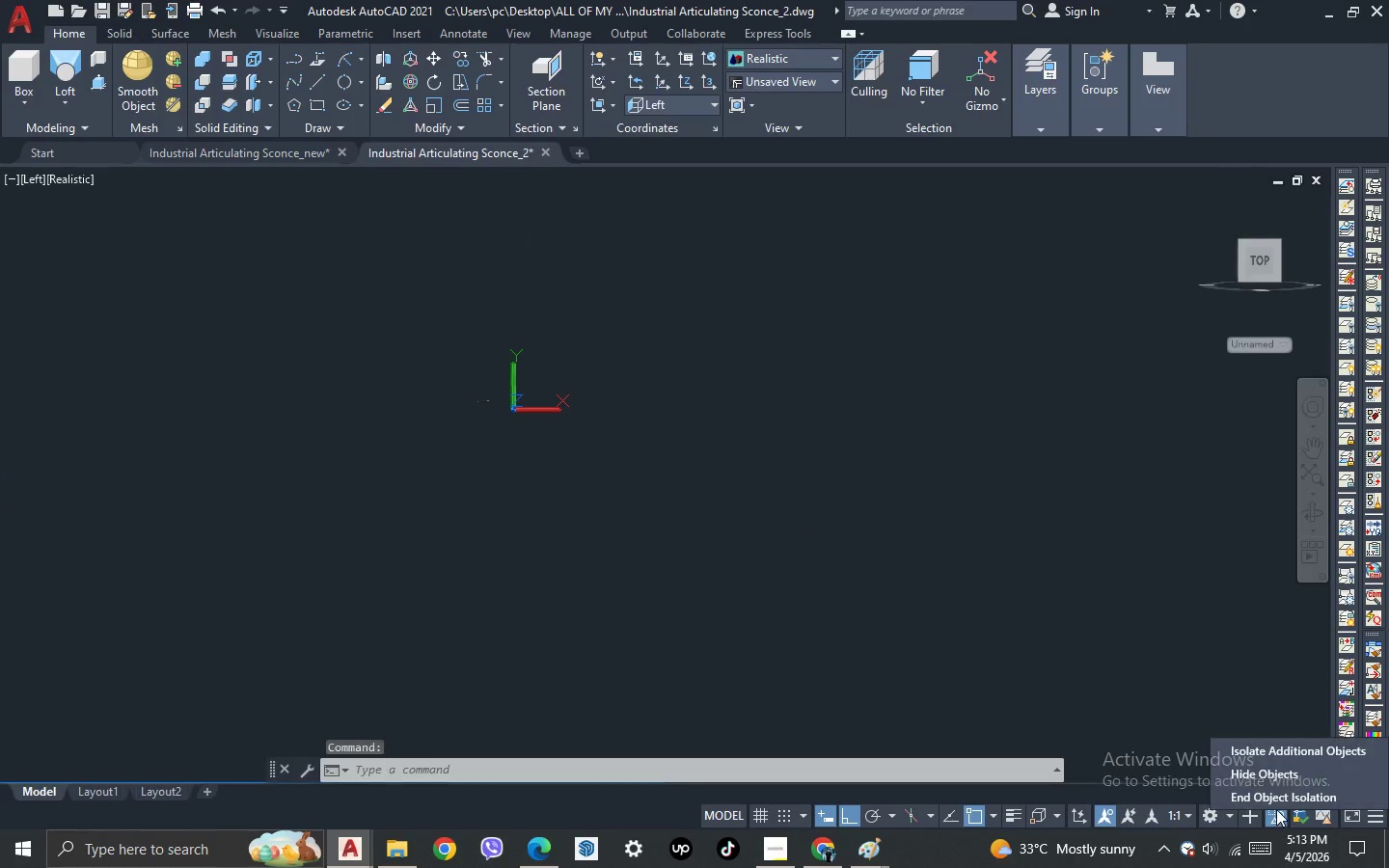 
double_click([1284, 804])
 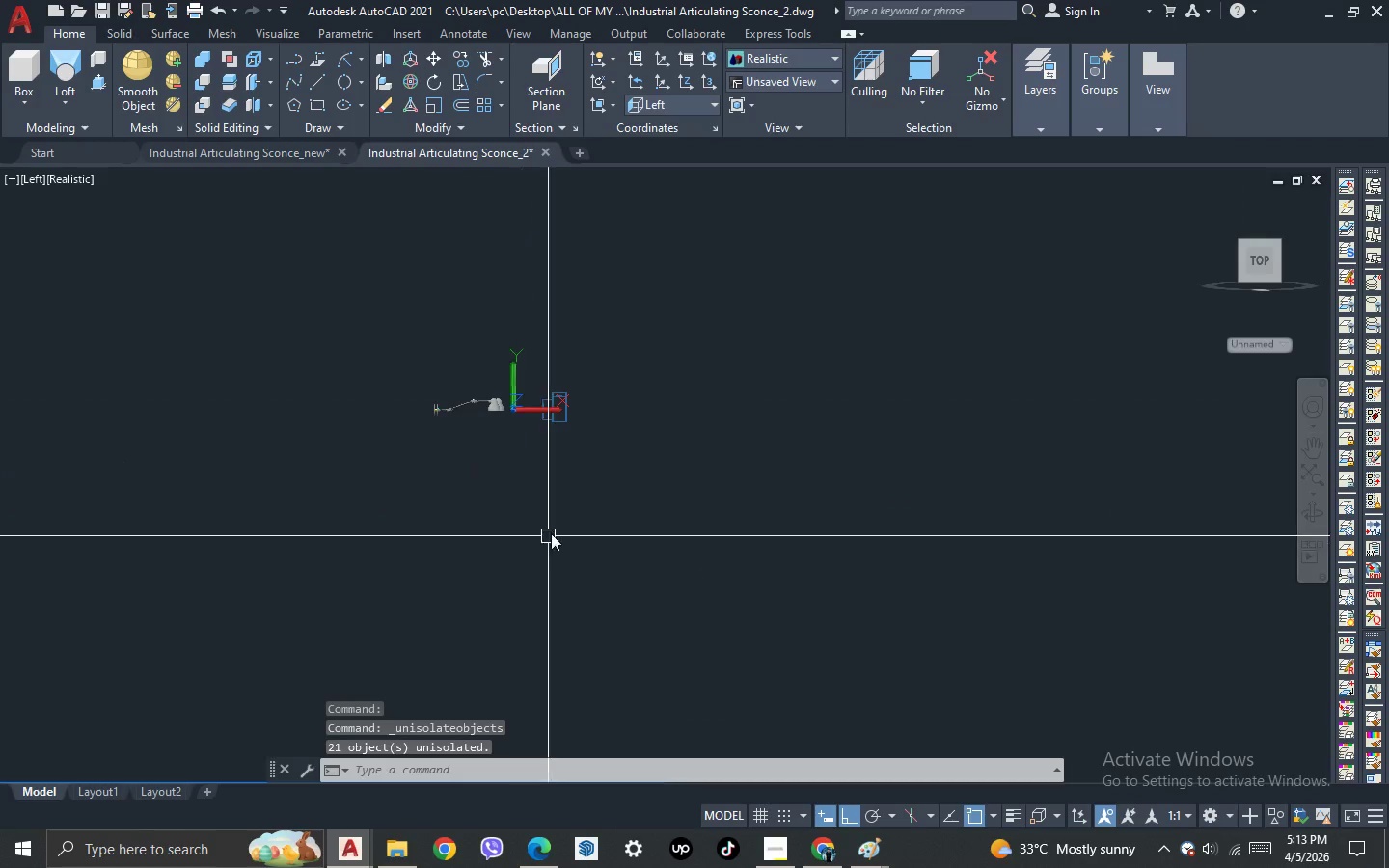 
scroll: coordinate [514, 471], scroll_direction: up, amount: 5.0
 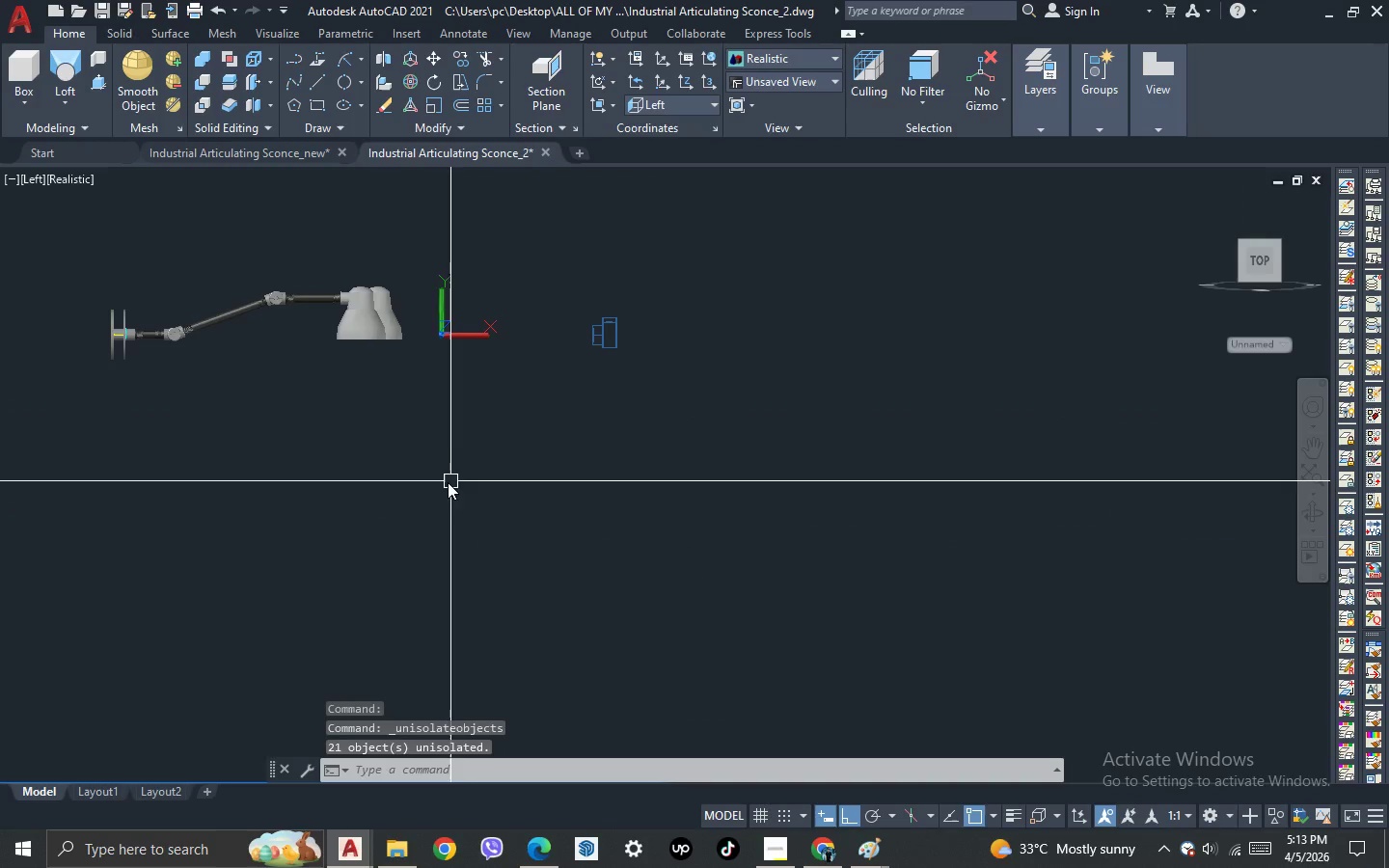 
key(3)
 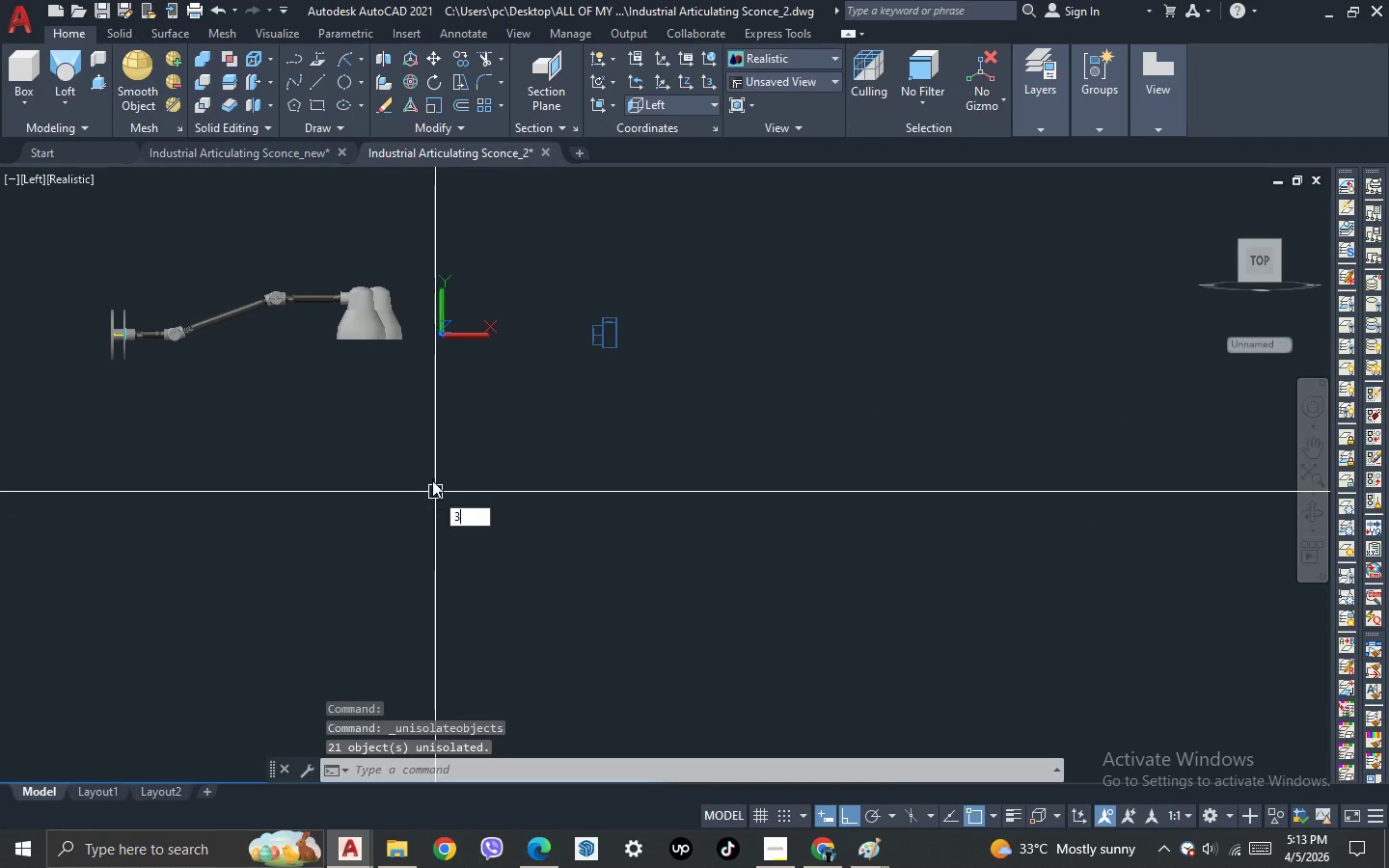 
key(Space)
 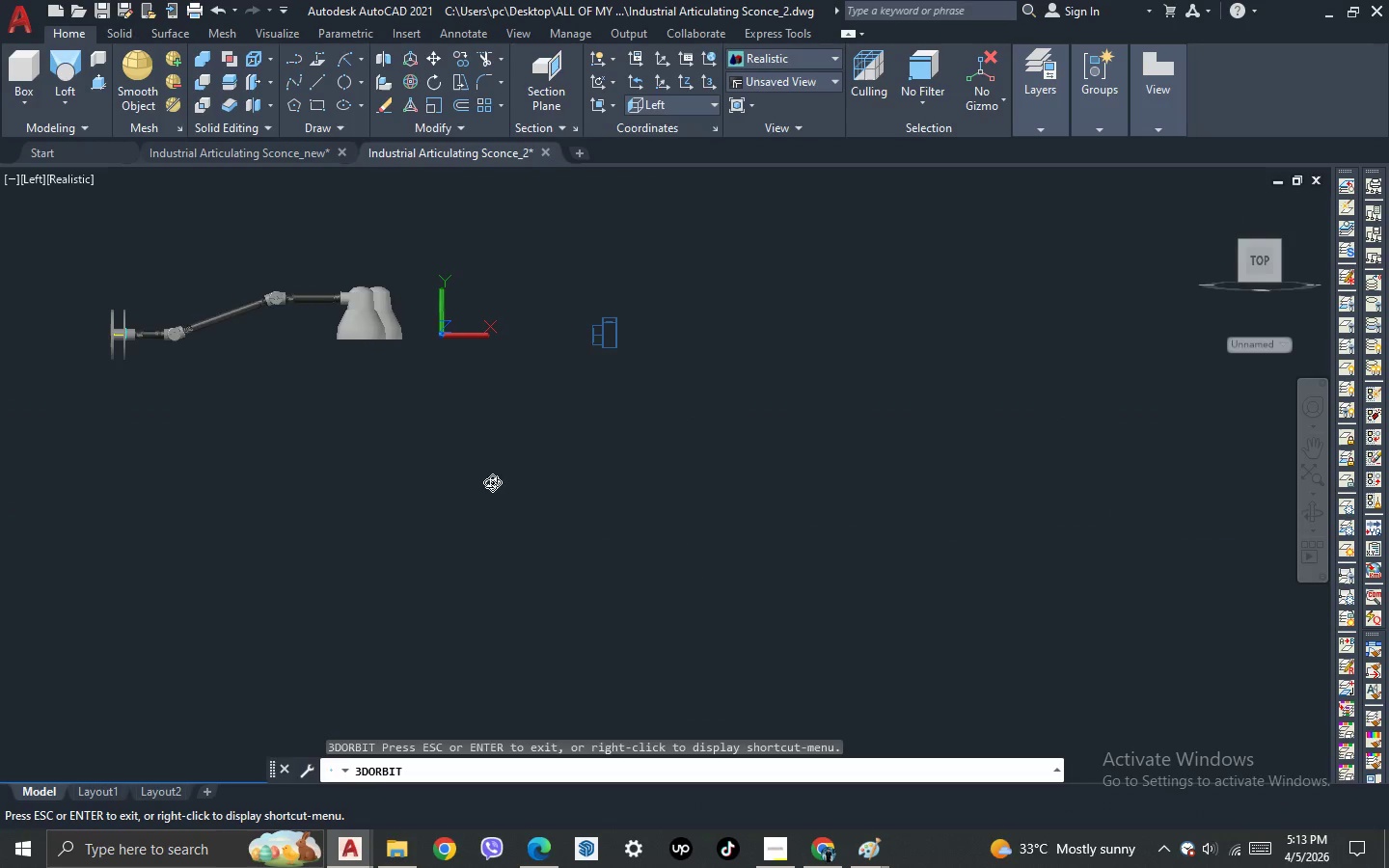 
left_click_drag(start_coordinate=[489, 484], to_coordinate=[380, 585])
 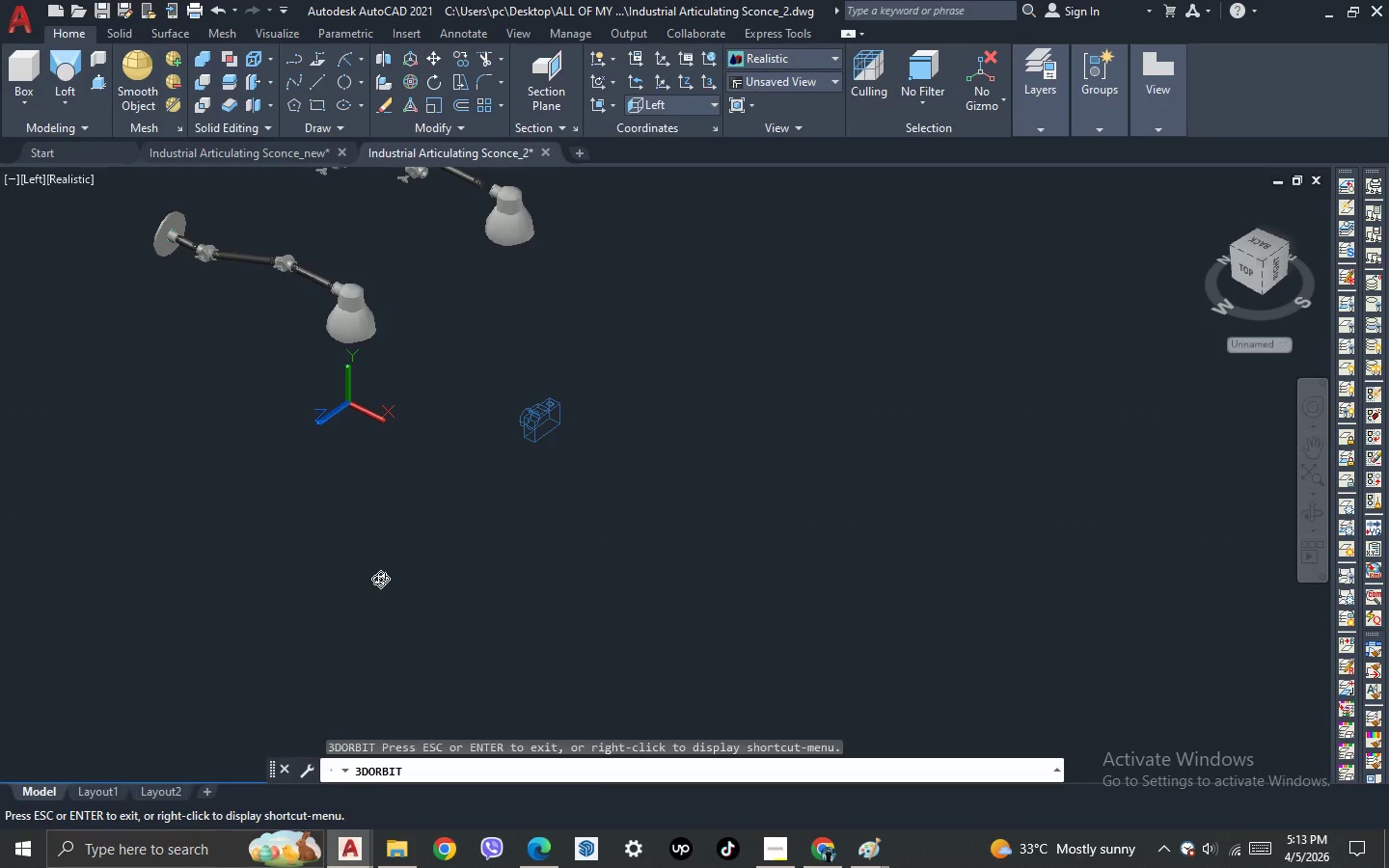 
key(Escape)
 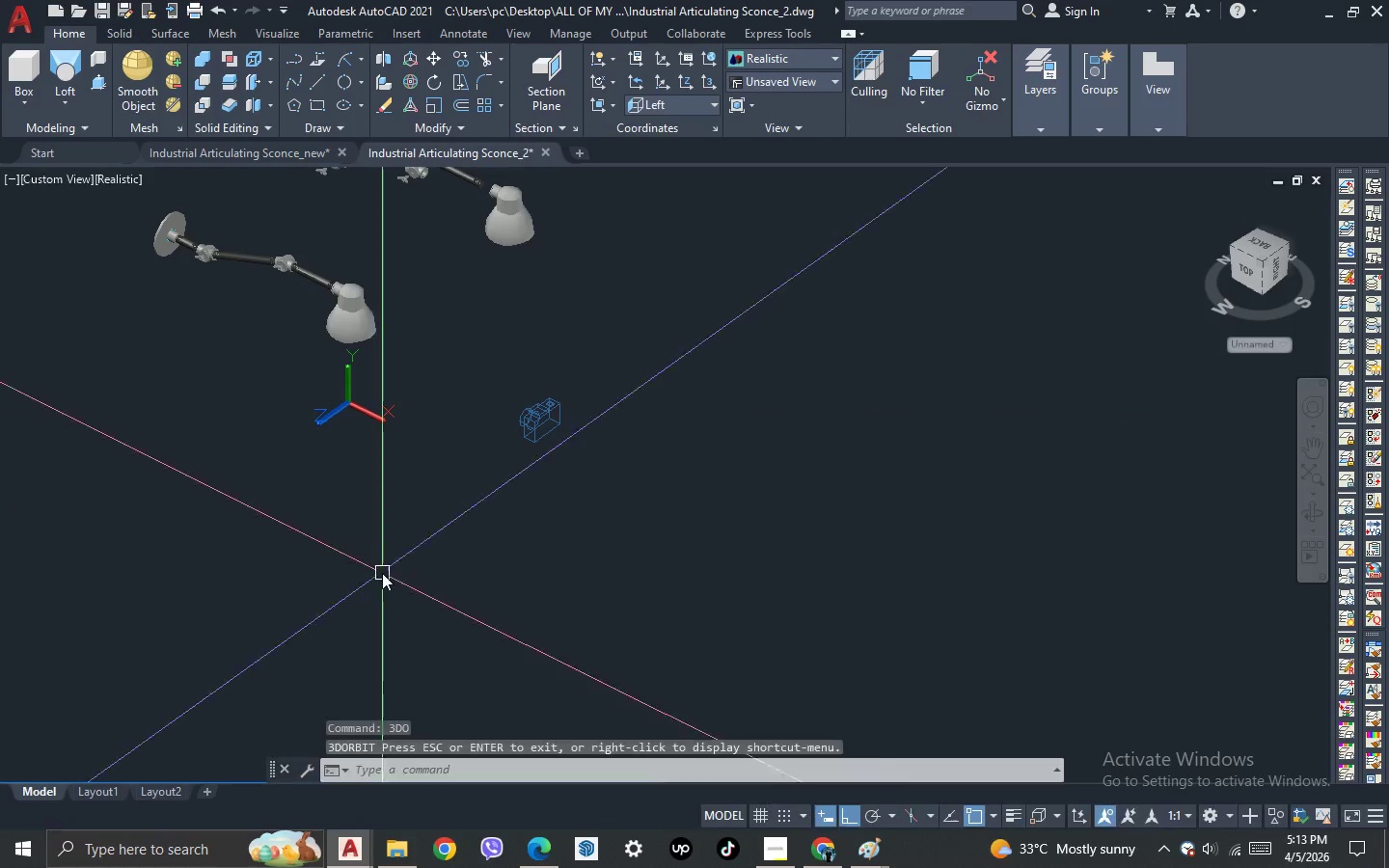 
key(Escape)
 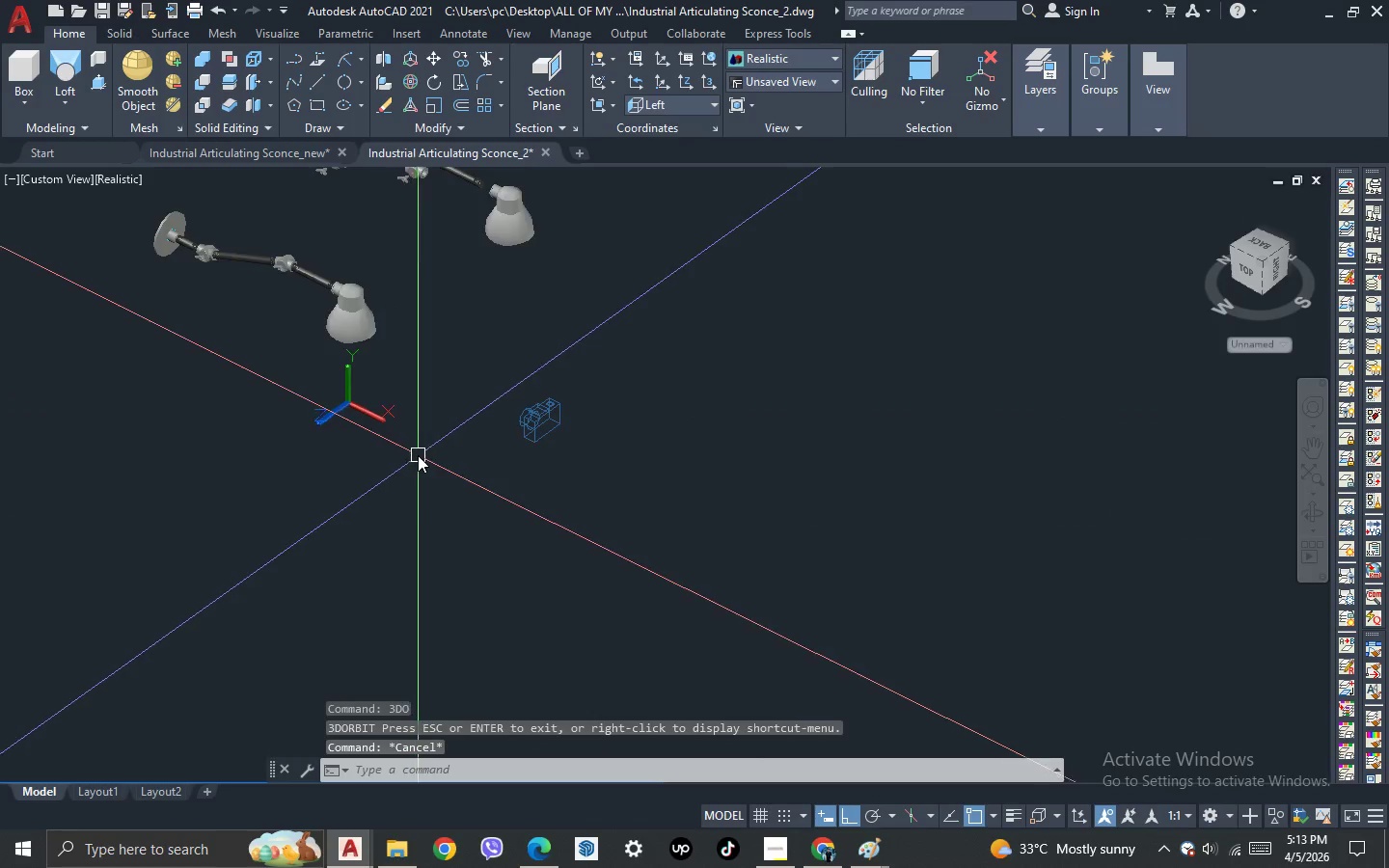 
scroll: coordinate [418, 455], scroll_direction: down, amount: 2.0
 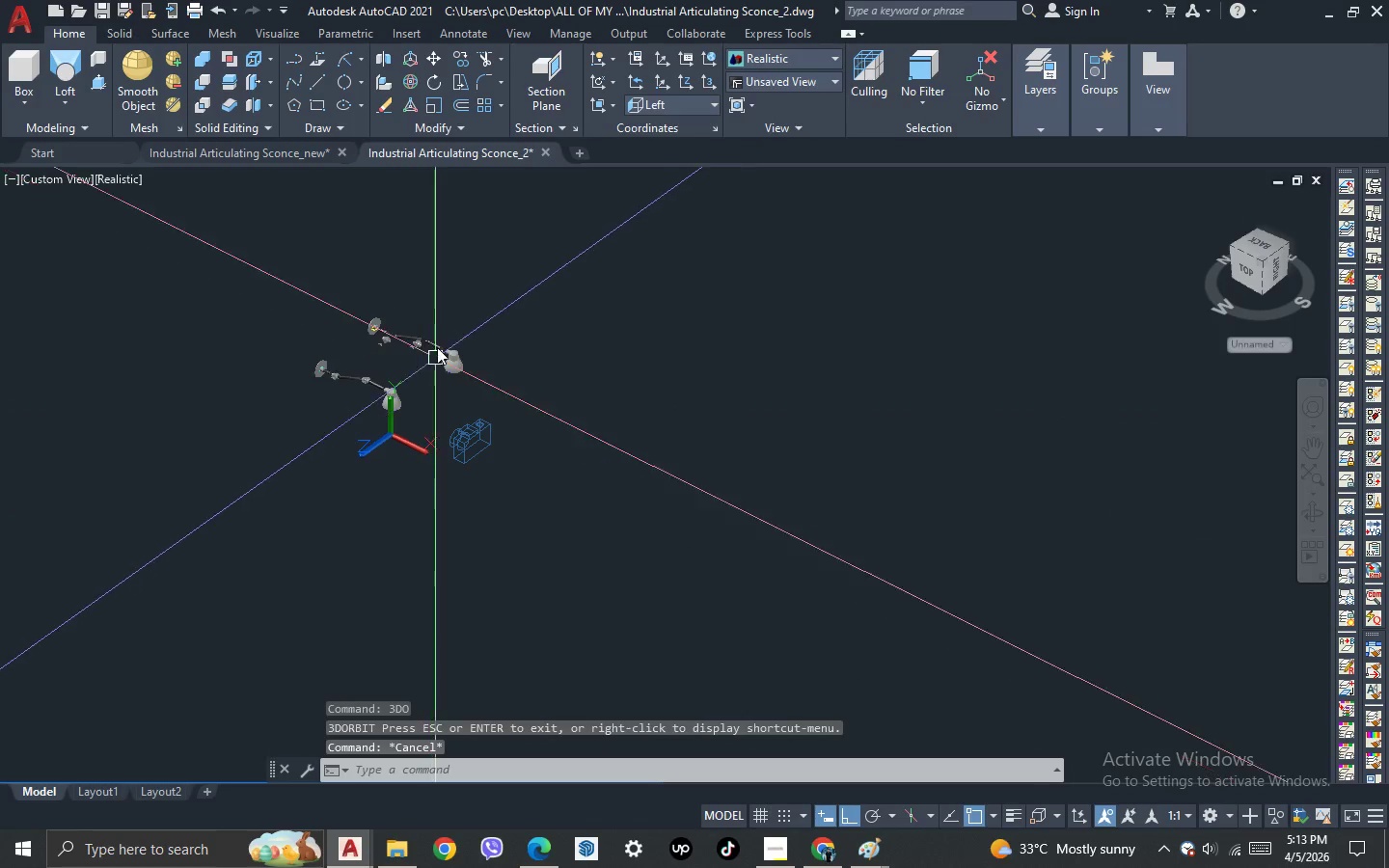 
scroll: coordinate [611, 285], scroll_direction: up, amount: 13.0
 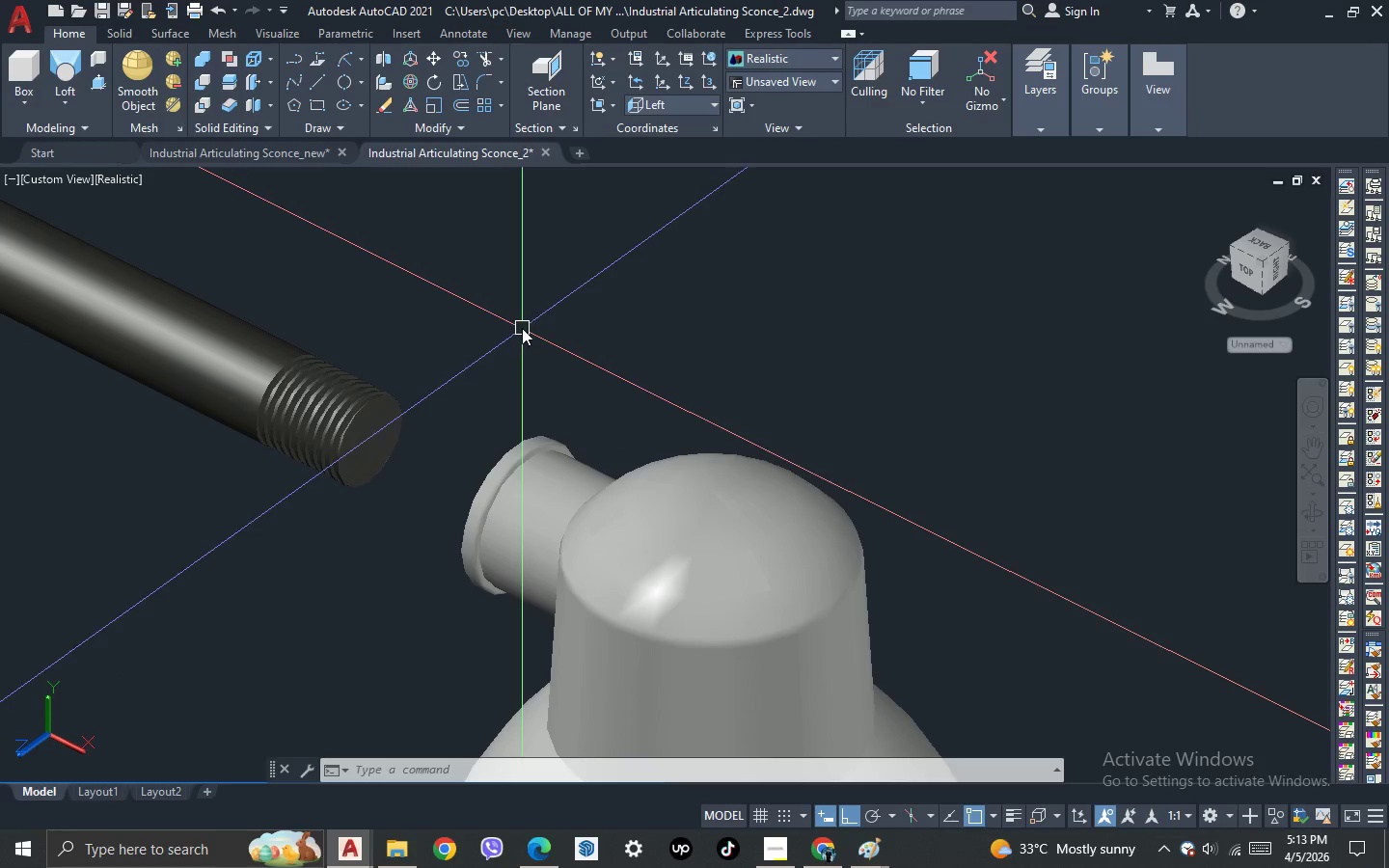 
scroll: coordinate [564, 323], scroll_direction: down, amount: 4.0
 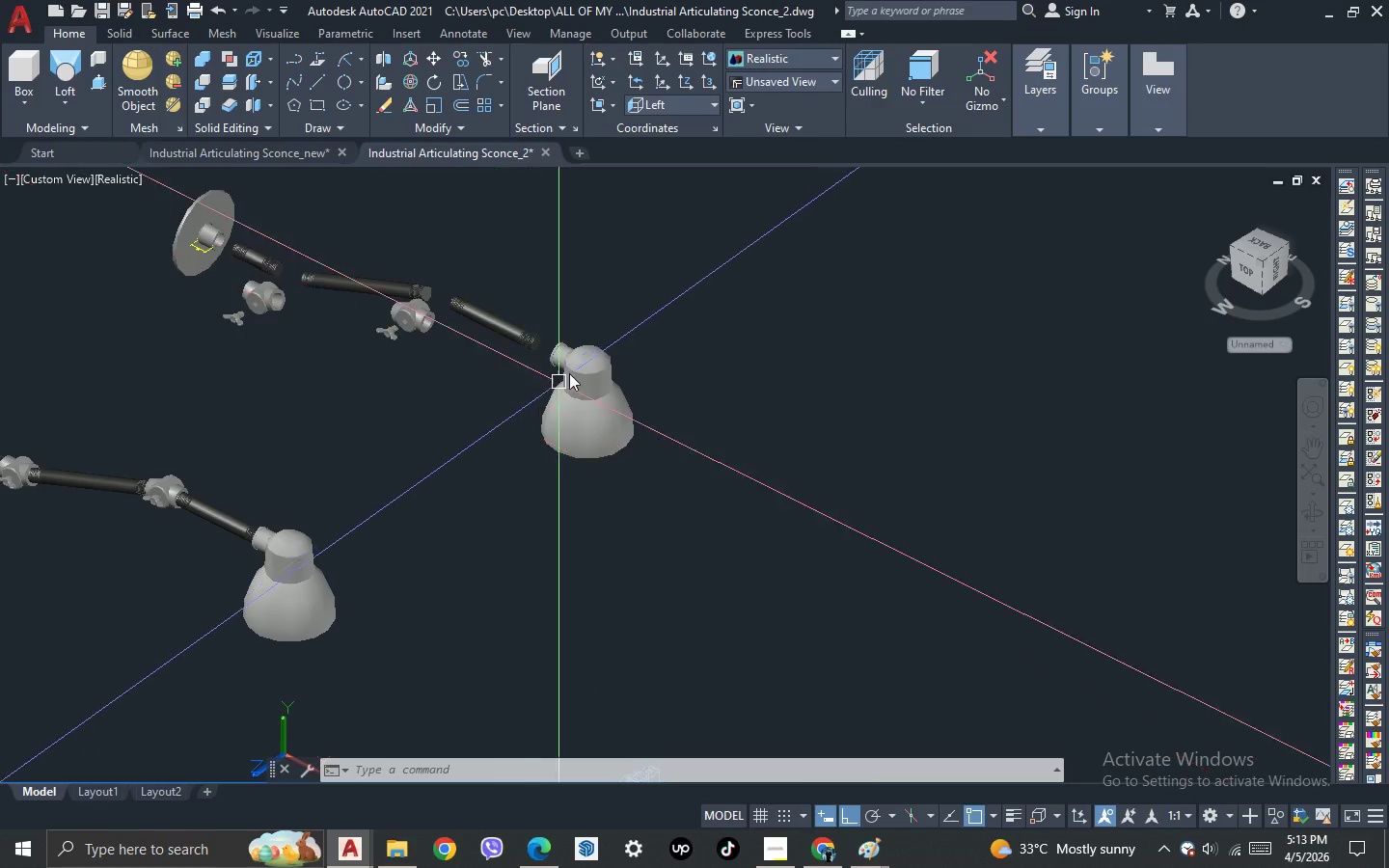 
scroll: coordinate [591, 355], scroll_direction: up, amount: 2.0
 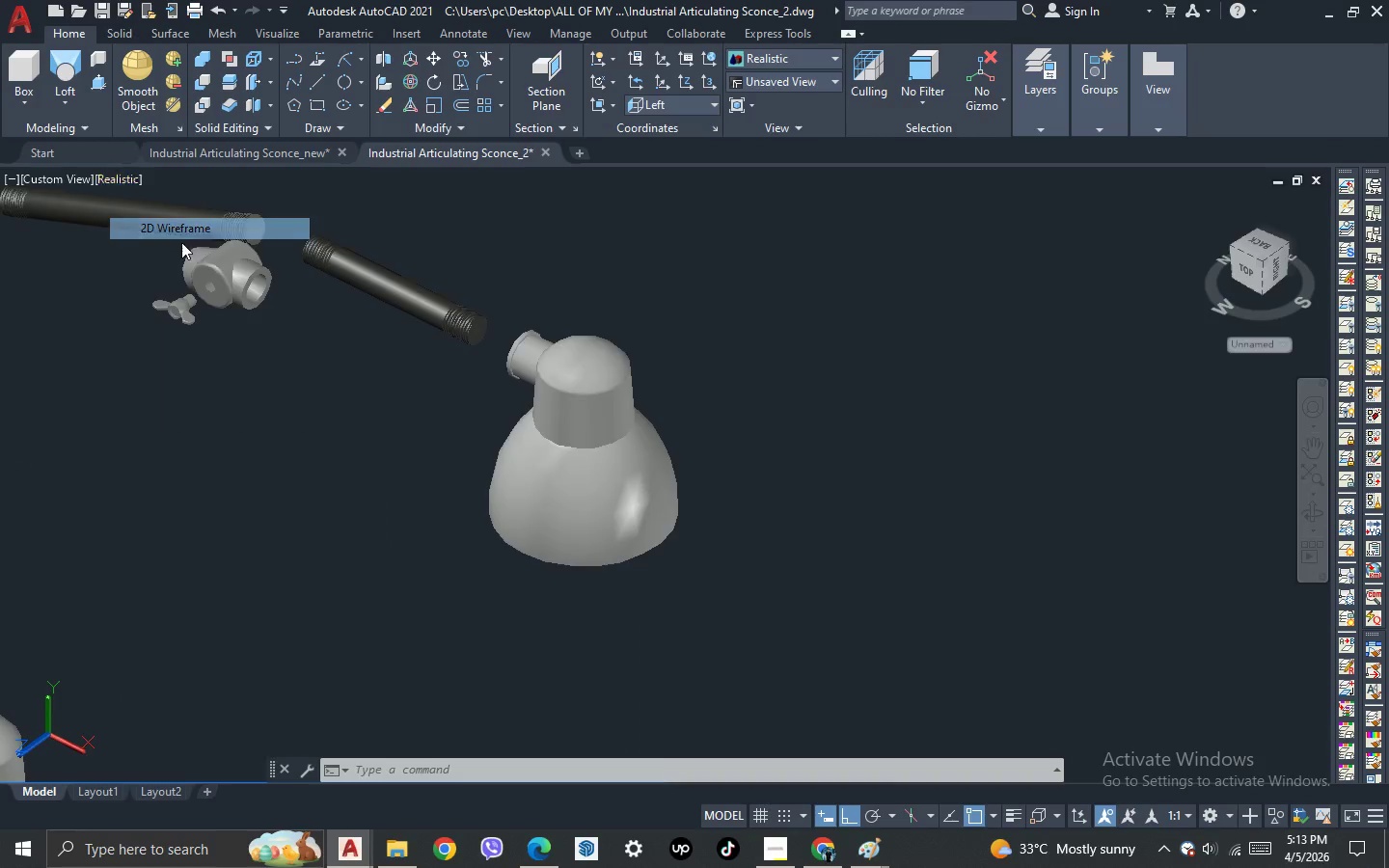 
left_click([554, 398])
 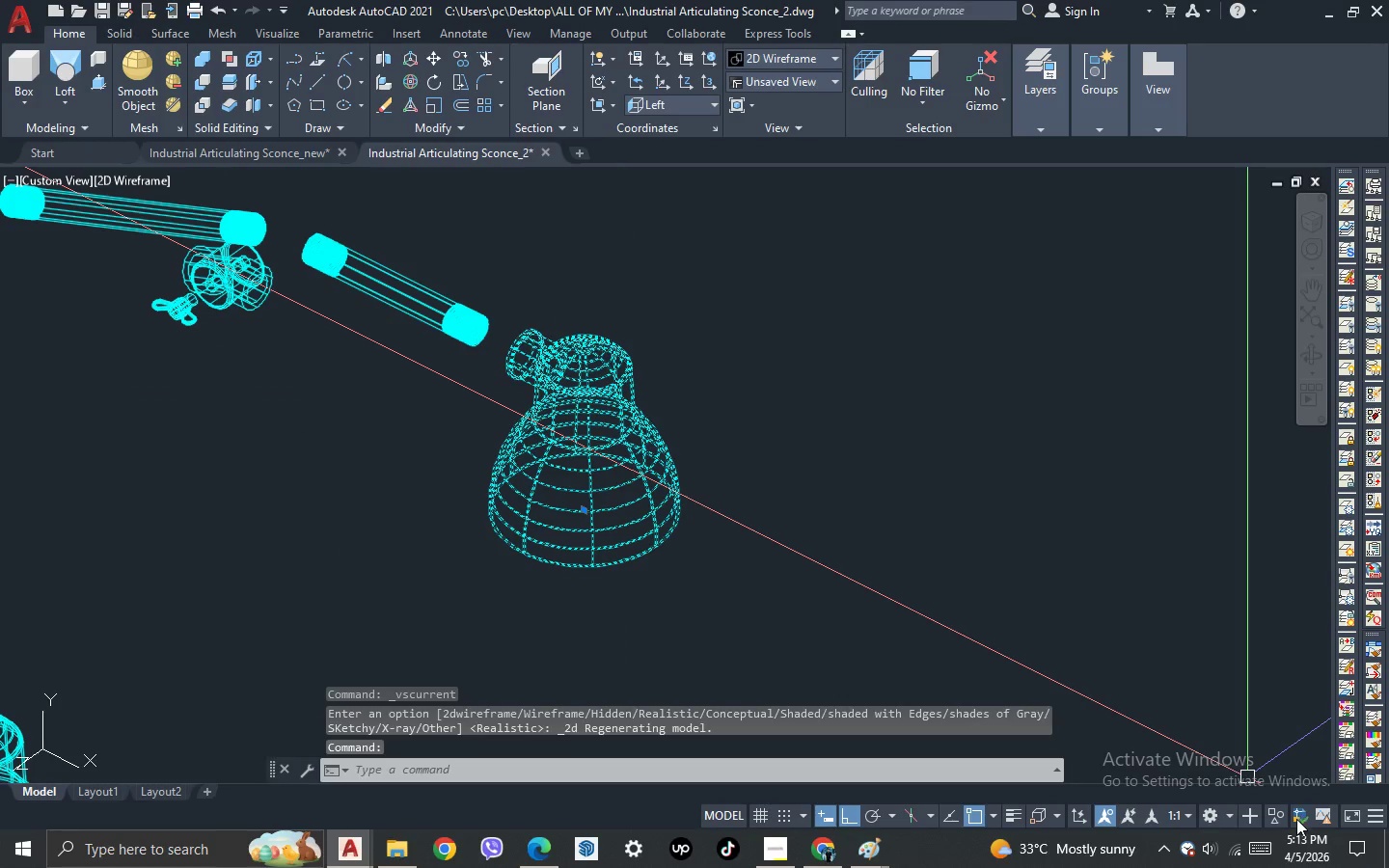 
left_click([1287, 820])
 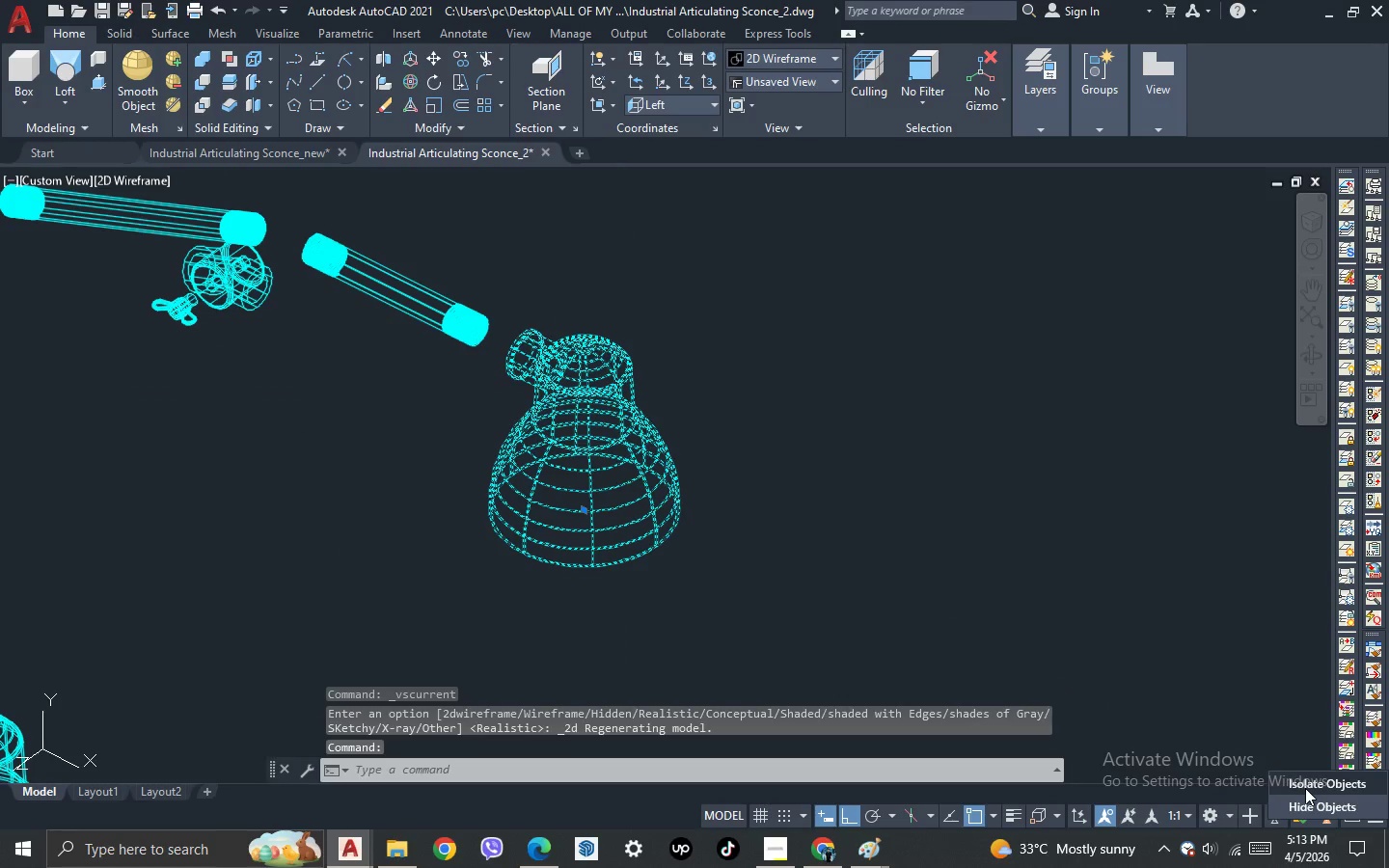 
left_click([1305, 788])
 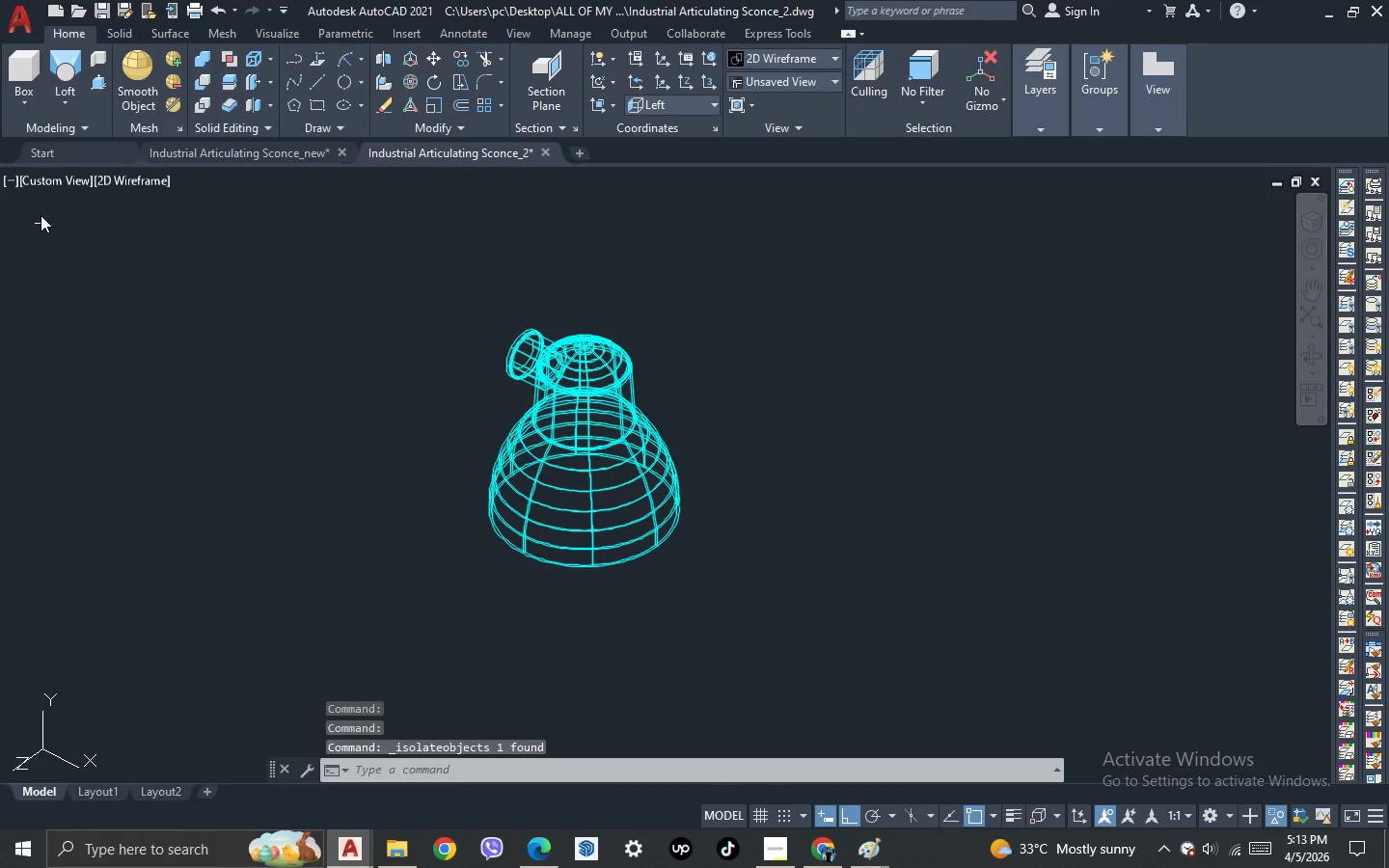 
left_click([48, 189])
 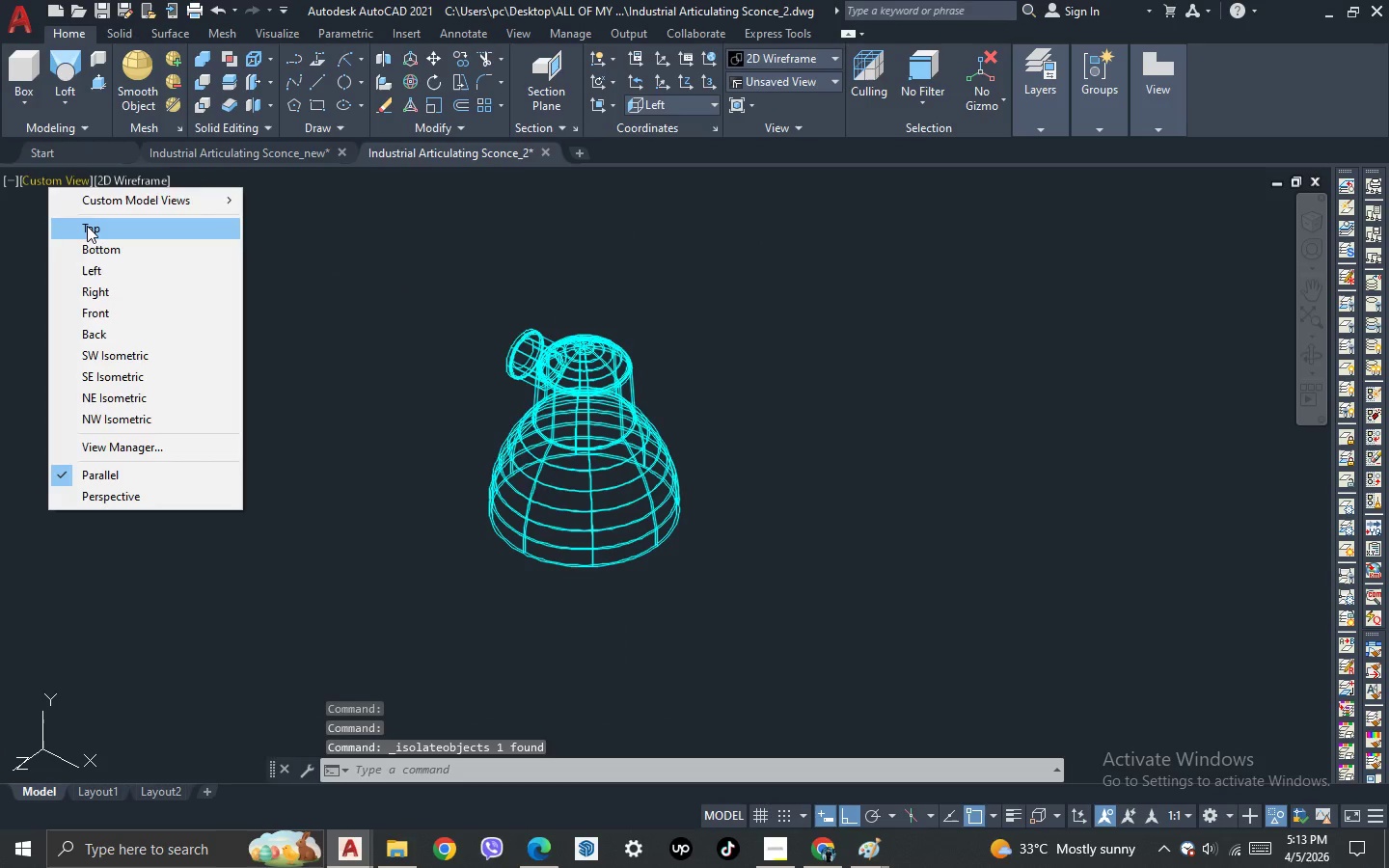 
left_click([90, 231])
 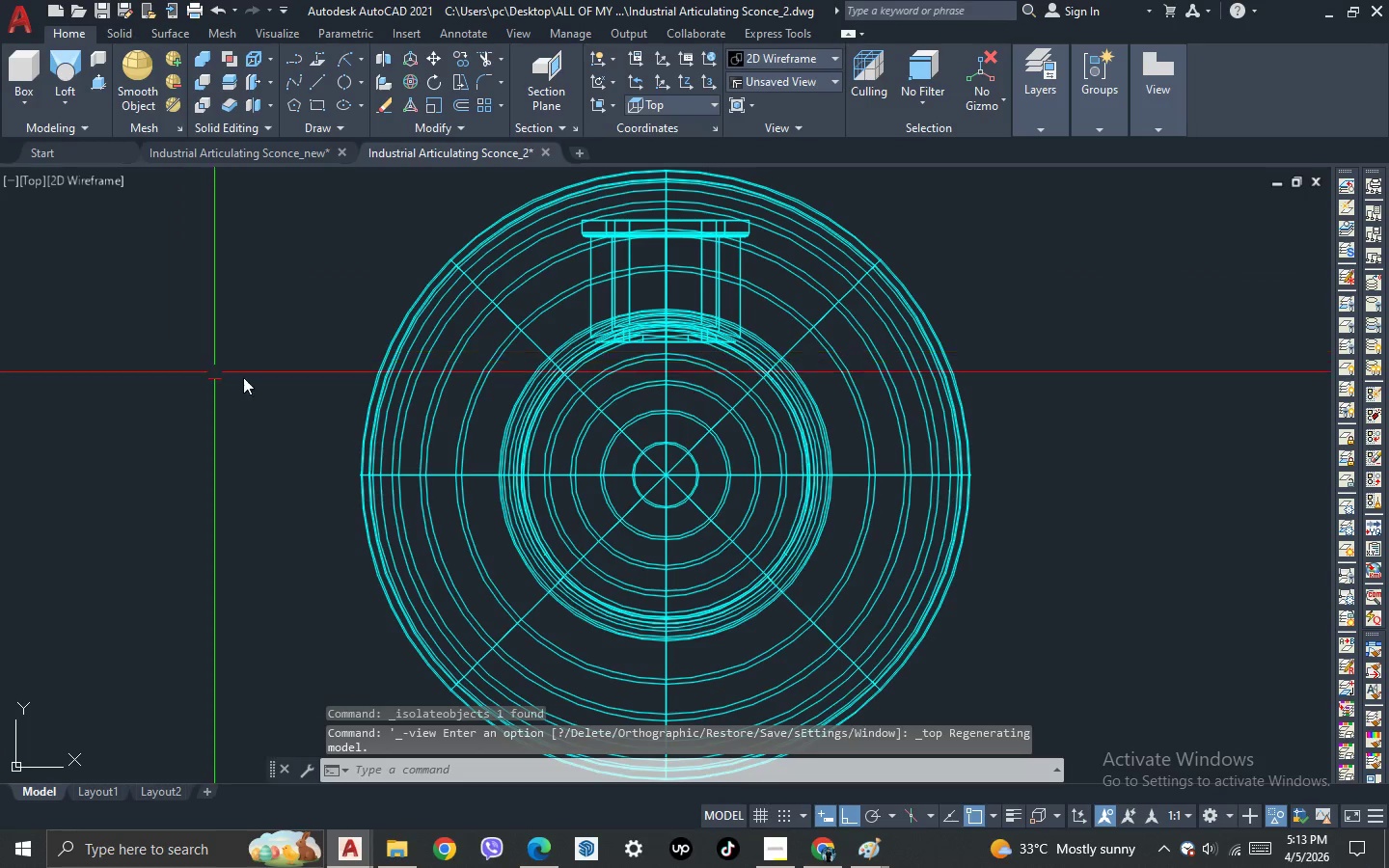 
scroll: coordinate [351, 387], scroll_direction: down, amount: 3.0
 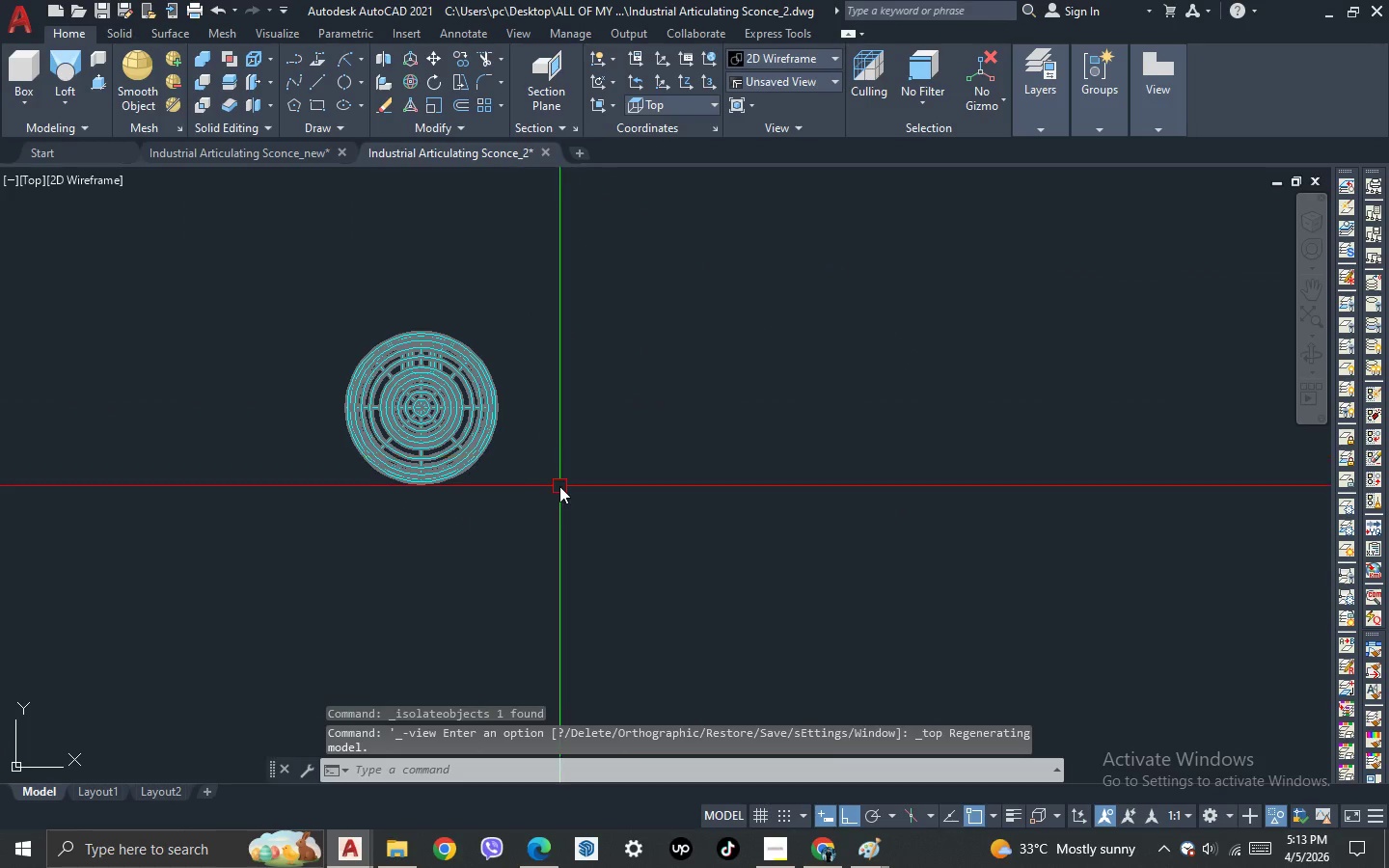 
scroll: coordinate [559, 486], scroll_direction: up, amount: 1.0
 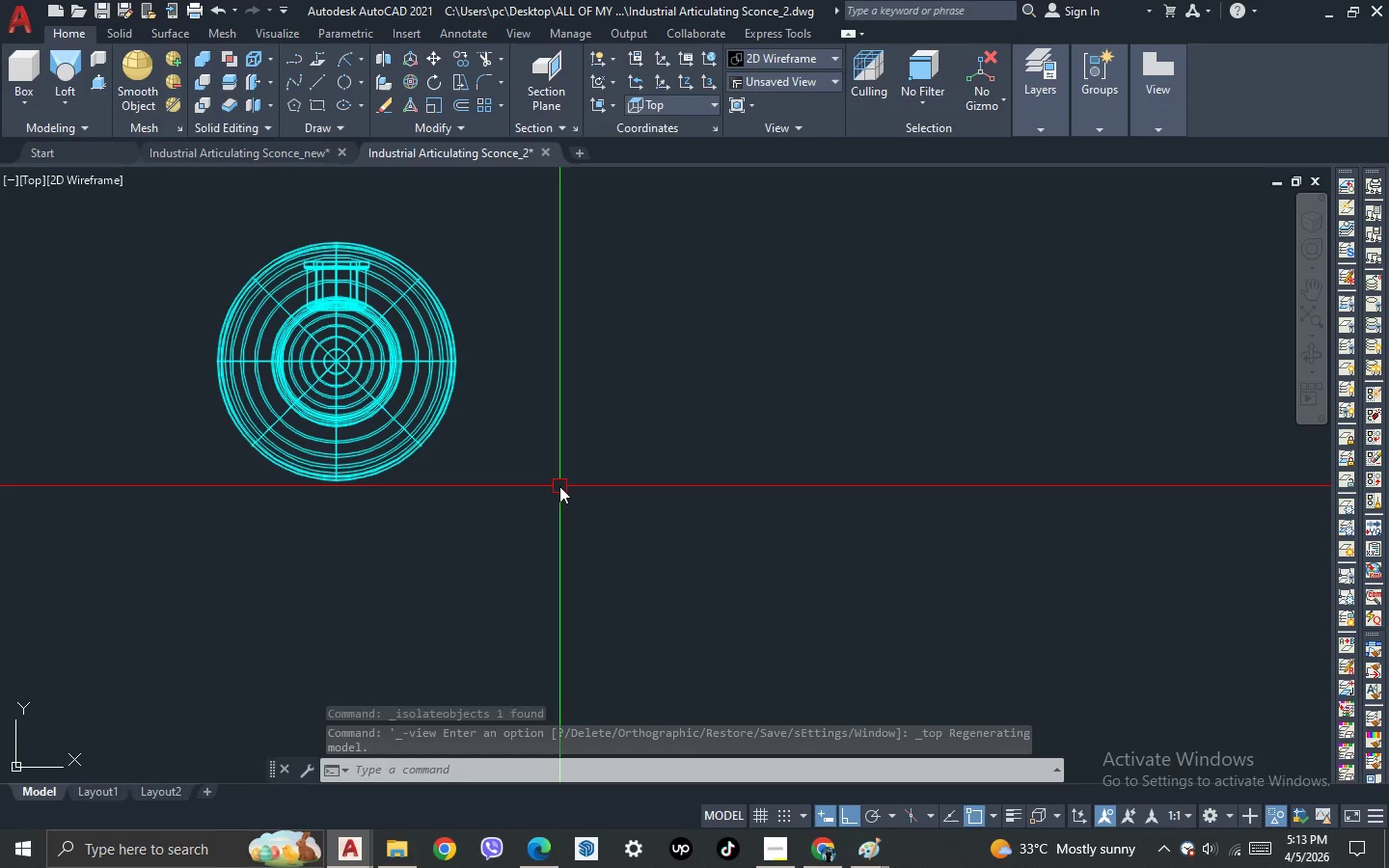 
type(flat)
 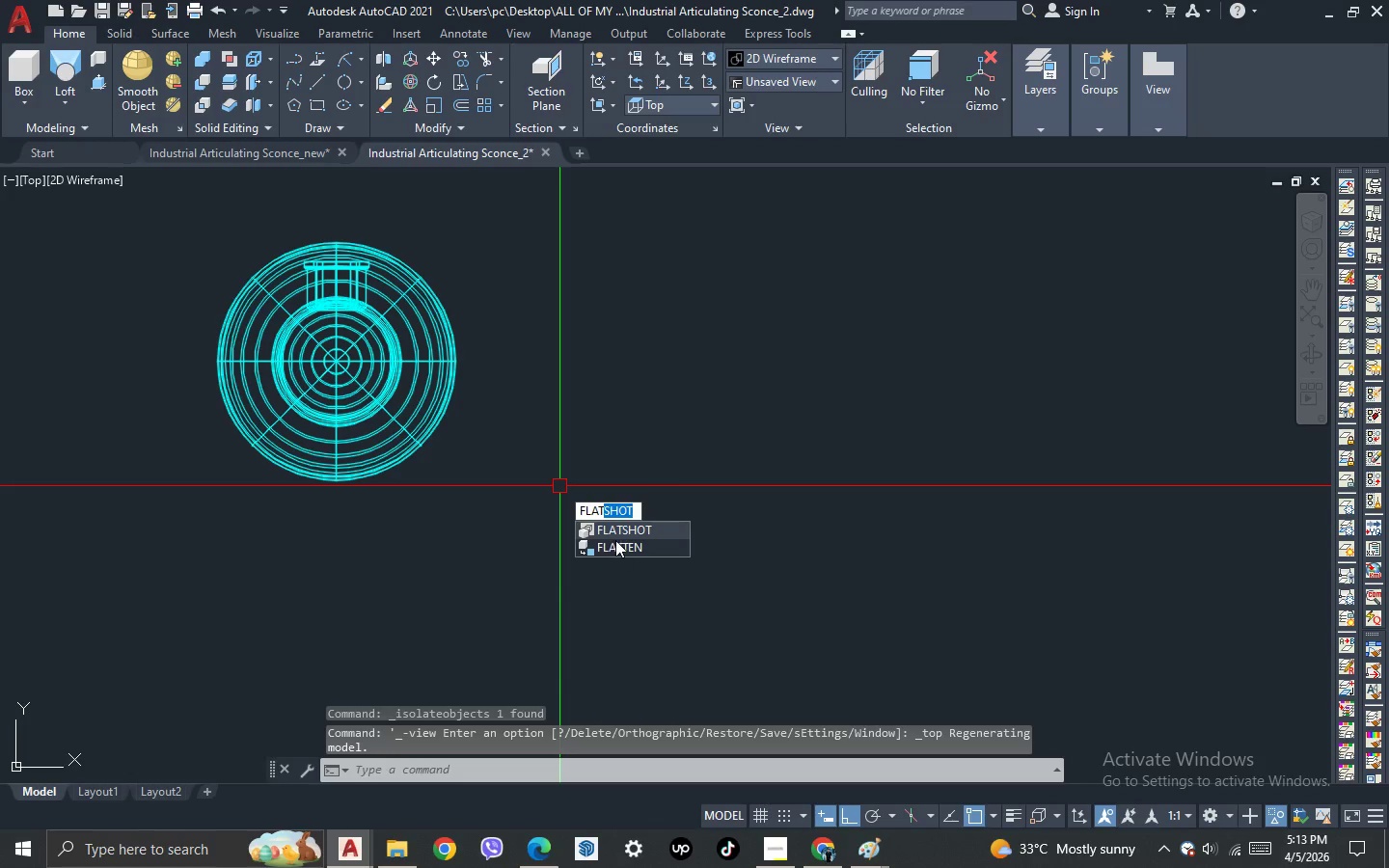 
left_click([619, 532])
 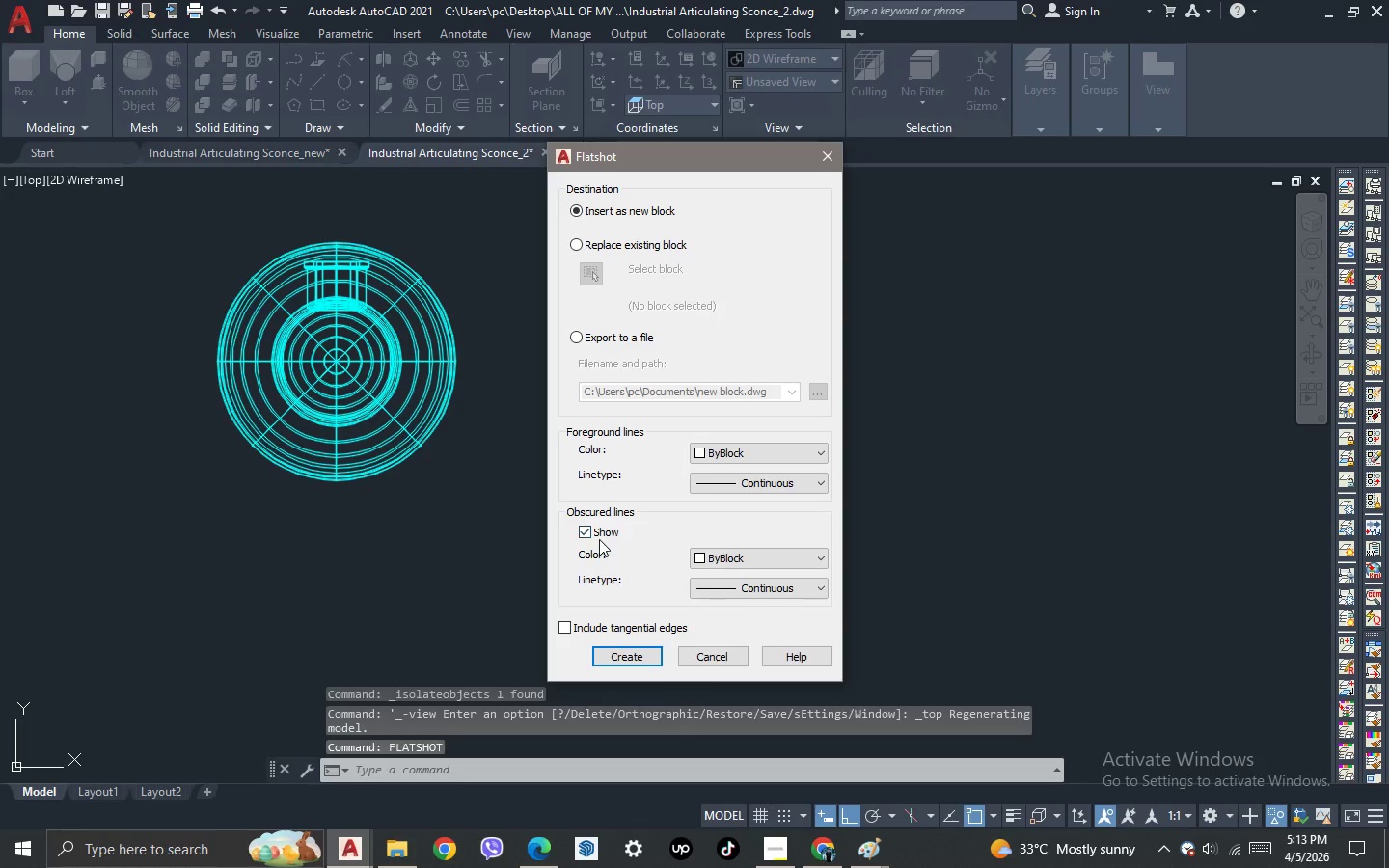 
left_click([583, 535])
 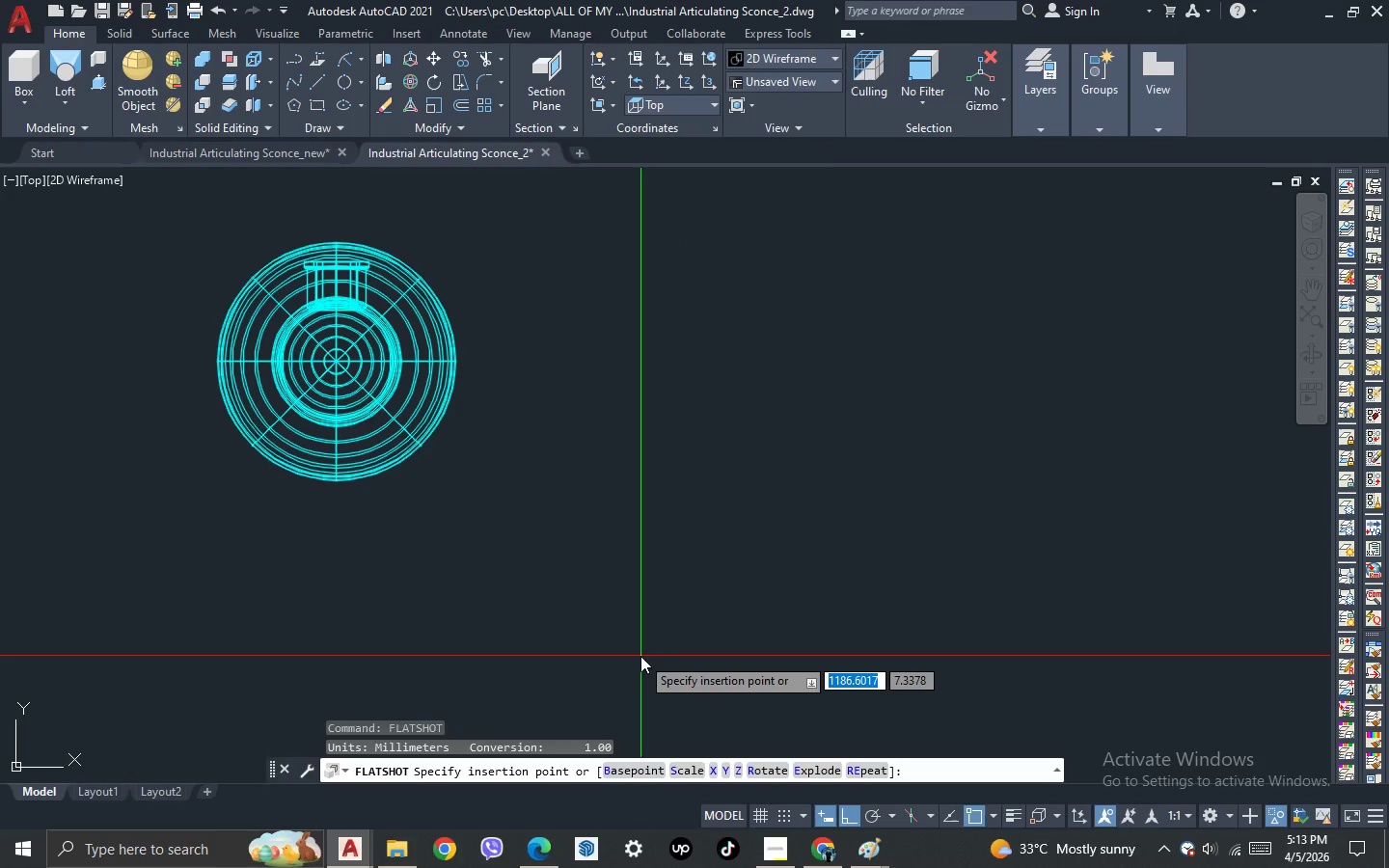 
scroll: coordinate [636, 600], scroll_direction: down, amount: 3.0
 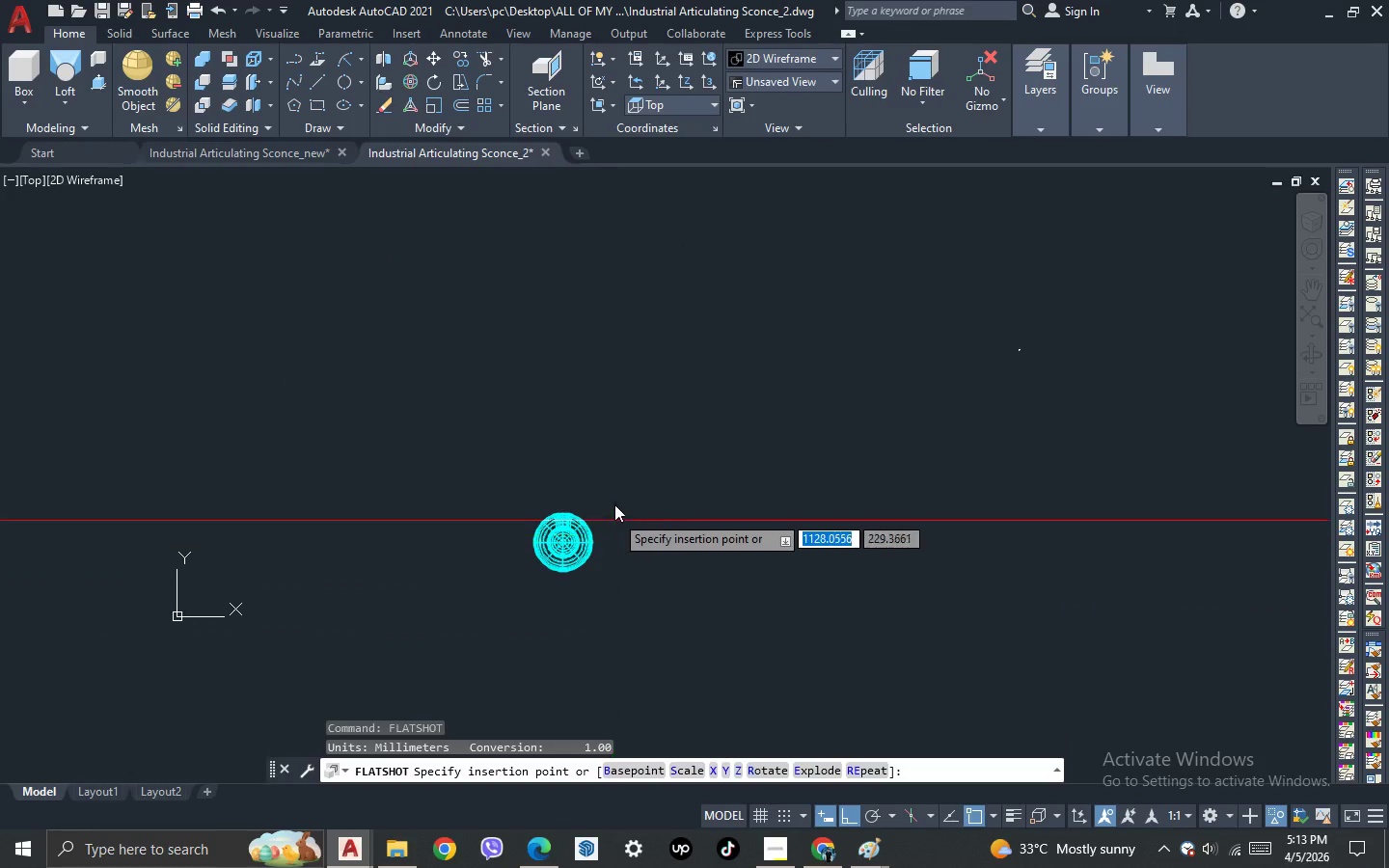 
left_click([587, 457])
 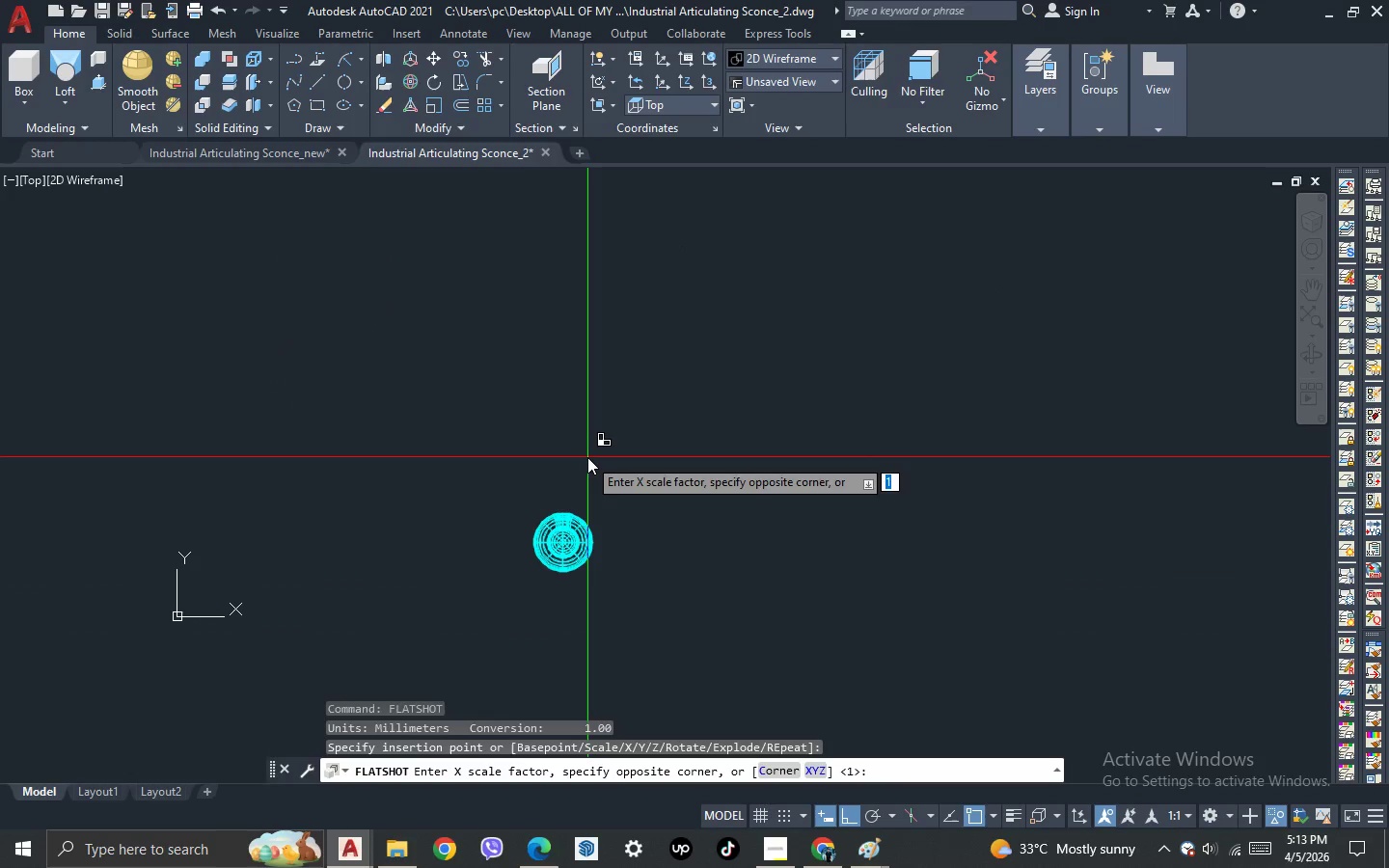 
key(Space)
 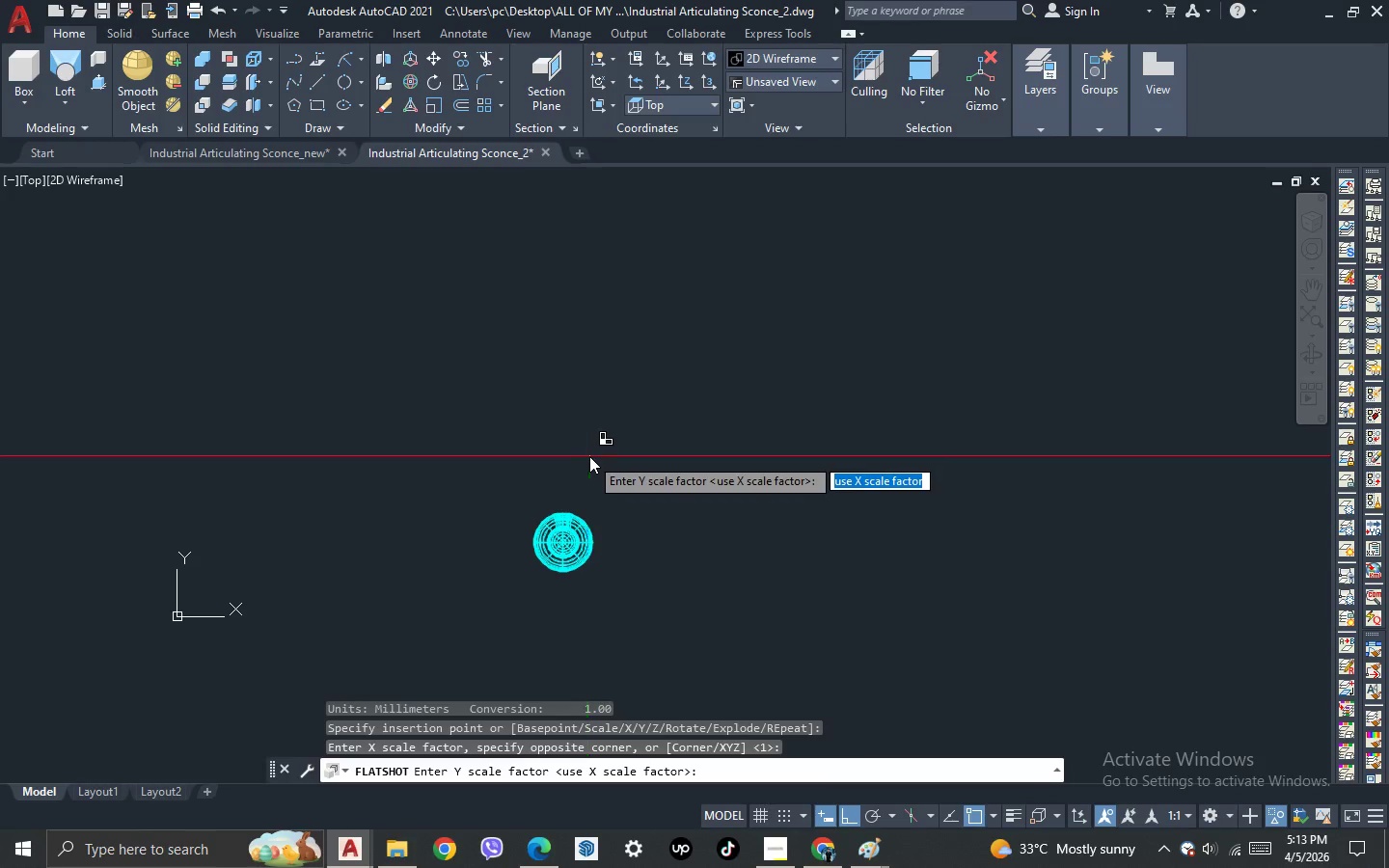 
key(Space)
 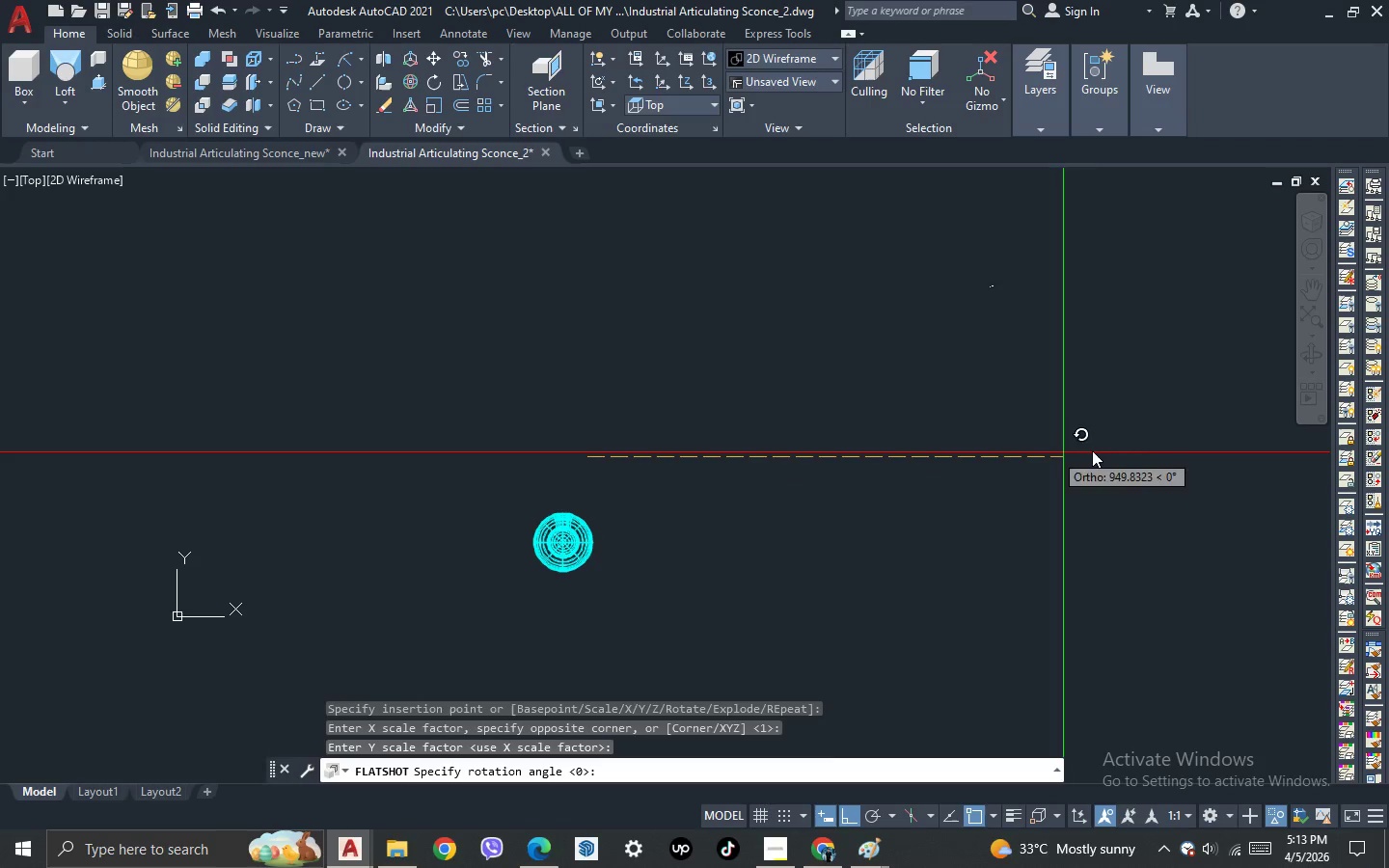 
left_click([1095, 449])
 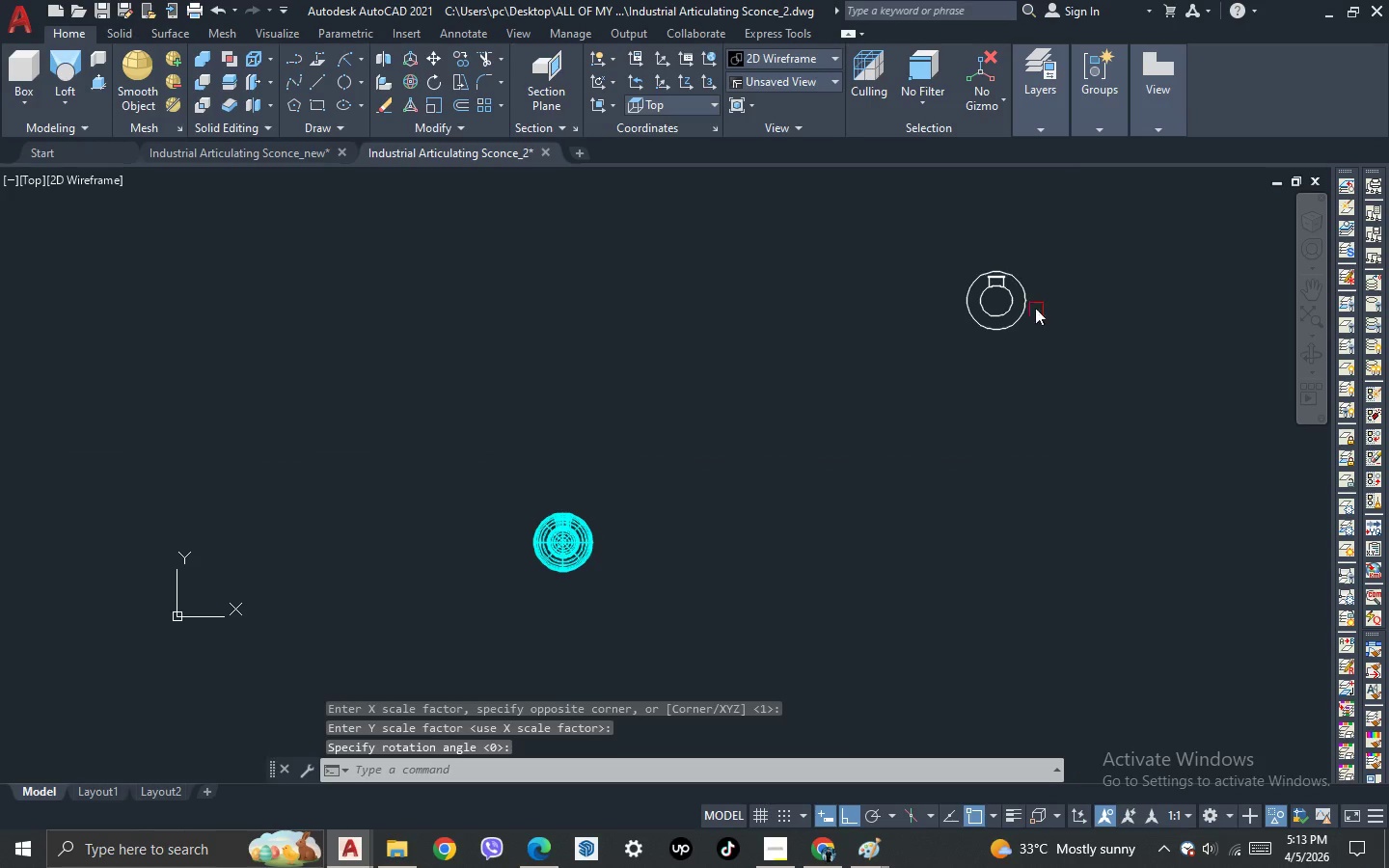 
scroll: coordinate [1038, 267], scroll_direction: up, amount: 4.0
 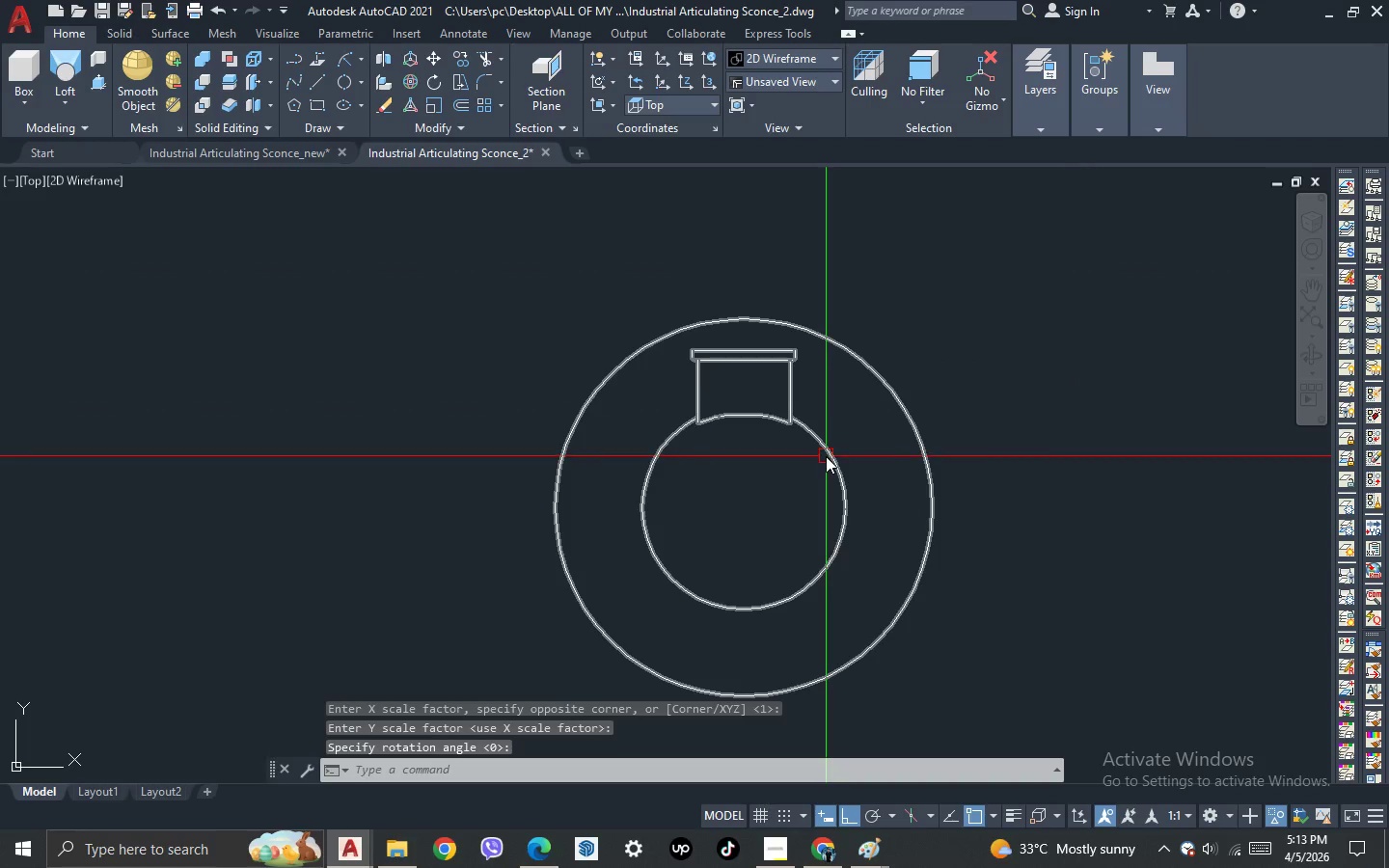 
scroll: coordinate [657, 428], scroll_direction: none, amount: 0.0
 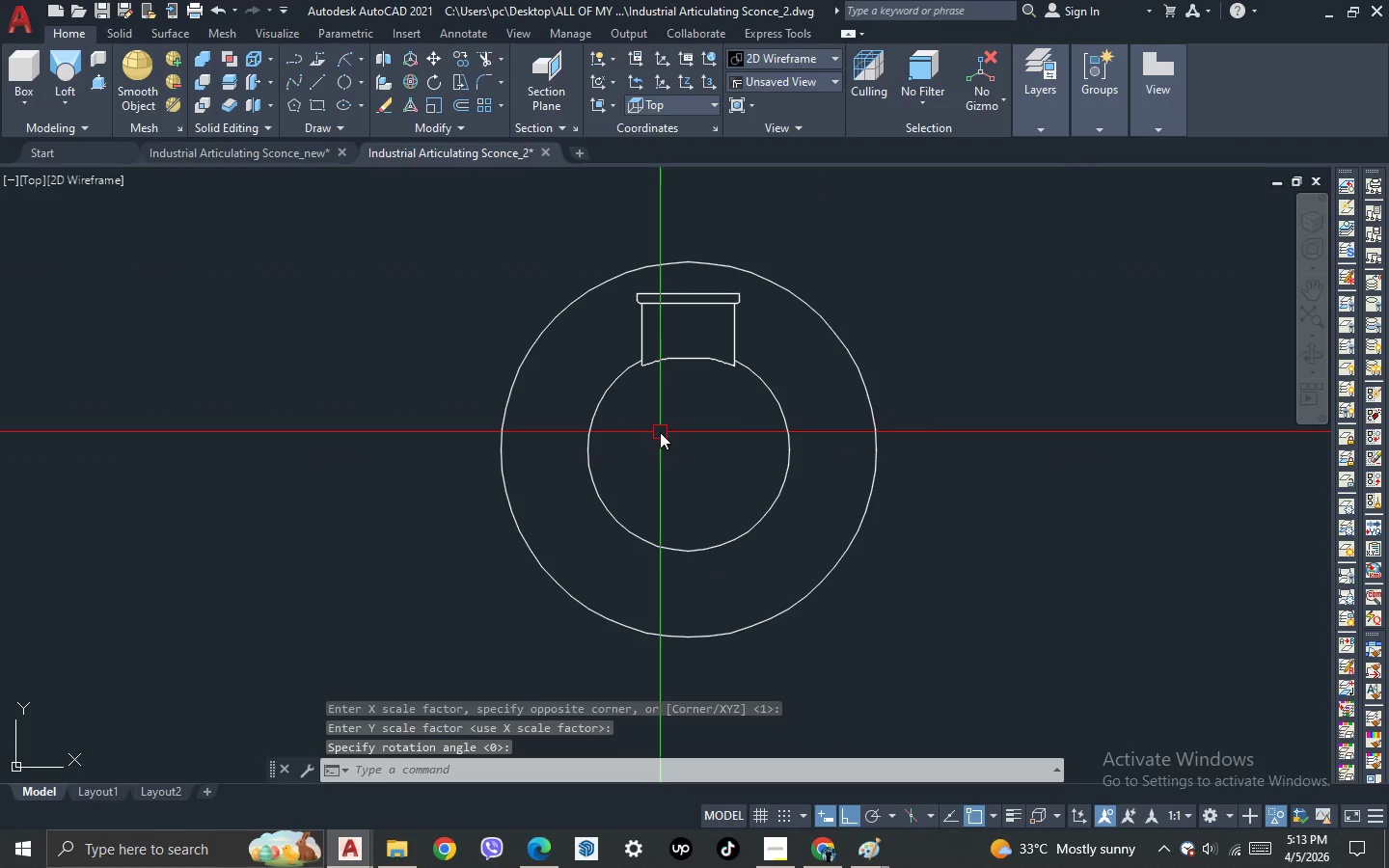 
type(dimr)
 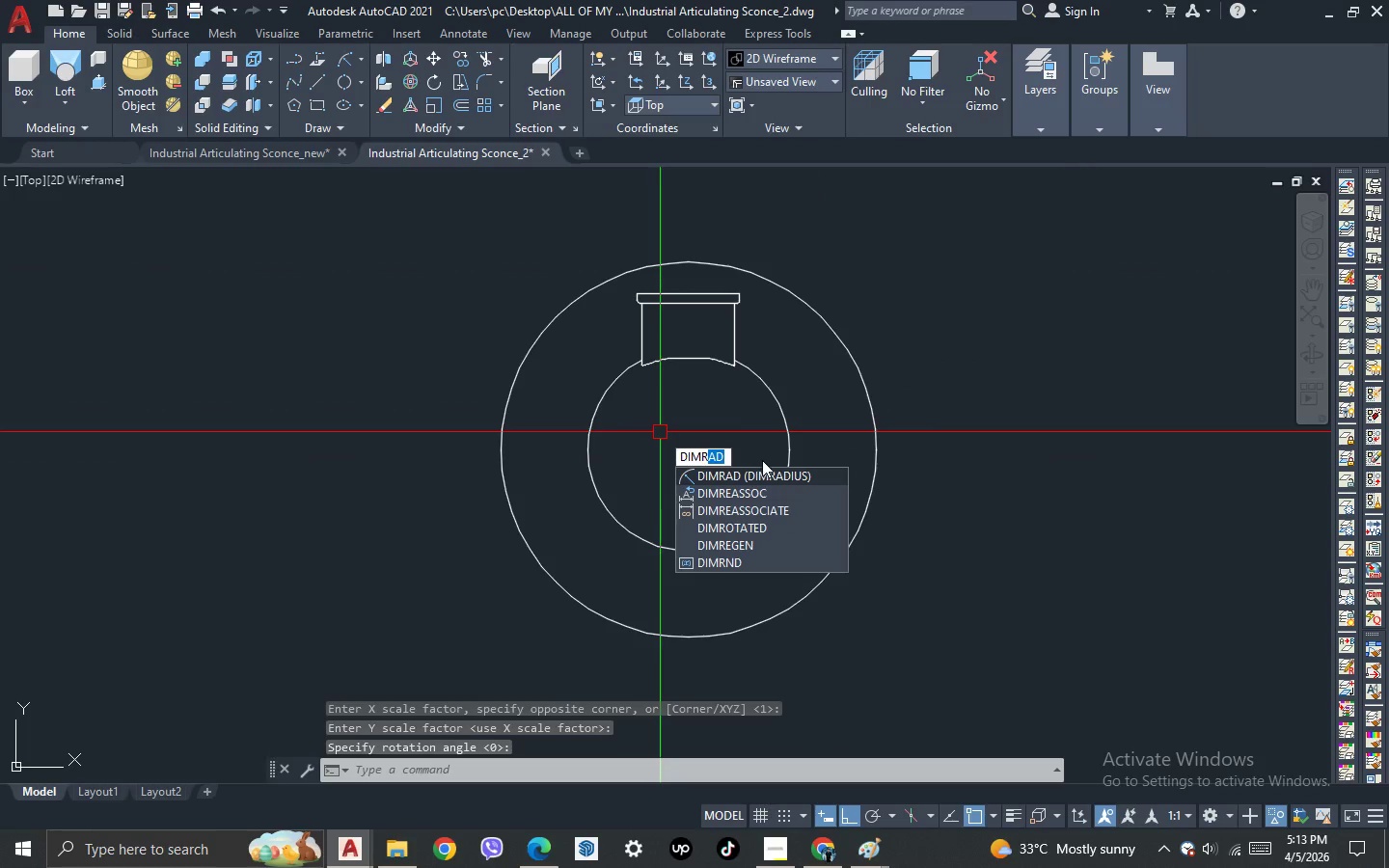 
left_click([764, 476])
 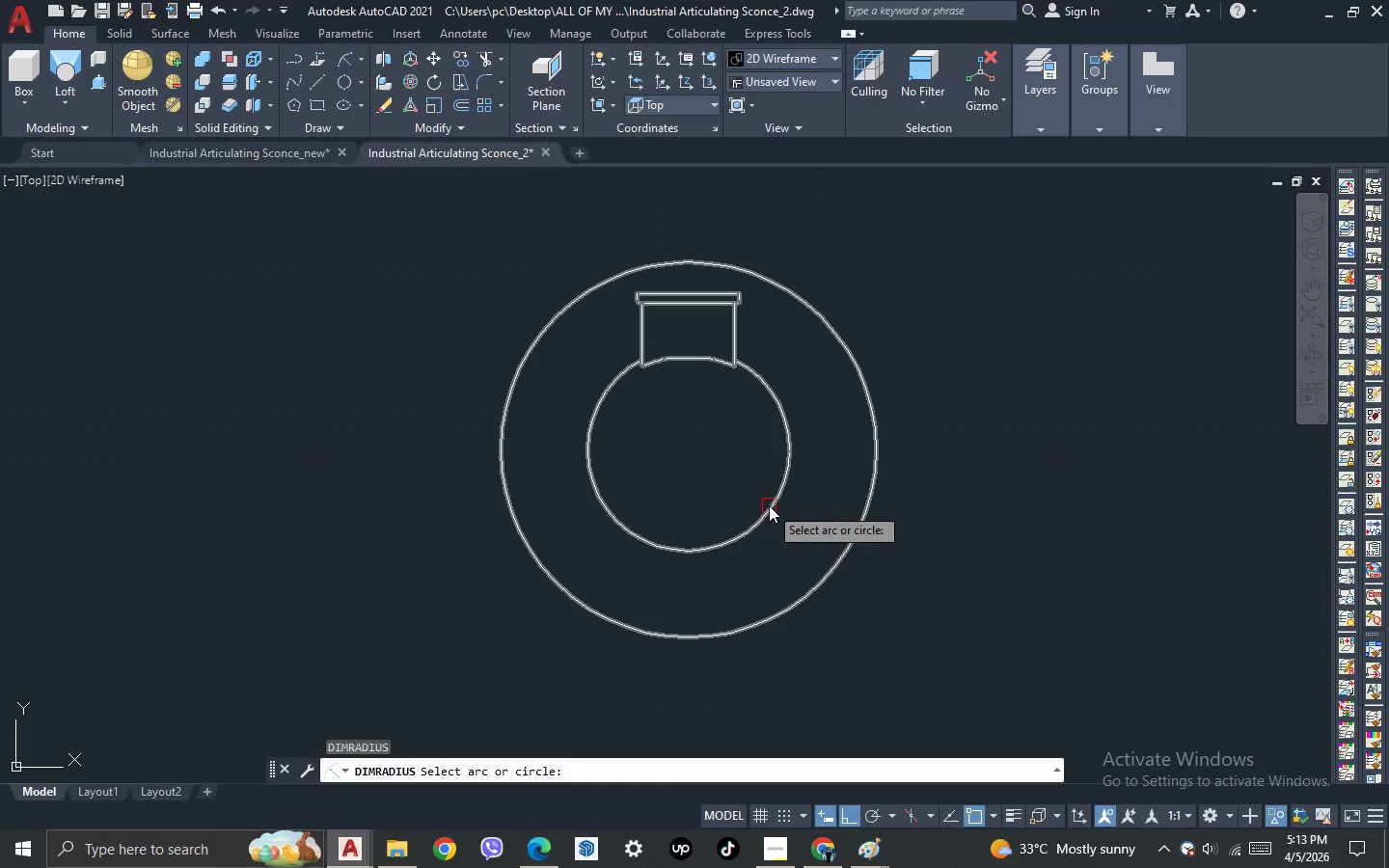 
left_click([769, 505])
 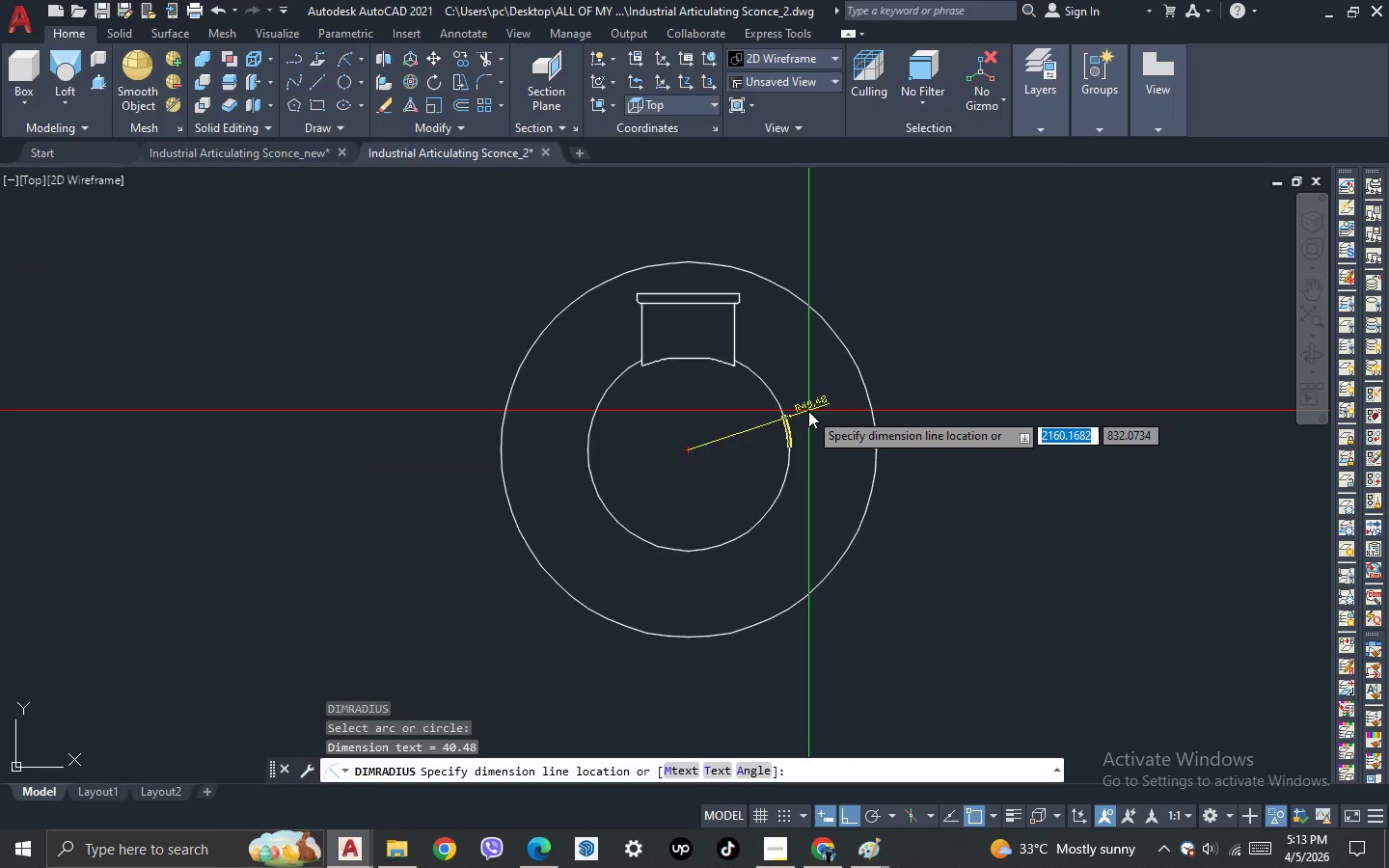 
left_click([814, 392])
 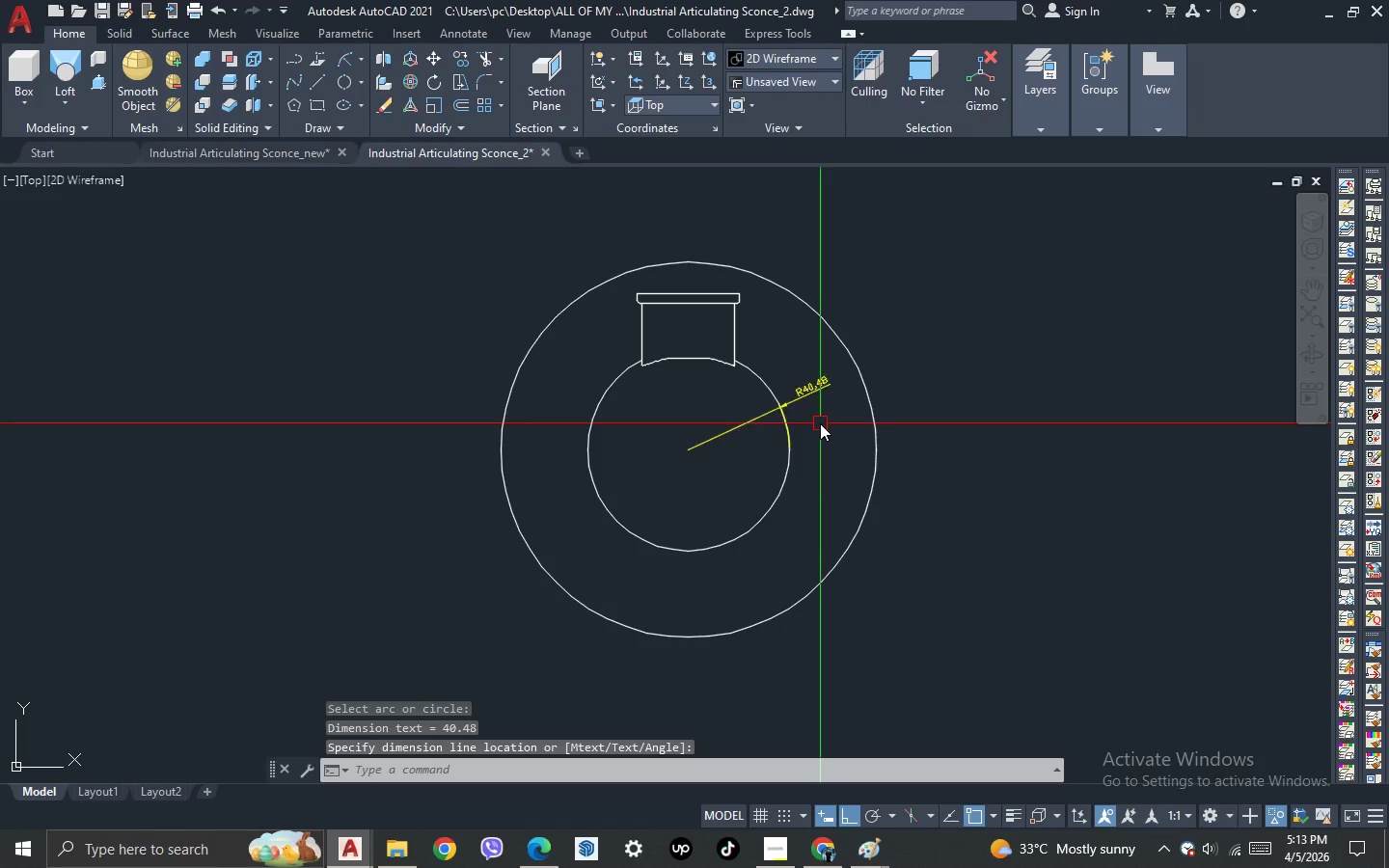 
key(Space)
 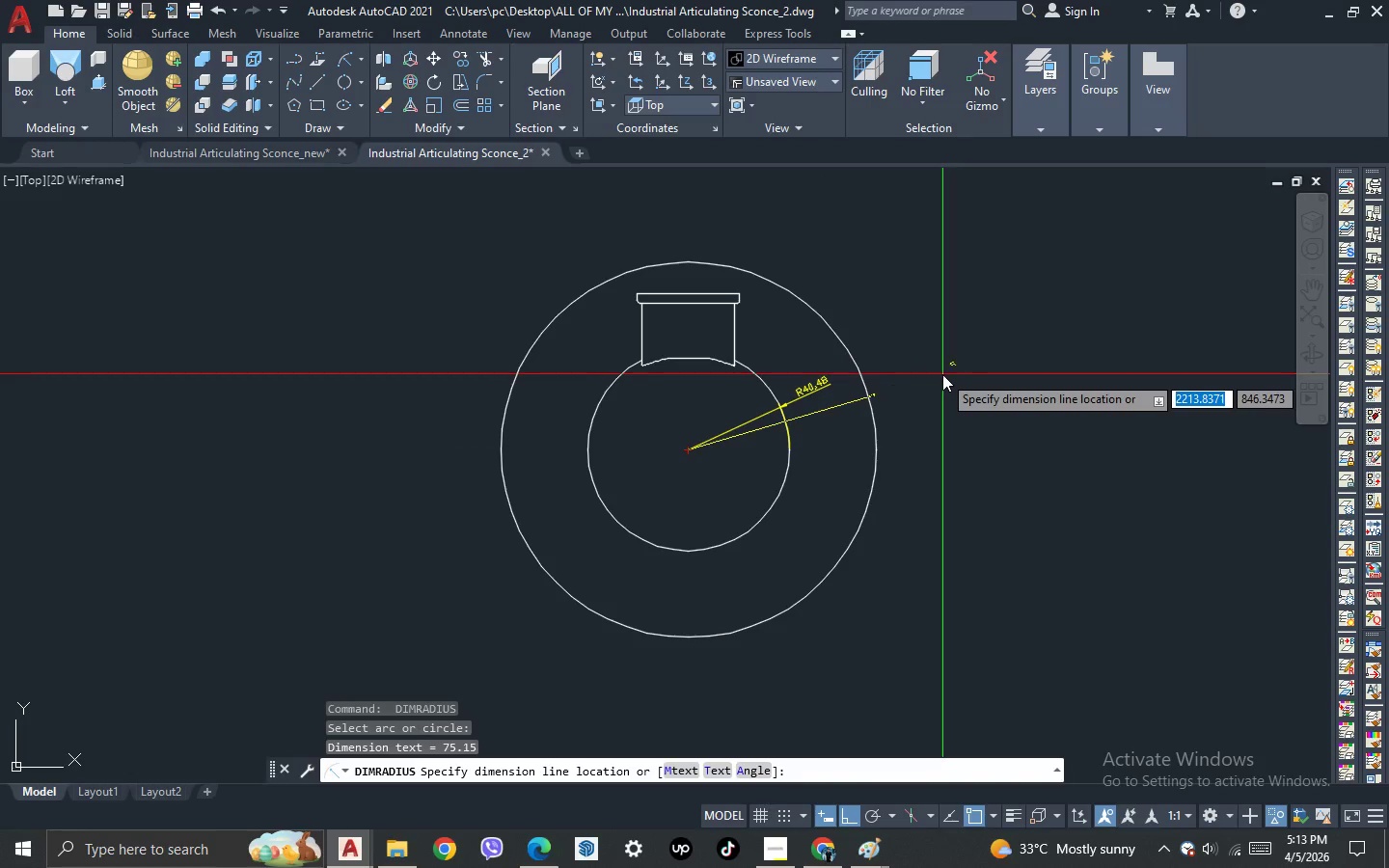 
left_click([945, 398])
 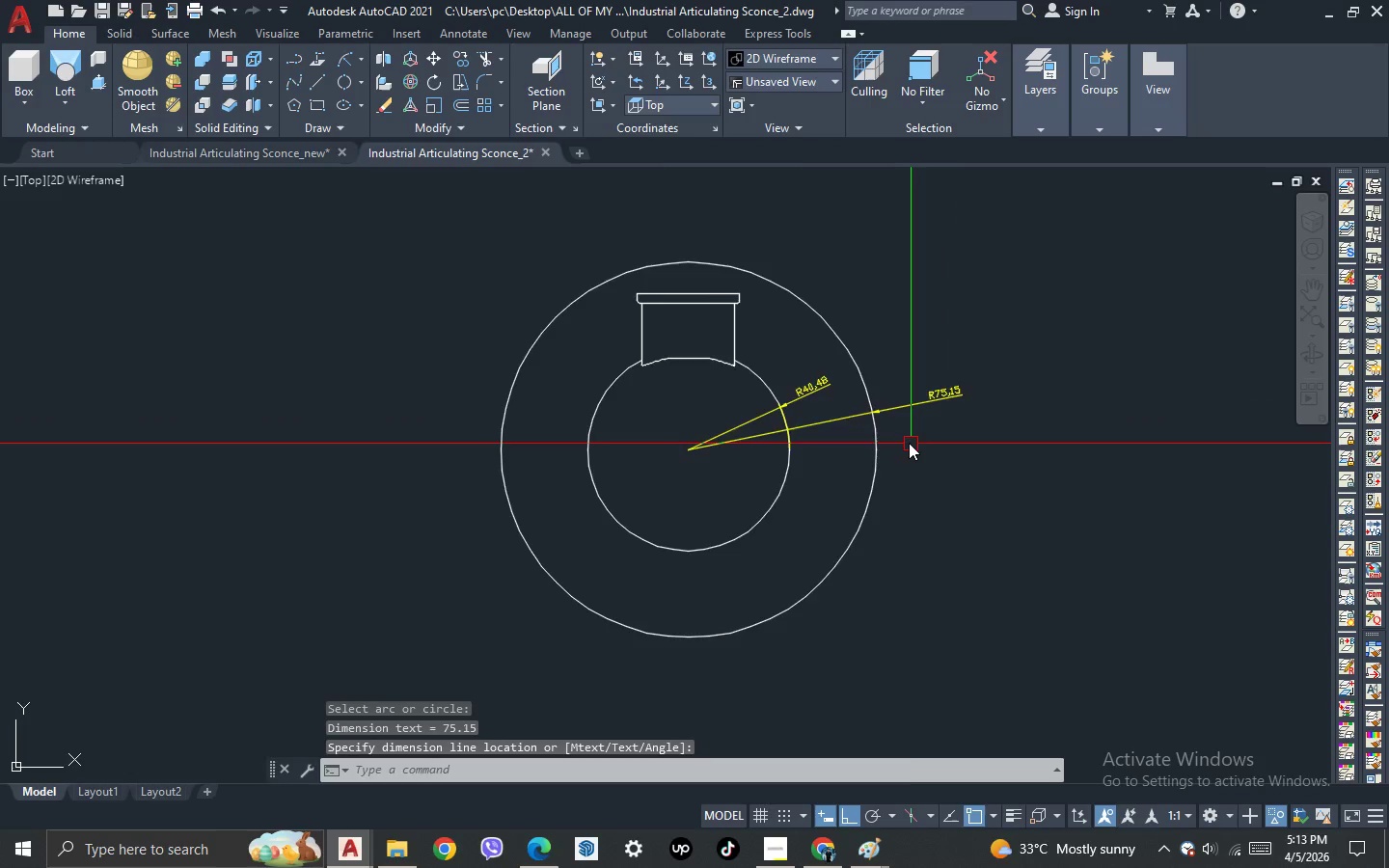 
scroll: coordinate [909, 443], scroll_direction: up, amount: 2.0
 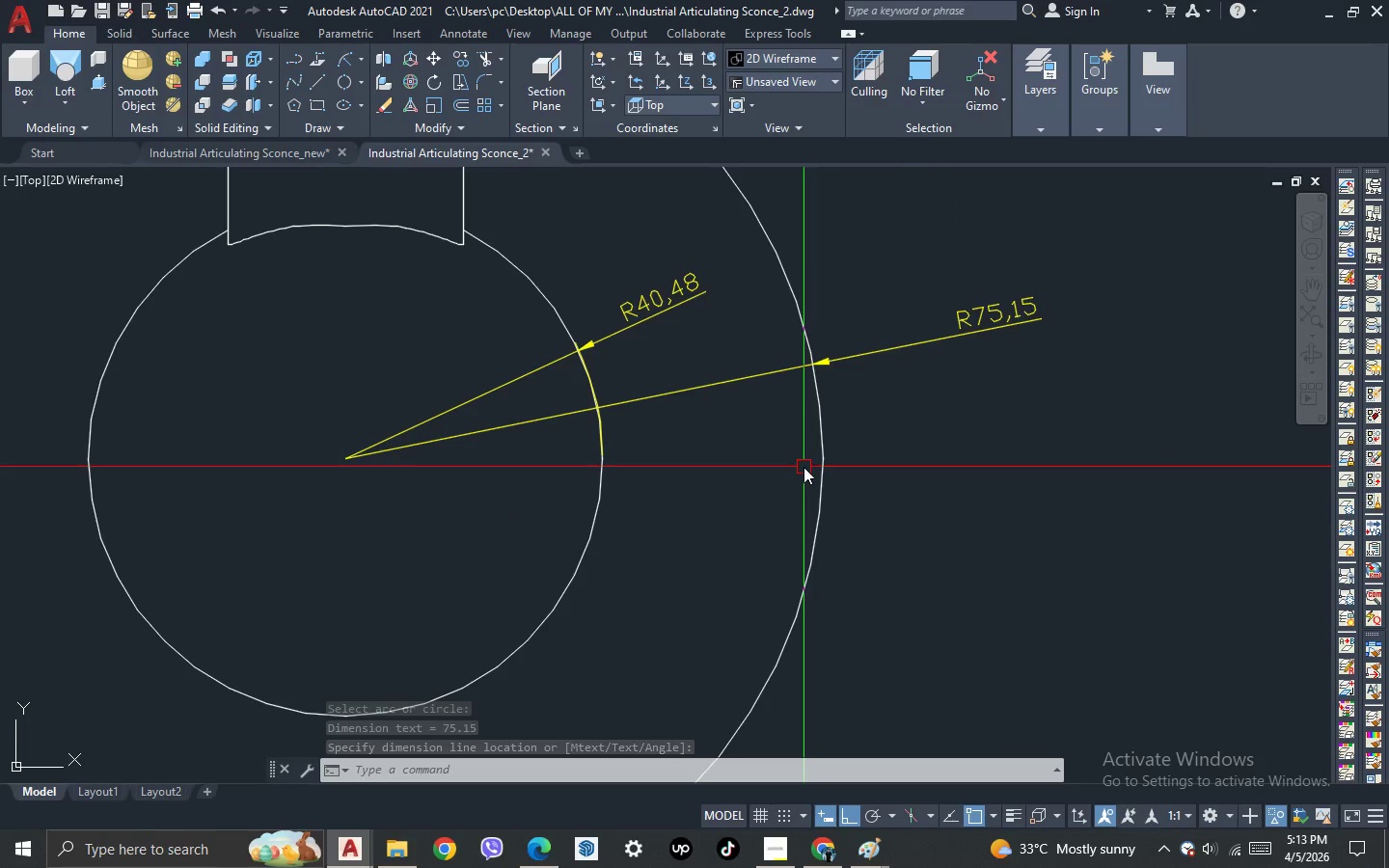 
scroll: coordinate [821, 422], scroll_direction: down, amount: 2.0
 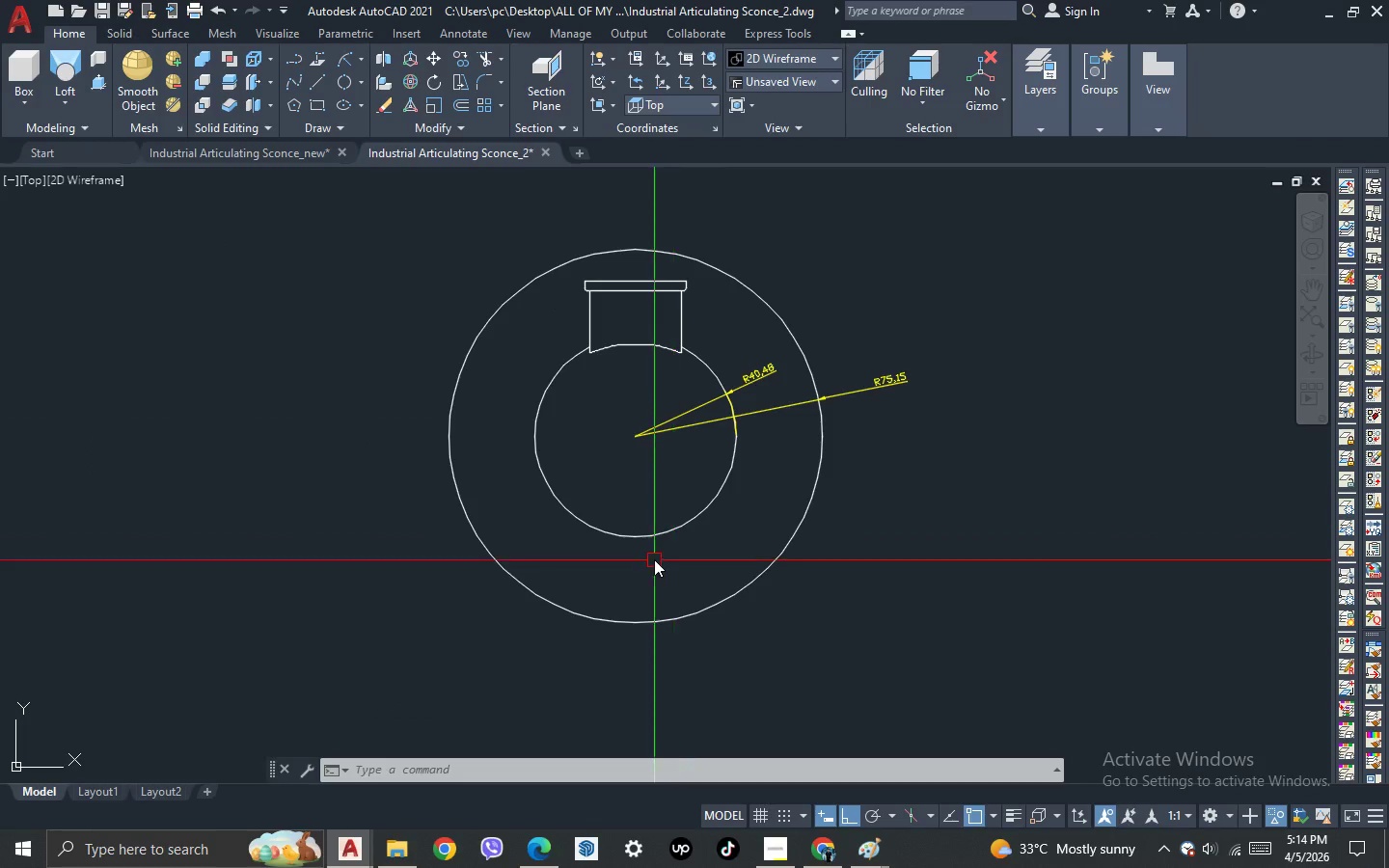 
type(dli )
 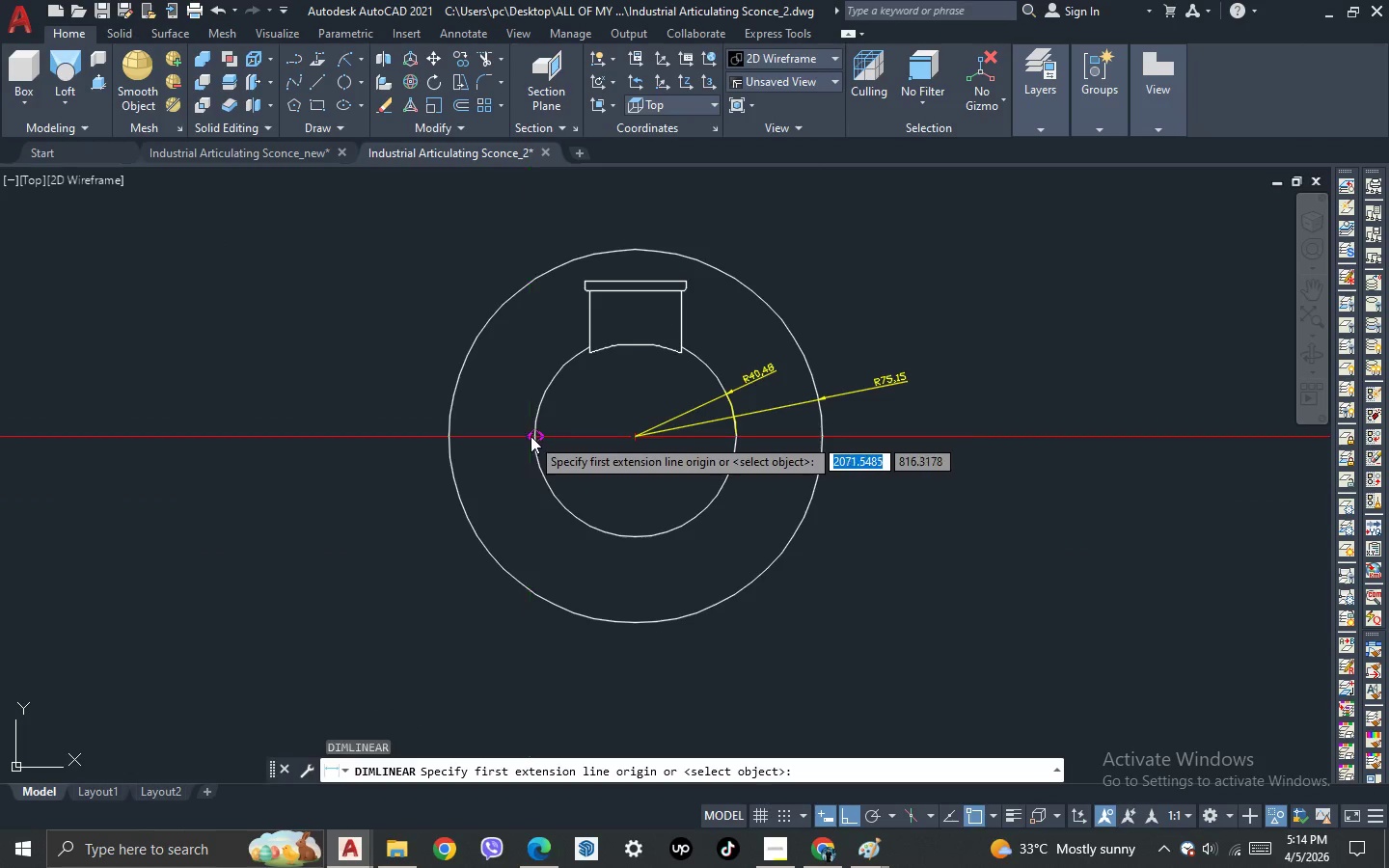 
left_click_drag(start_coordinate=[531, 436], to_coordinate=[538, 438])
 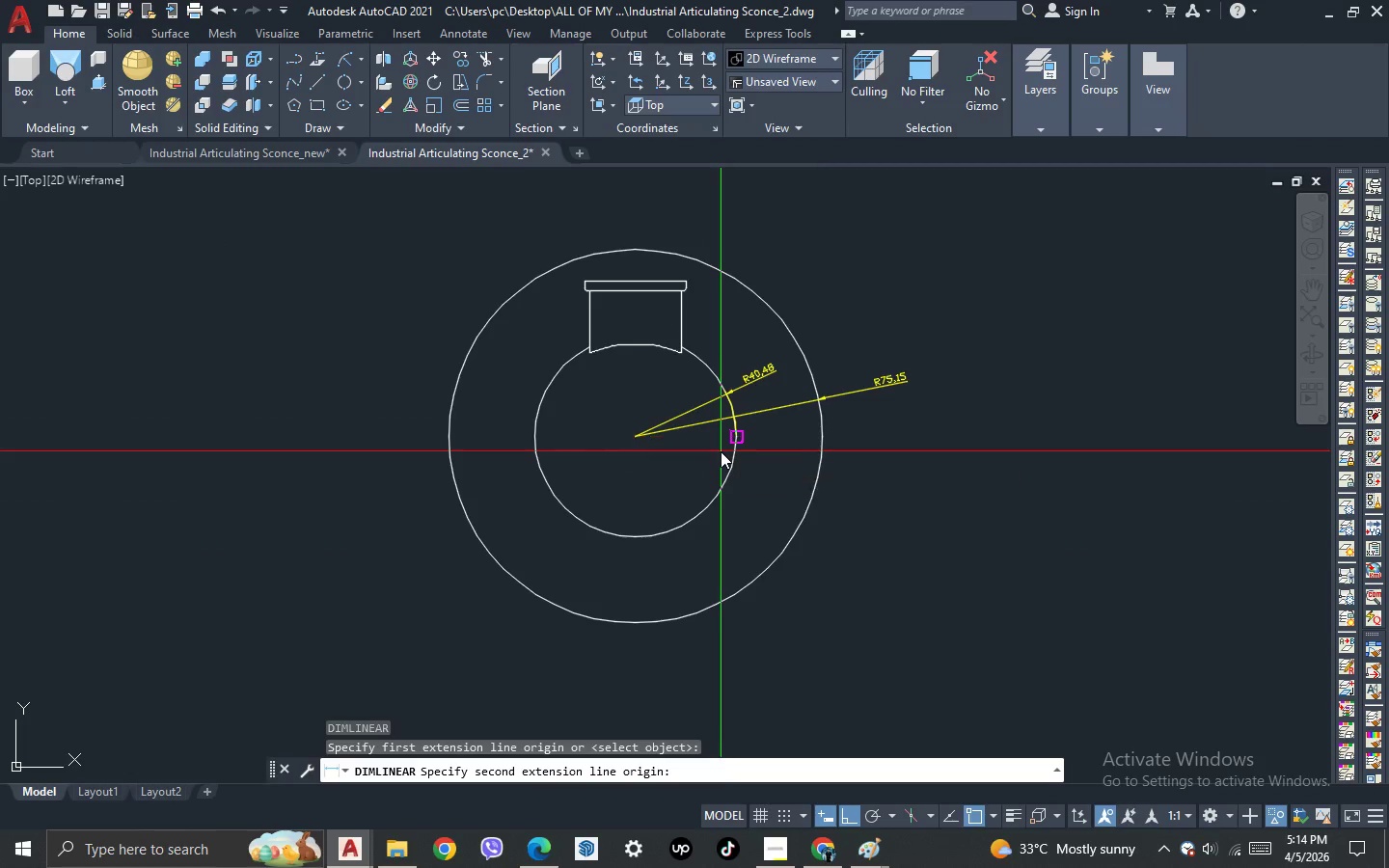 
scroll: coordinate [739, 526], scroll_direction: up, amount: 1.0
 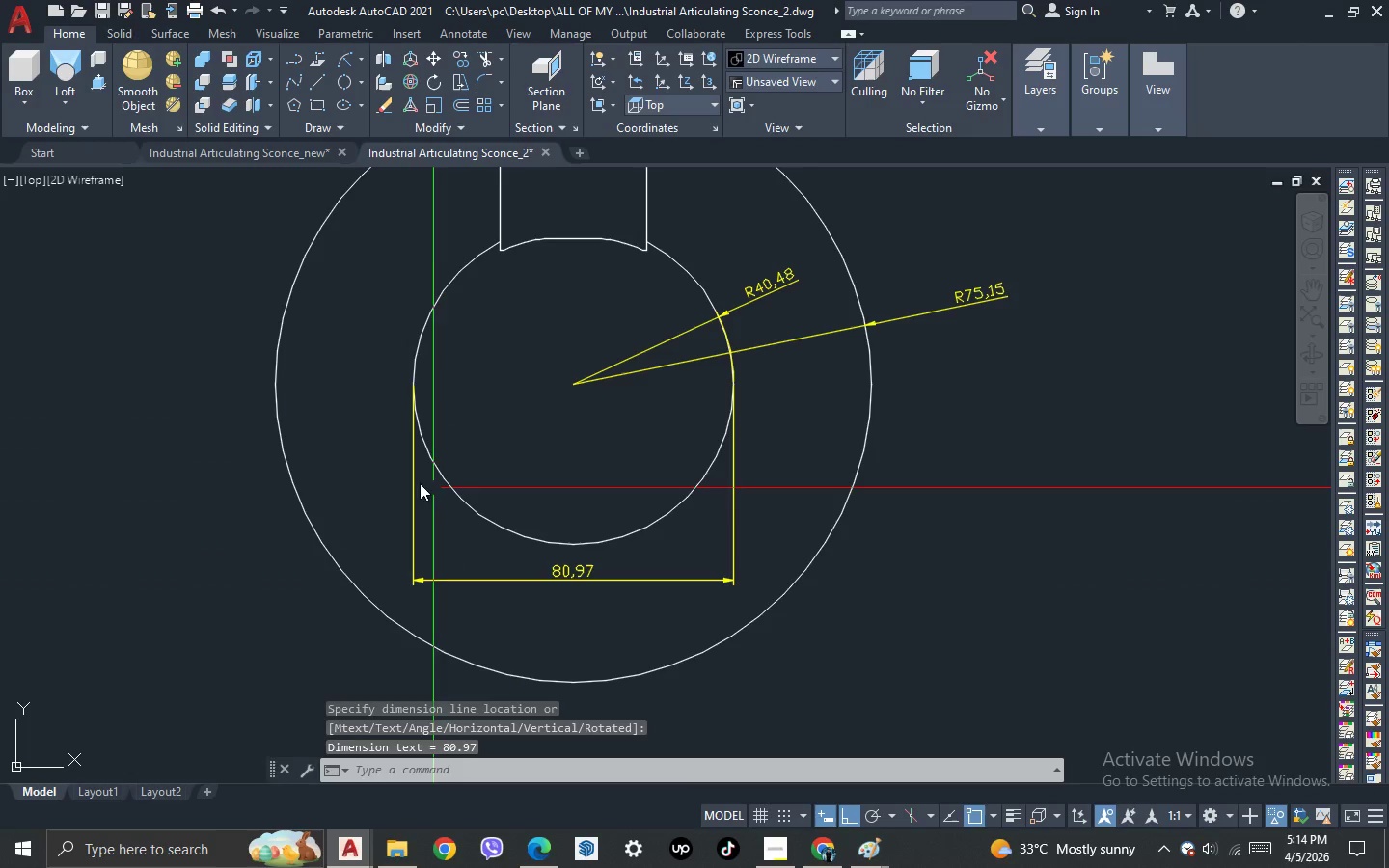 
key(Space)
 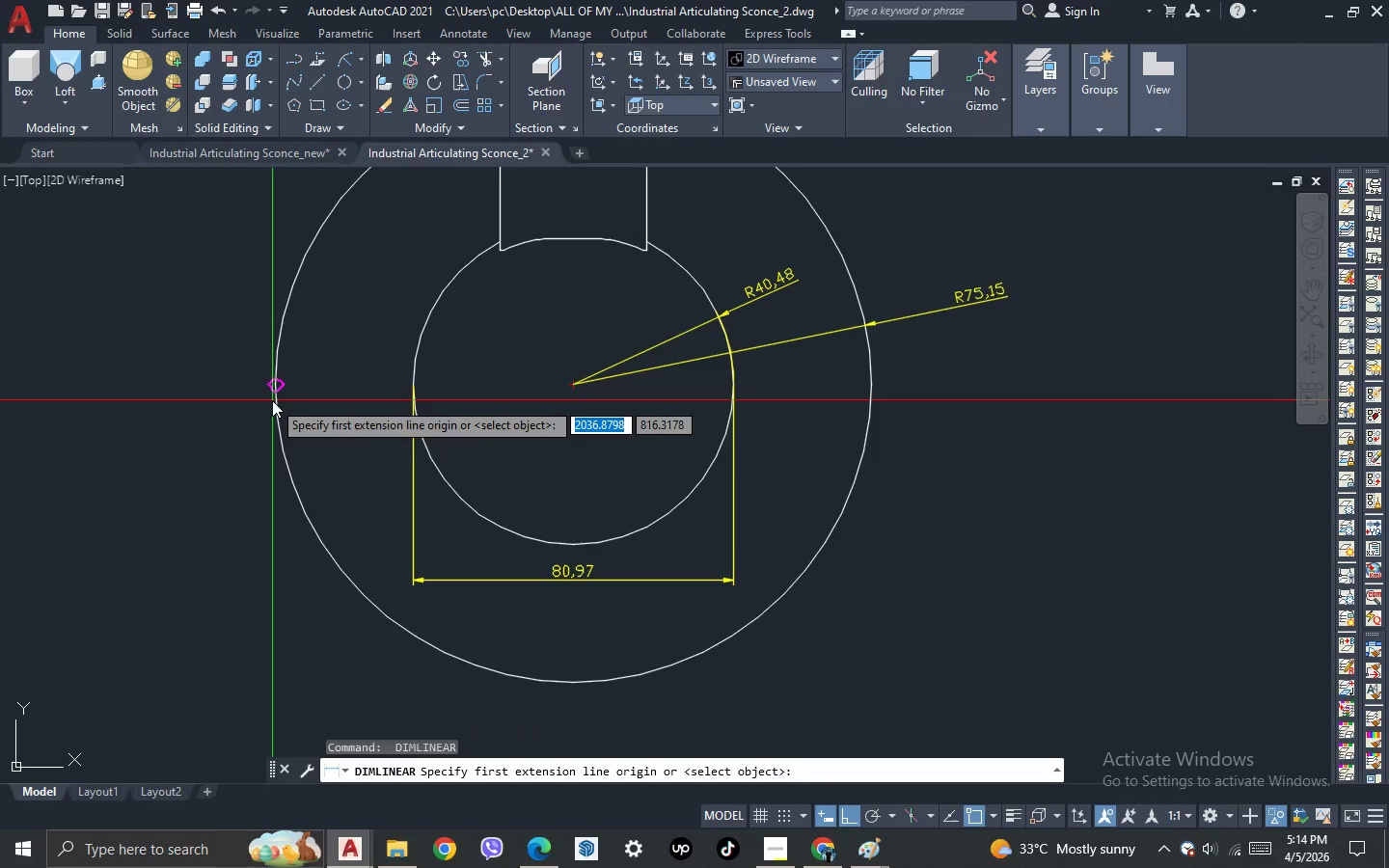 
left_click_drag(start_coordinate=[272, 400], to_coordinate=[275, 406])
 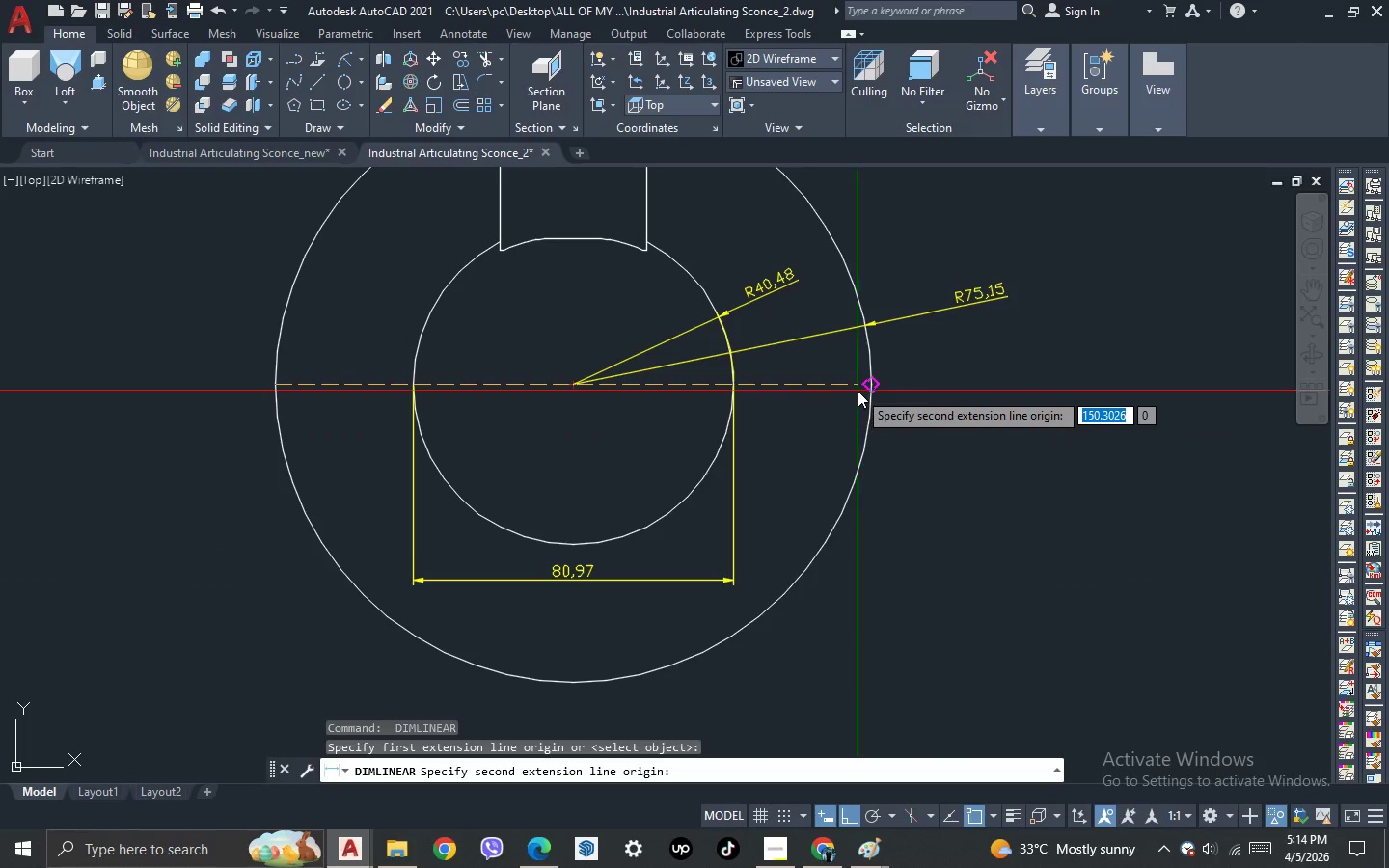 
left_click_drag(start_coordinate=[858, 391], to_coordinate=[820, 627])
 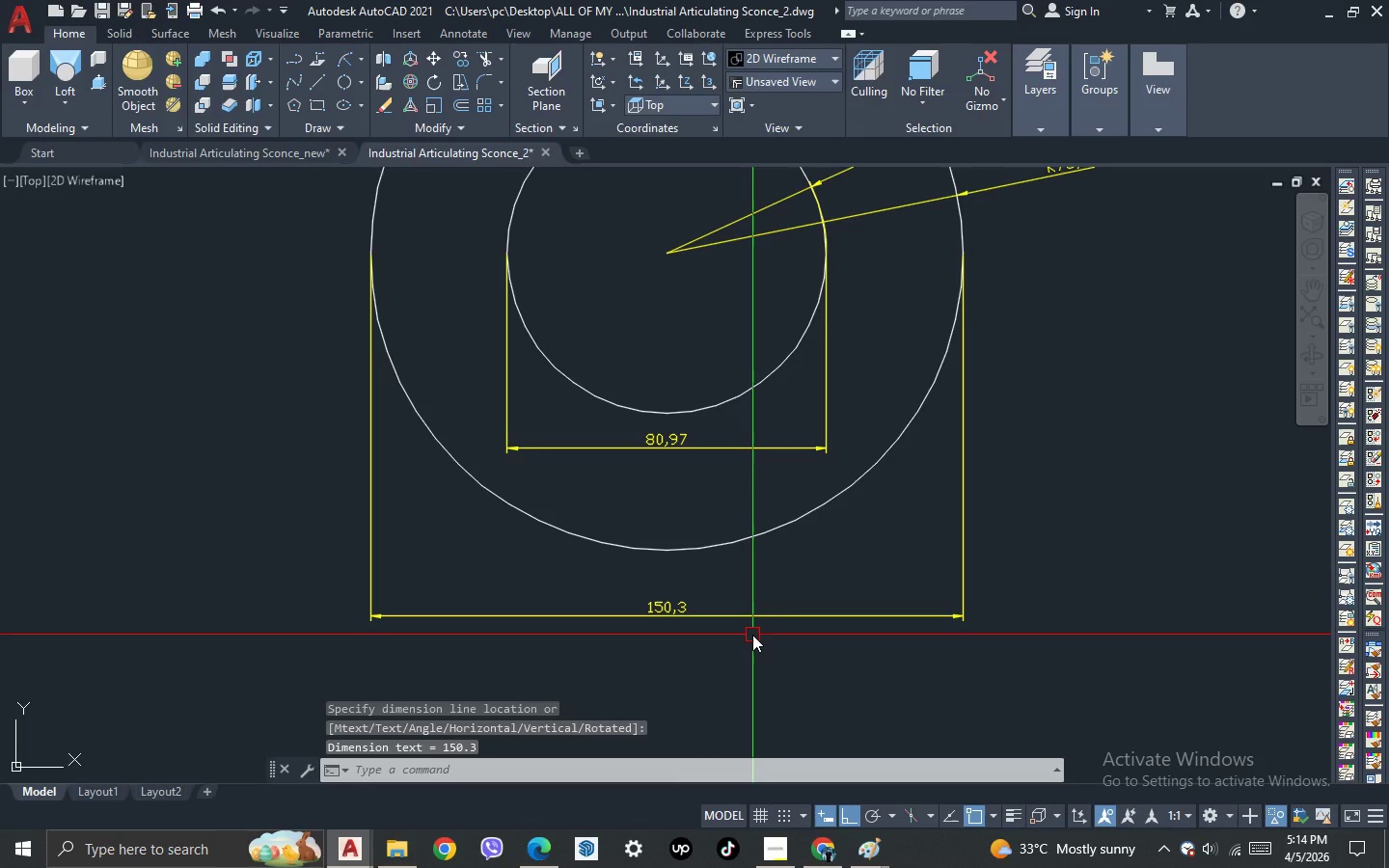 
scroll: coordinate [814, 549], scroll_direction: down, amount: 2.0
 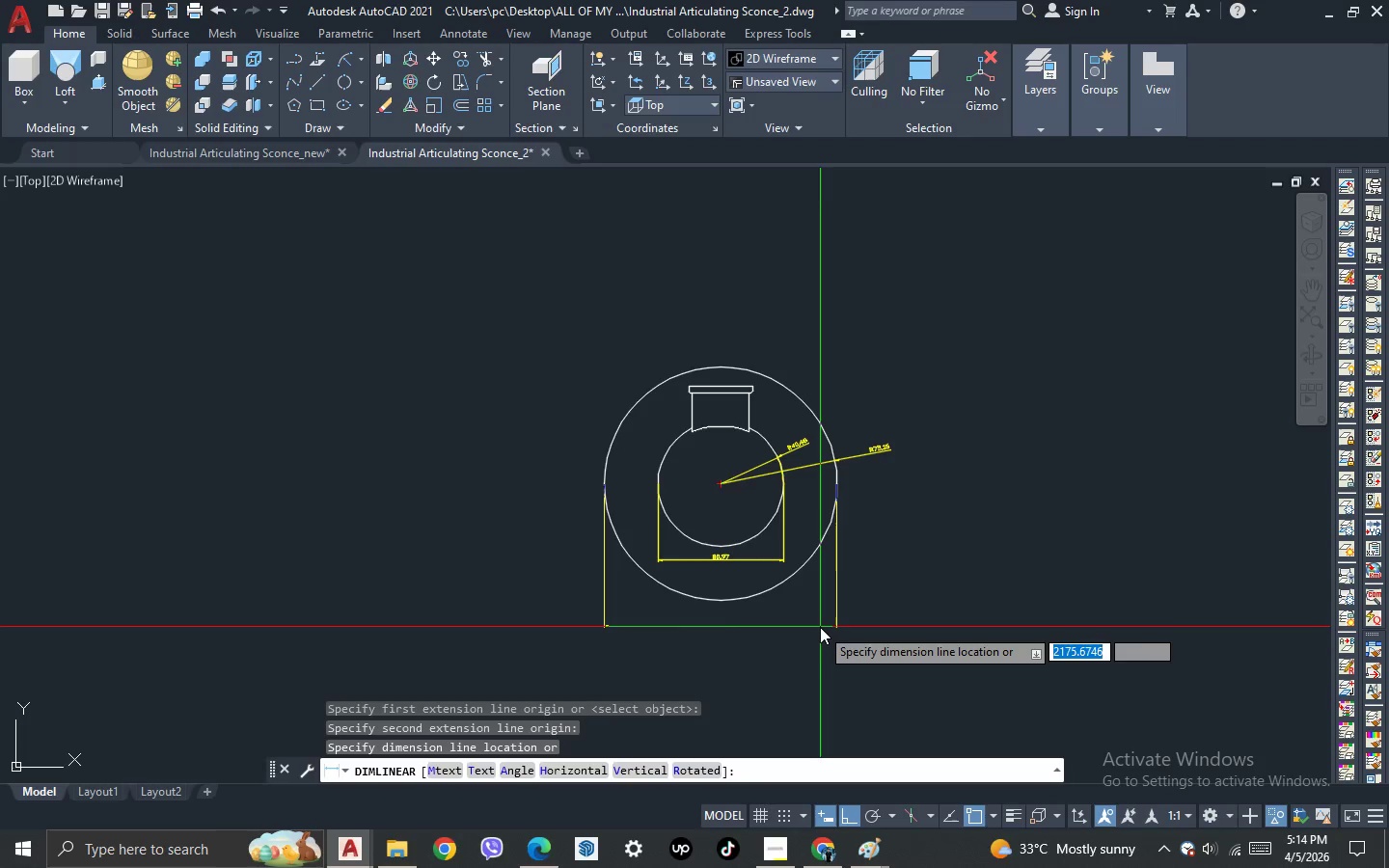 
left_click([820, 627])
 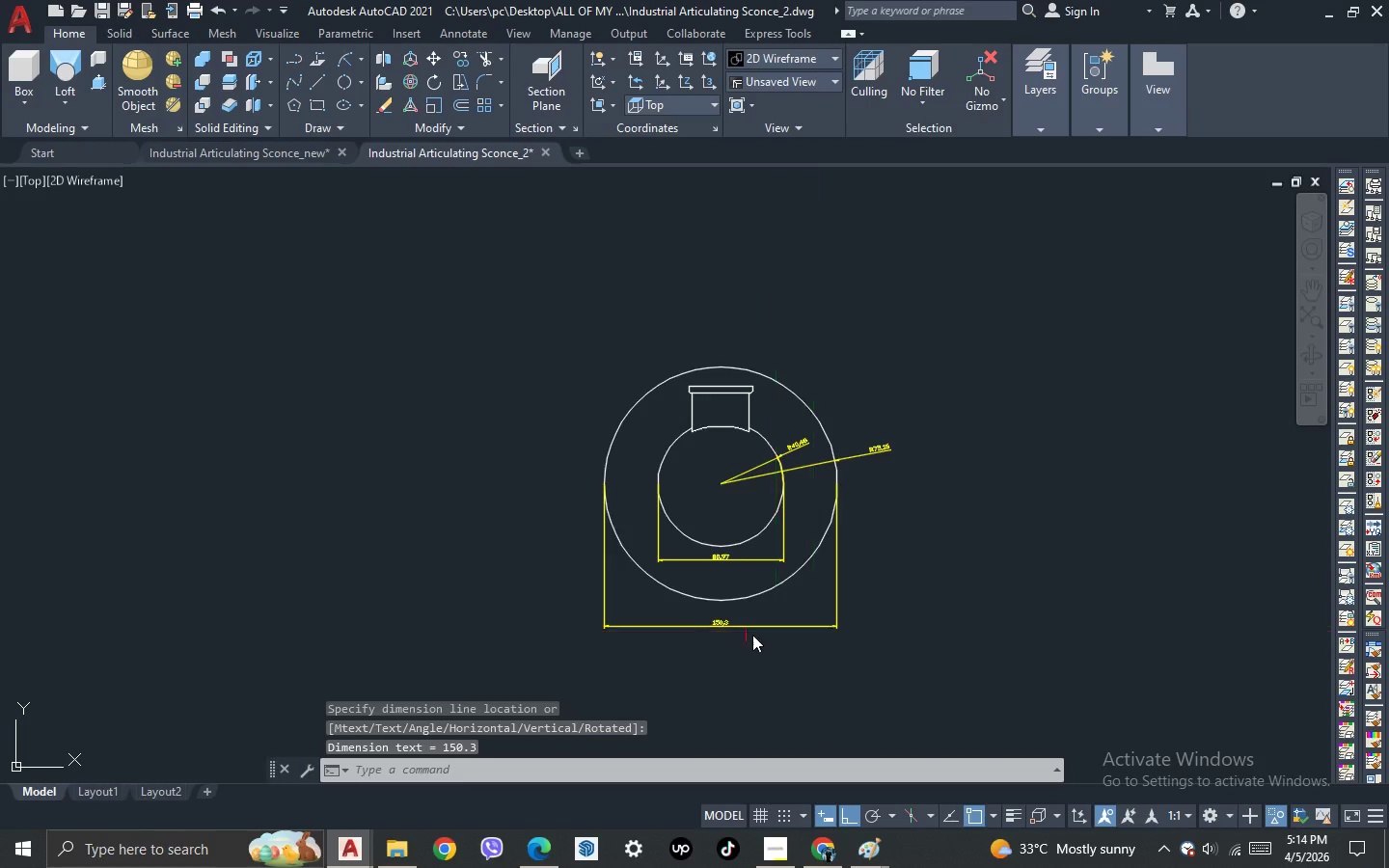 
scroll: coordinate [752, 635], scroll_direction: up, amount: 2.0
 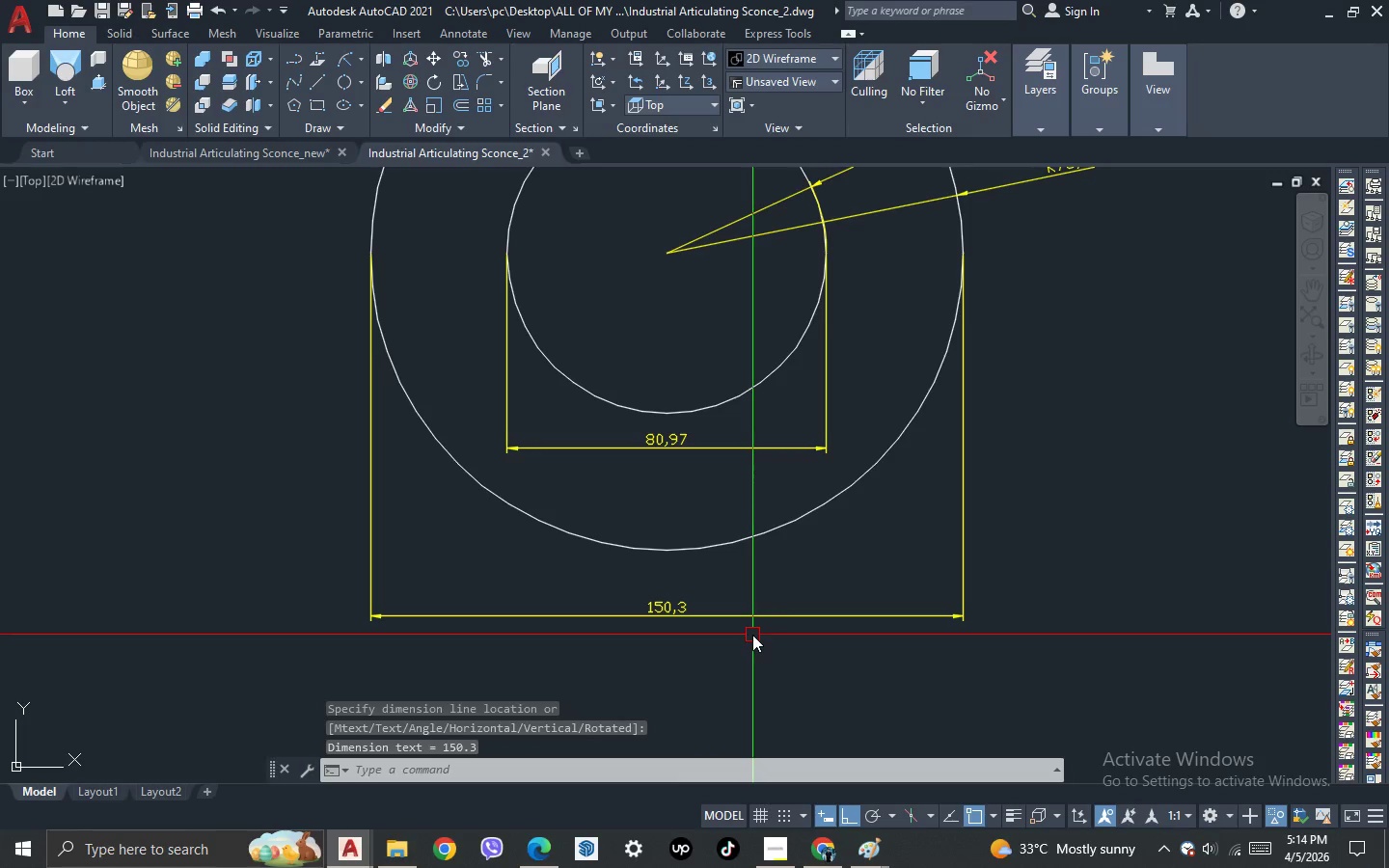 
wait(7.53)
 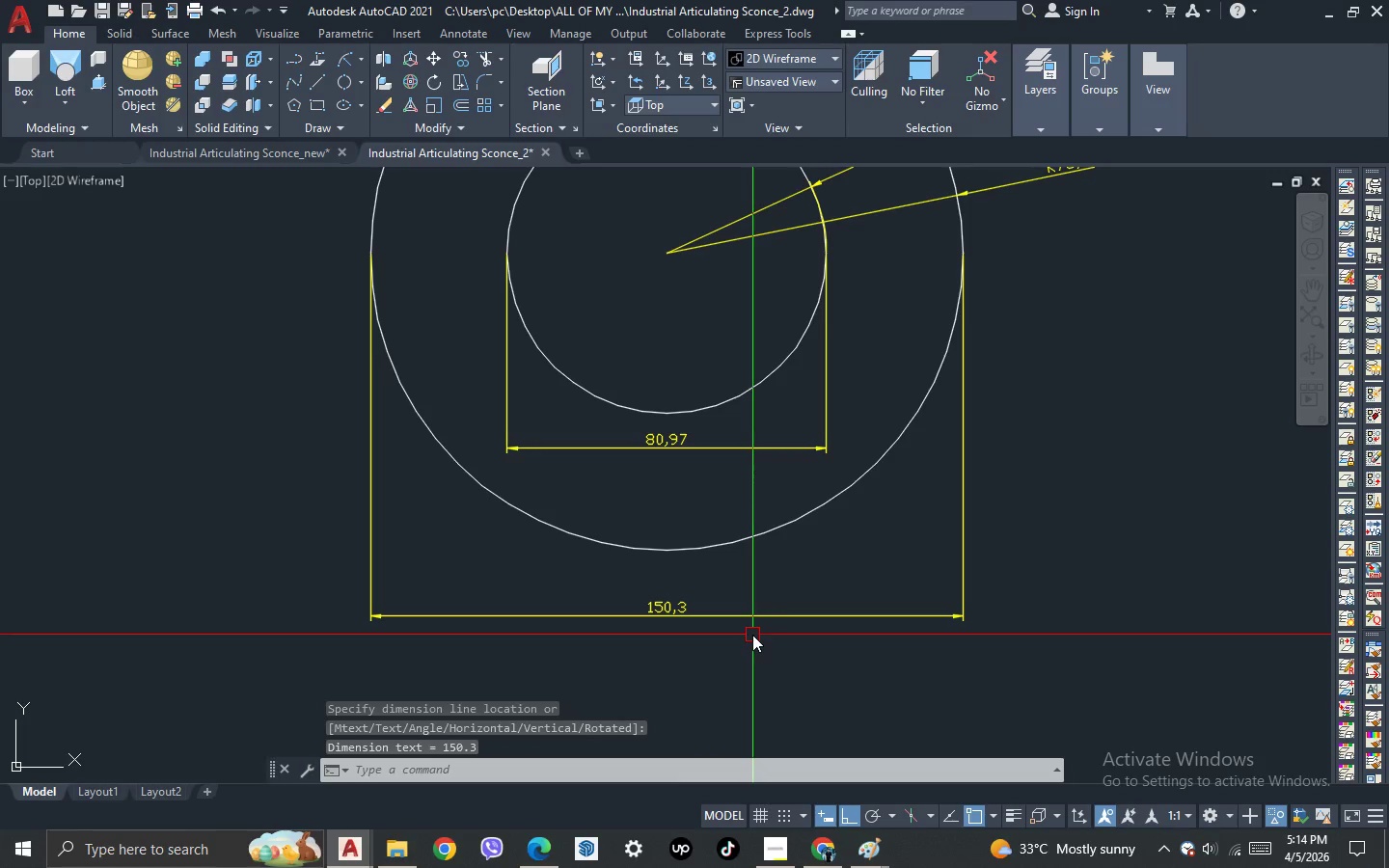 
scroll: coordinate [389, 392], scroll_direction: down, amount: 2.0
 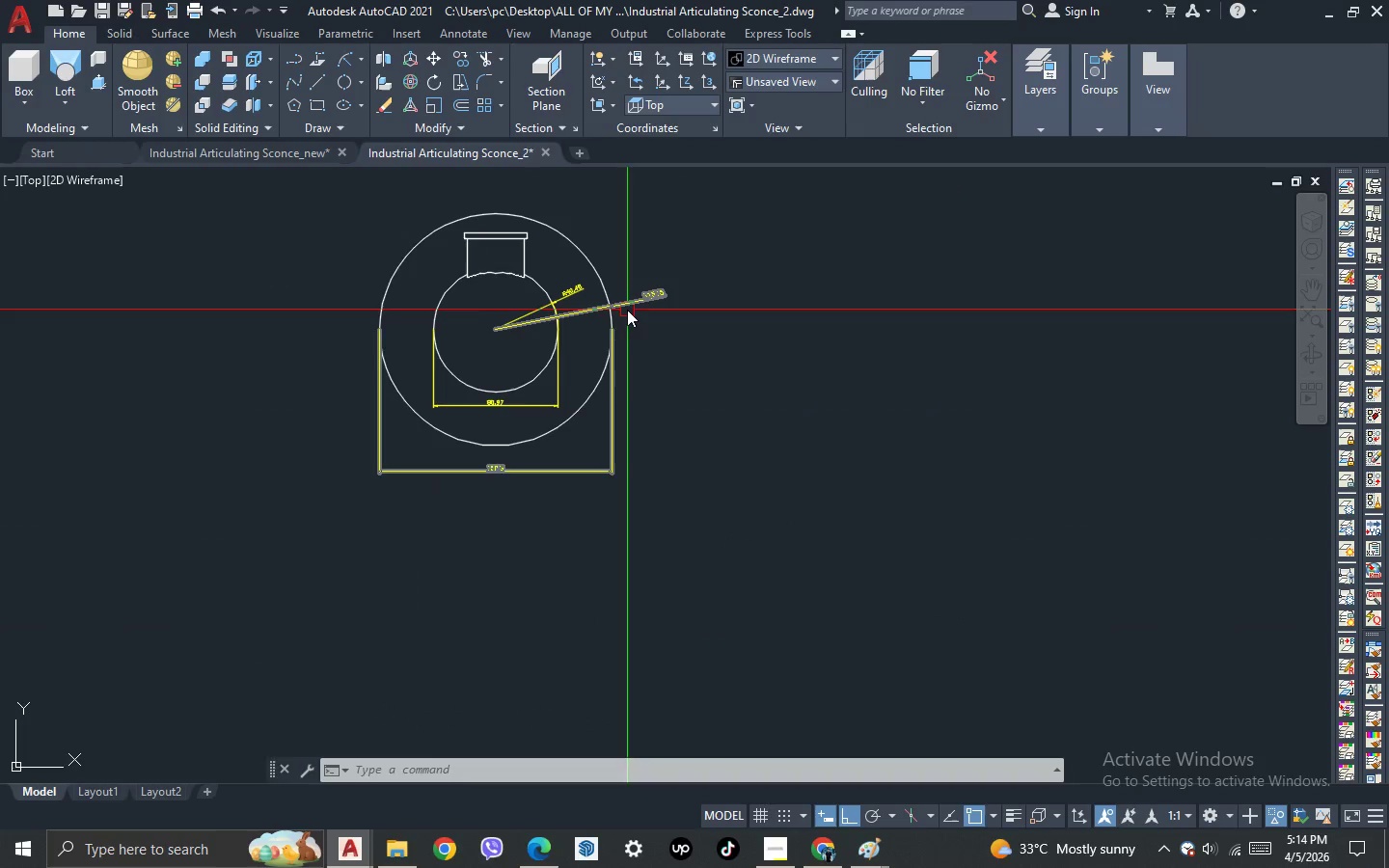 
left_click([636, 304])
 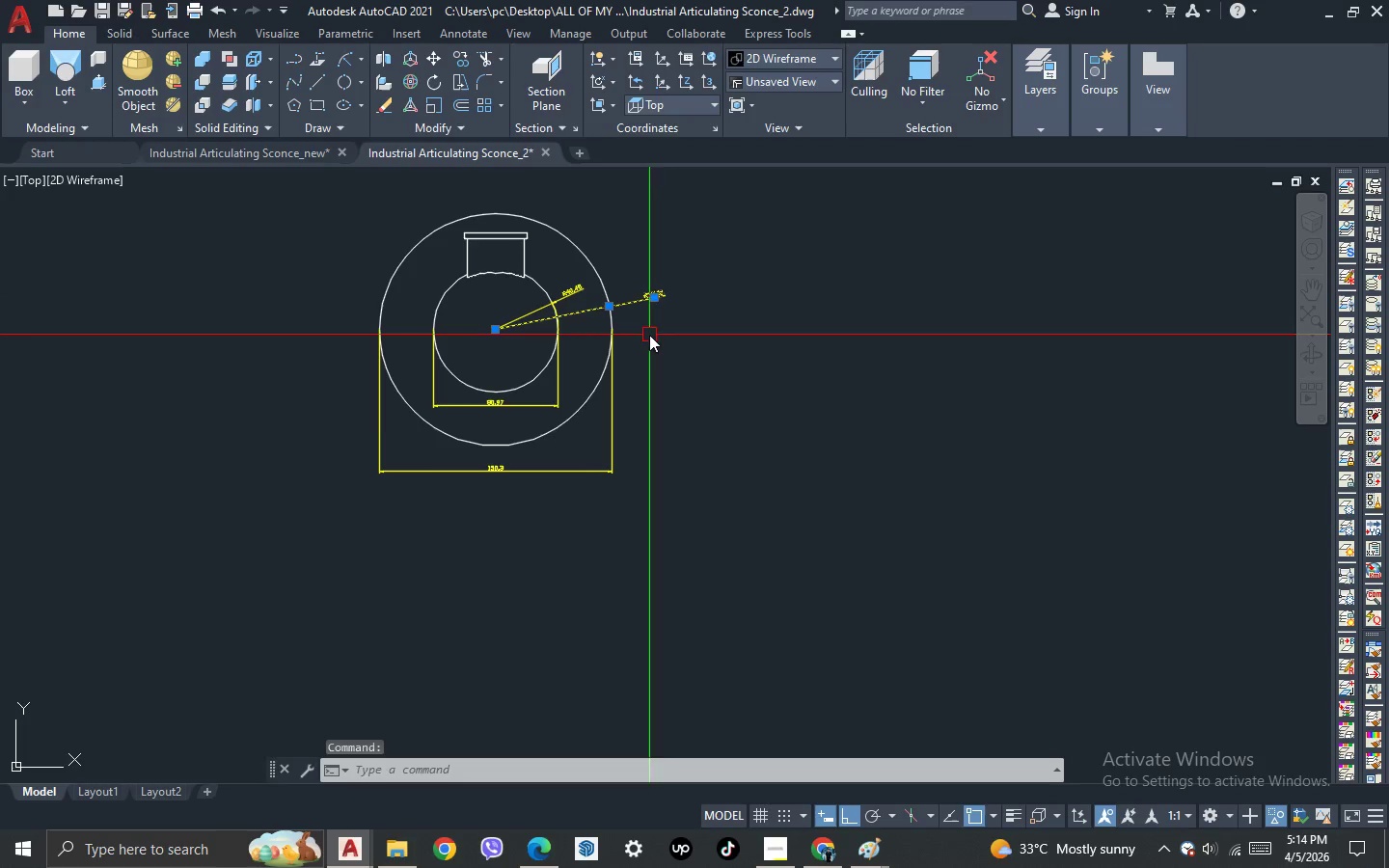 
right_click([662, 339])
 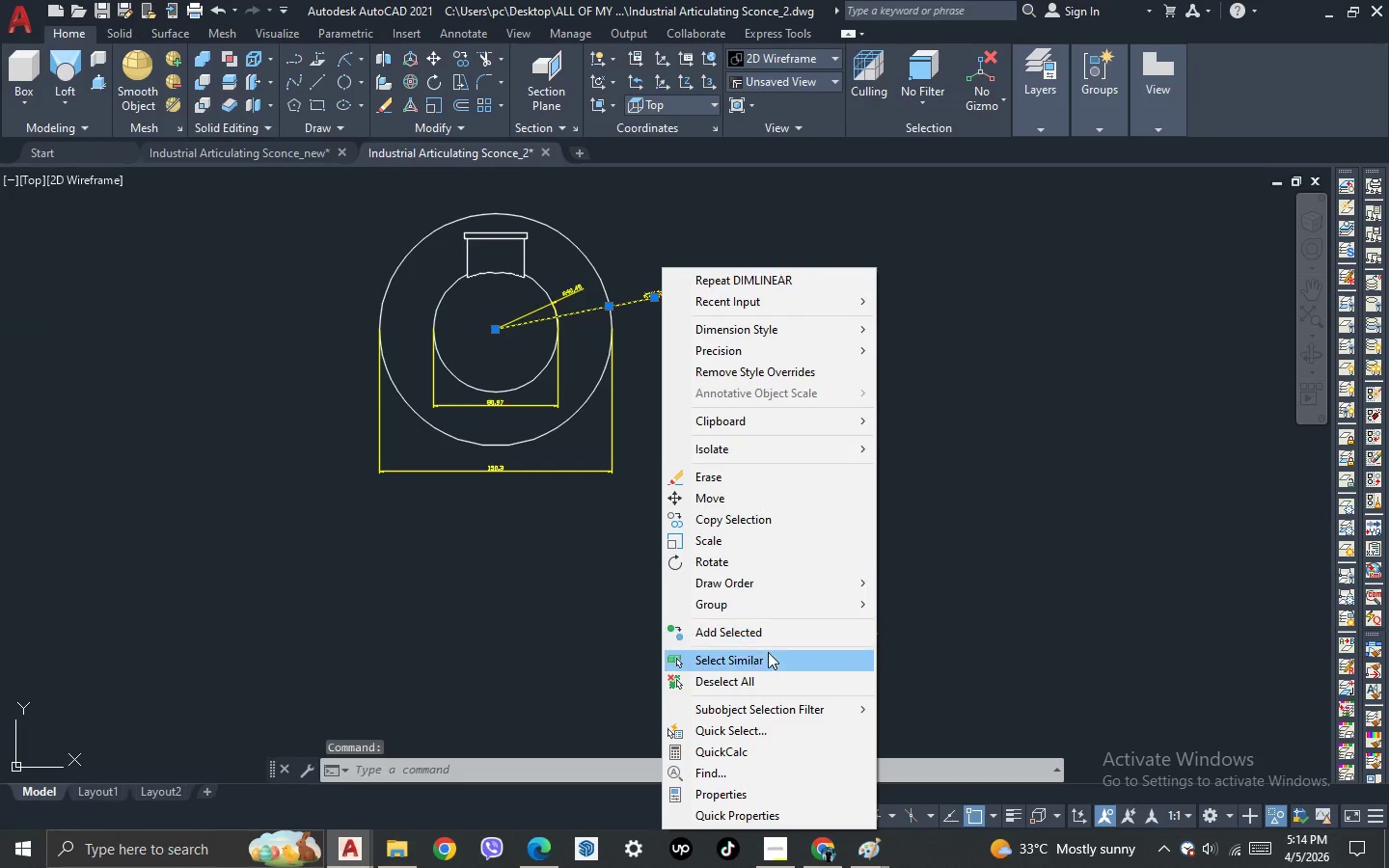 
left_click([768, 658])
 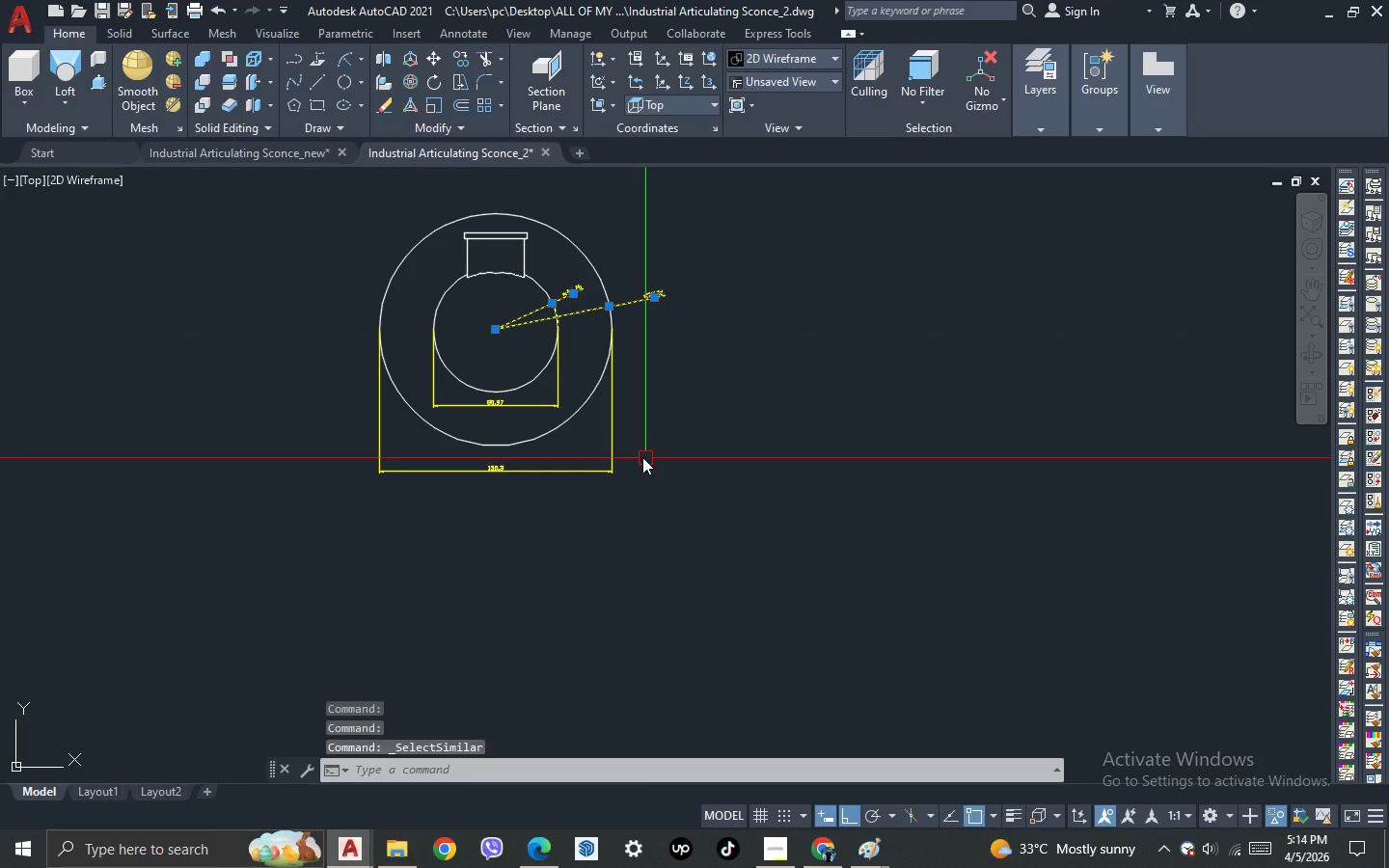 
key(Delete)
 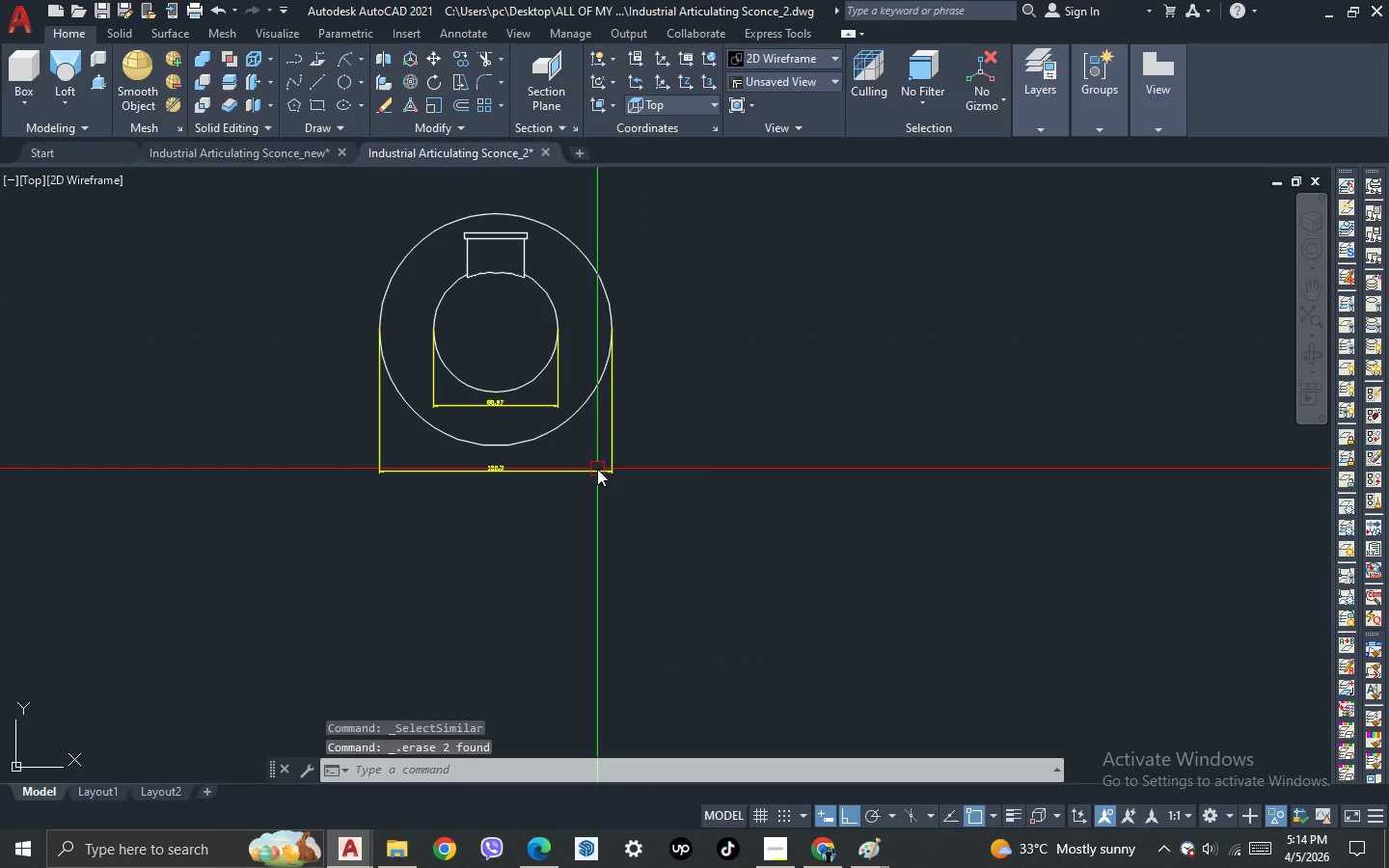 
left_click([597, 469])
 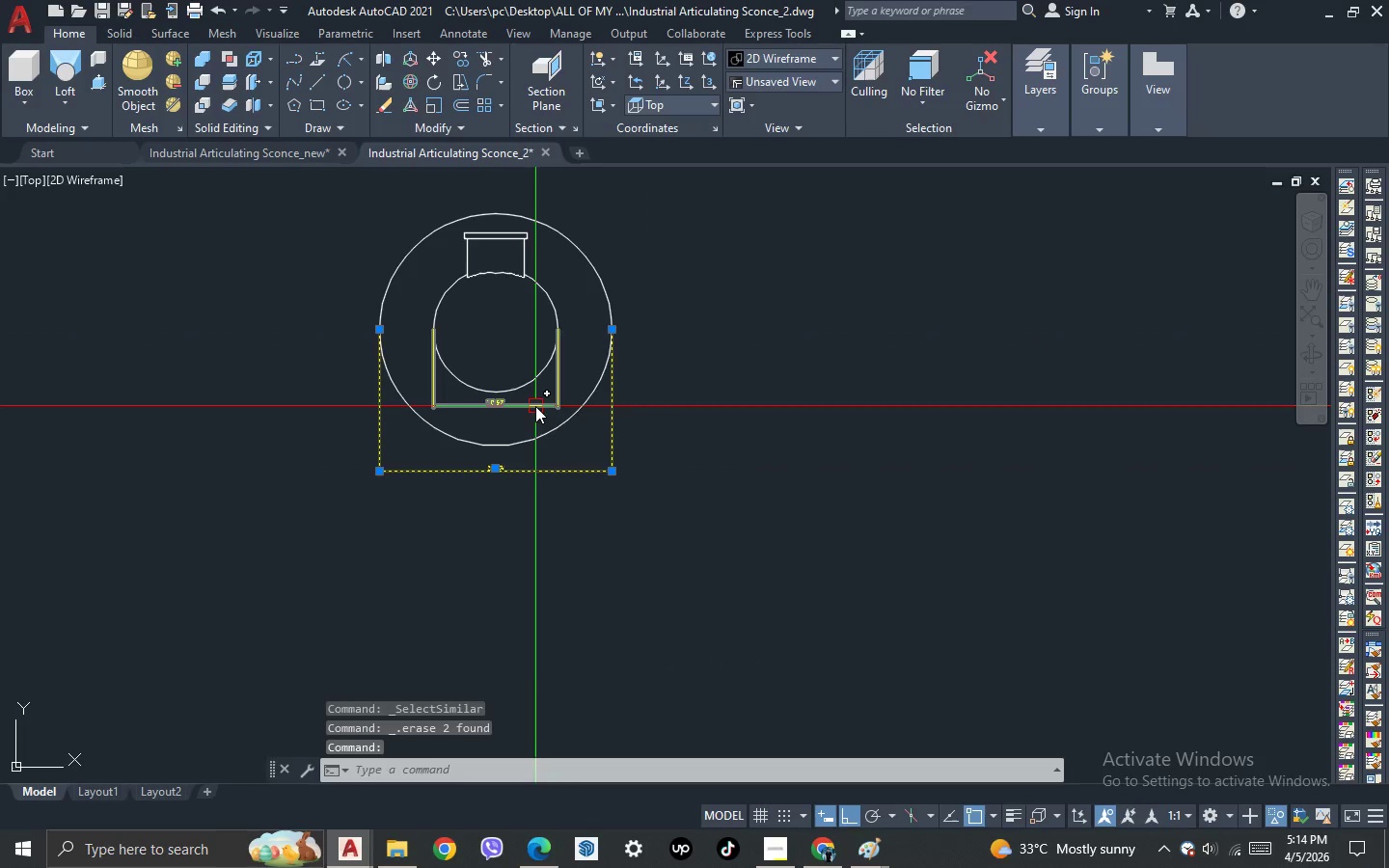 
left_click([535, 406])
 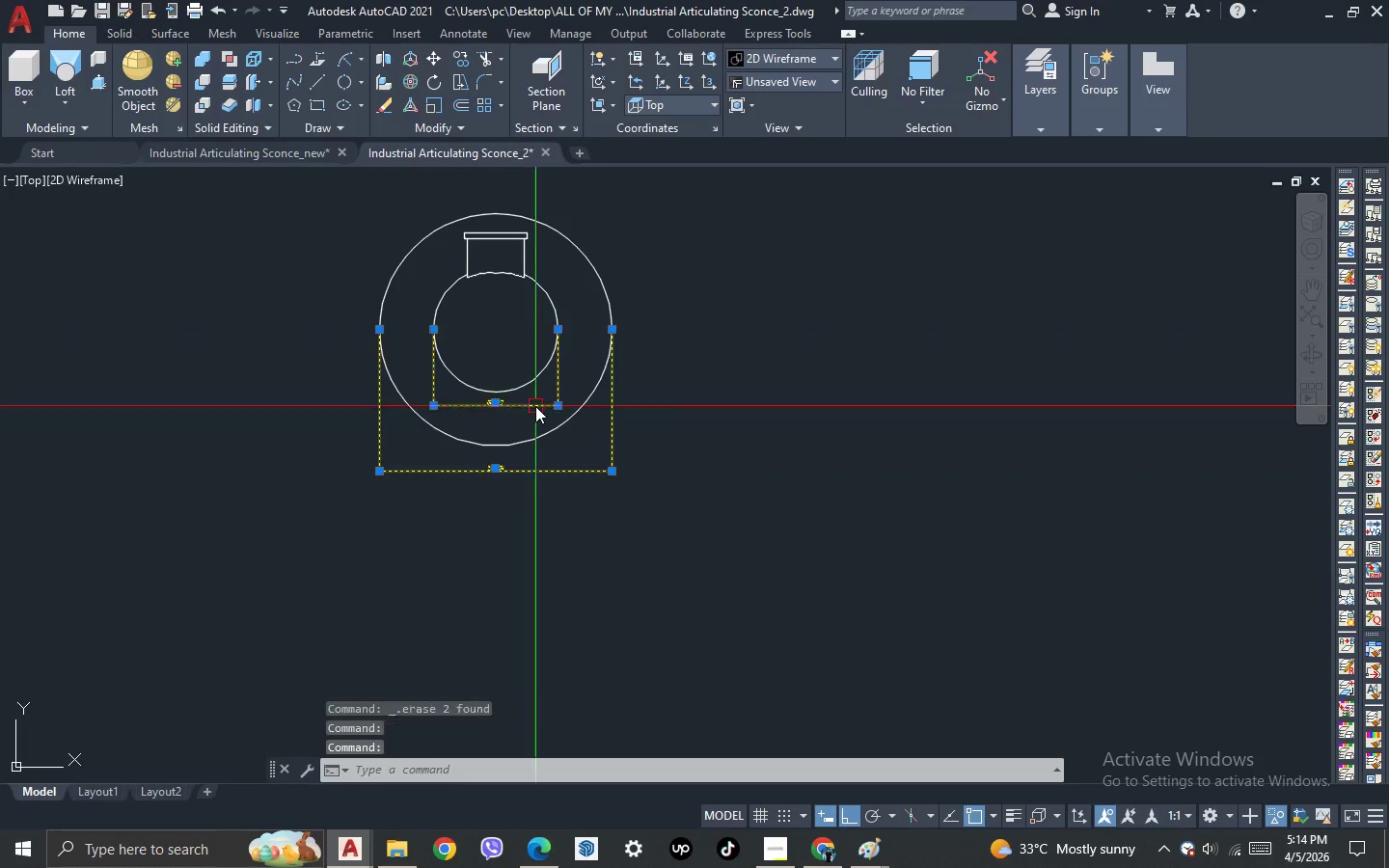 
key(Delete)
 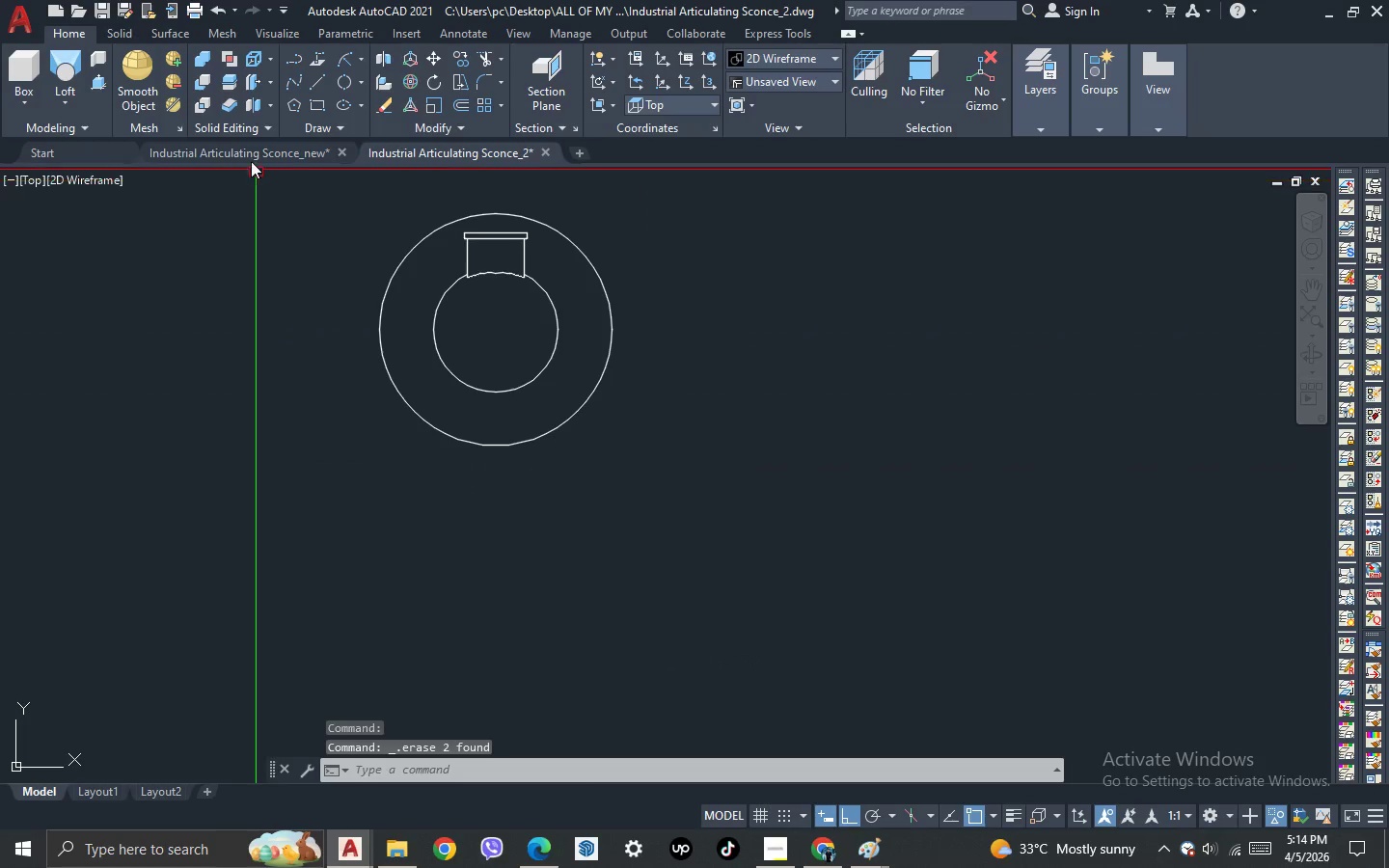 
left_click([244, 151])
 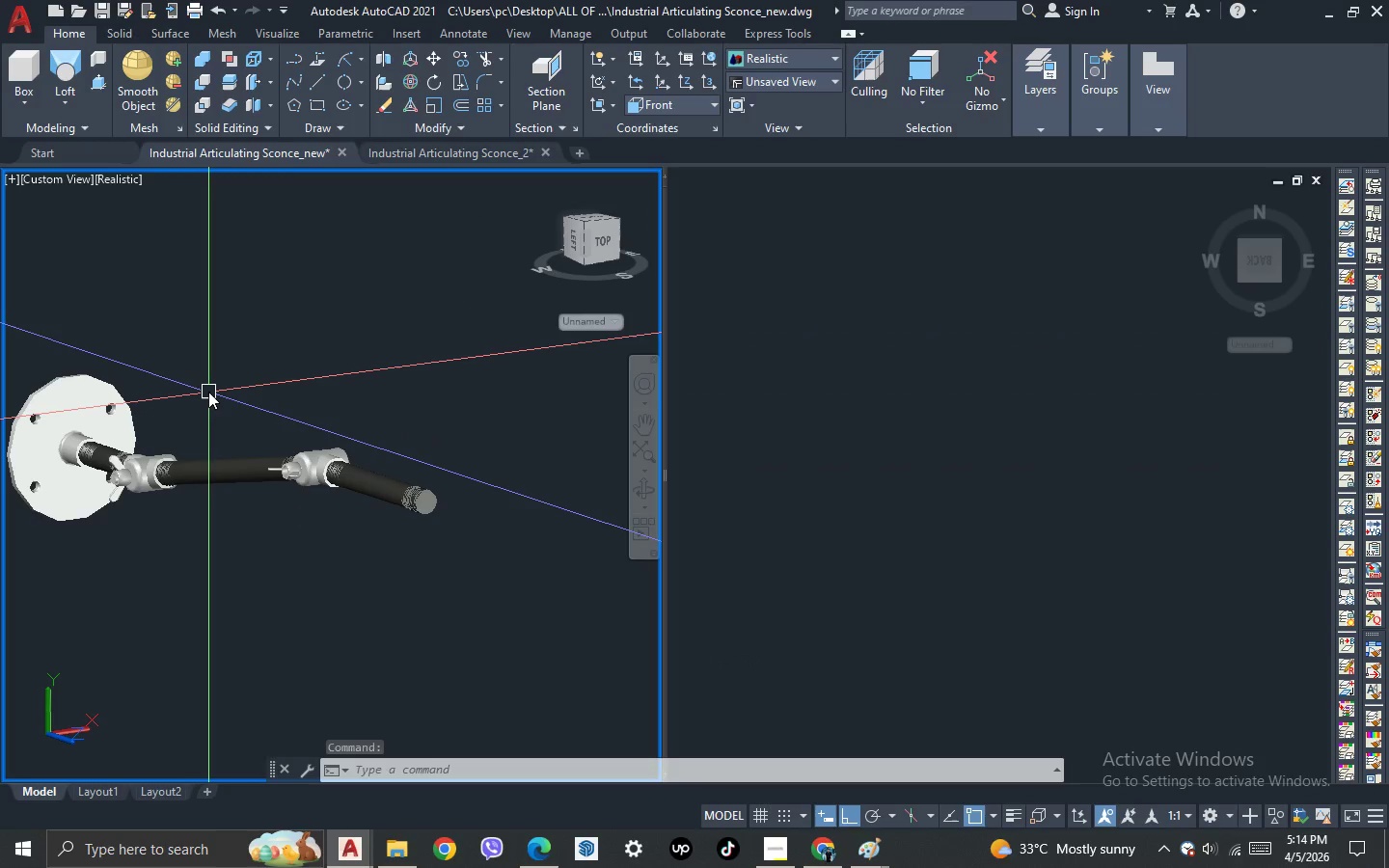 
wait(5.56)
 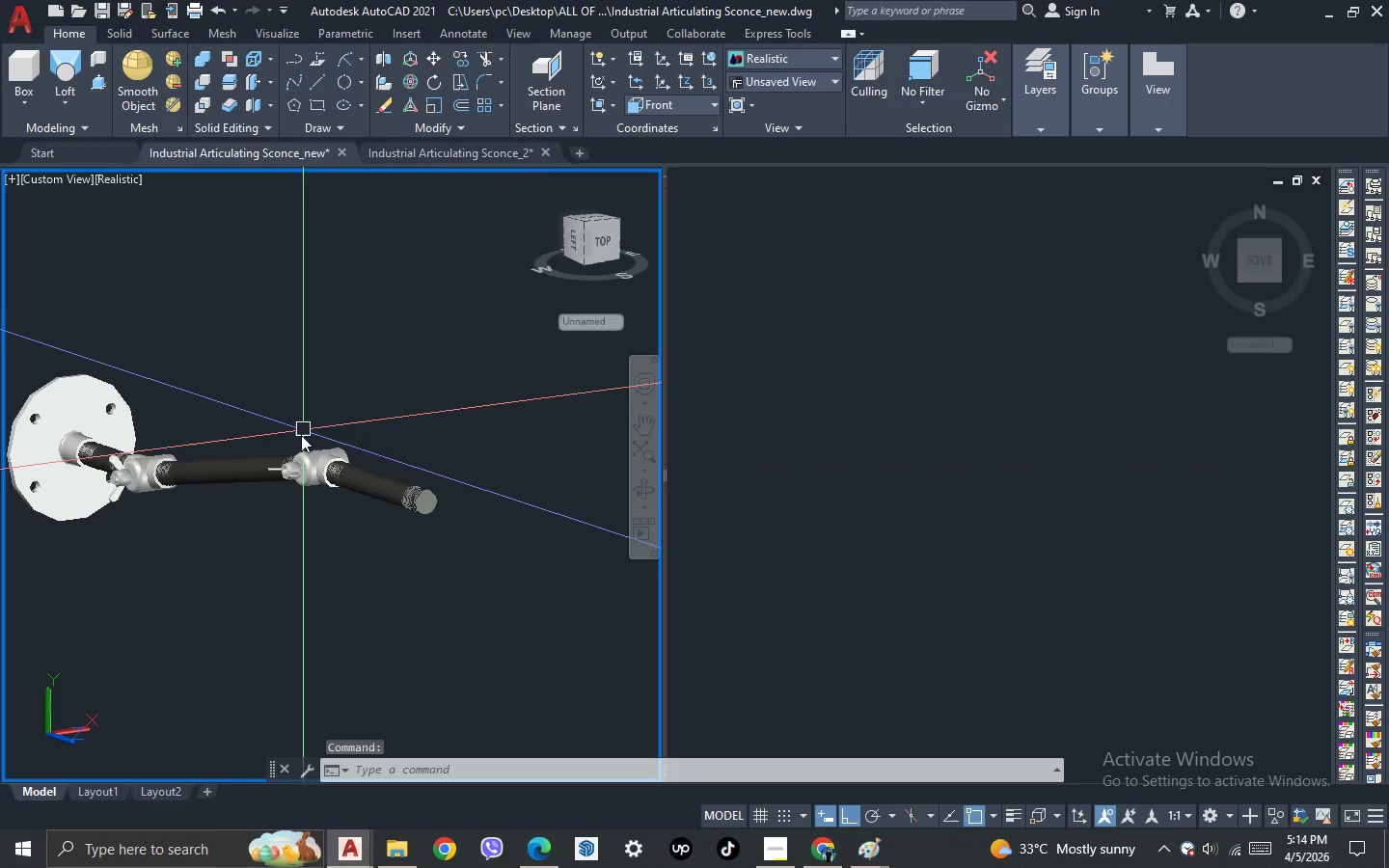 
scroll: coordinate [157, 391], scroll_direction: down, amount: 2.0
 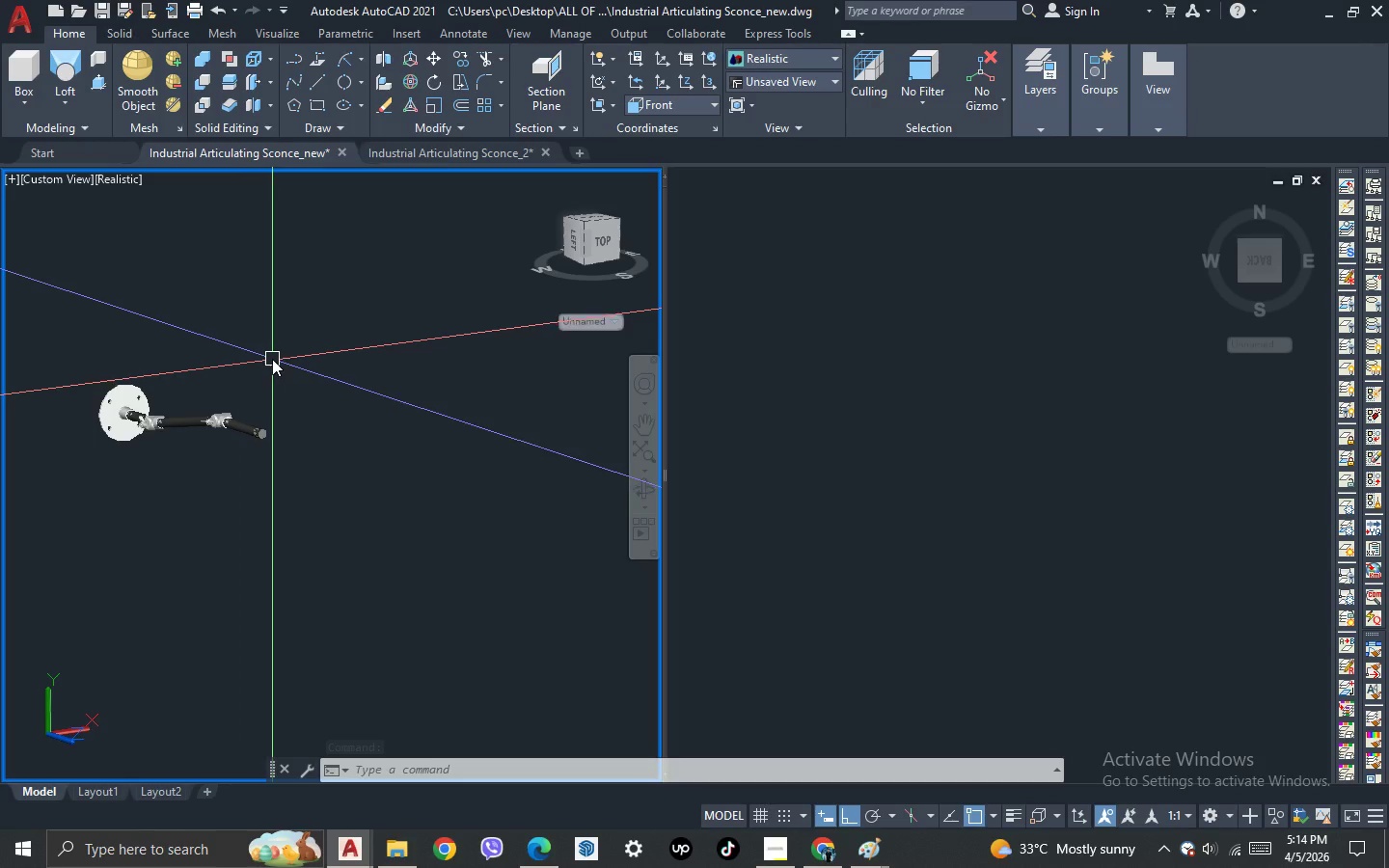 
scroll: coordinate [272, 358], scroll_direction: up, amount: 2.0
 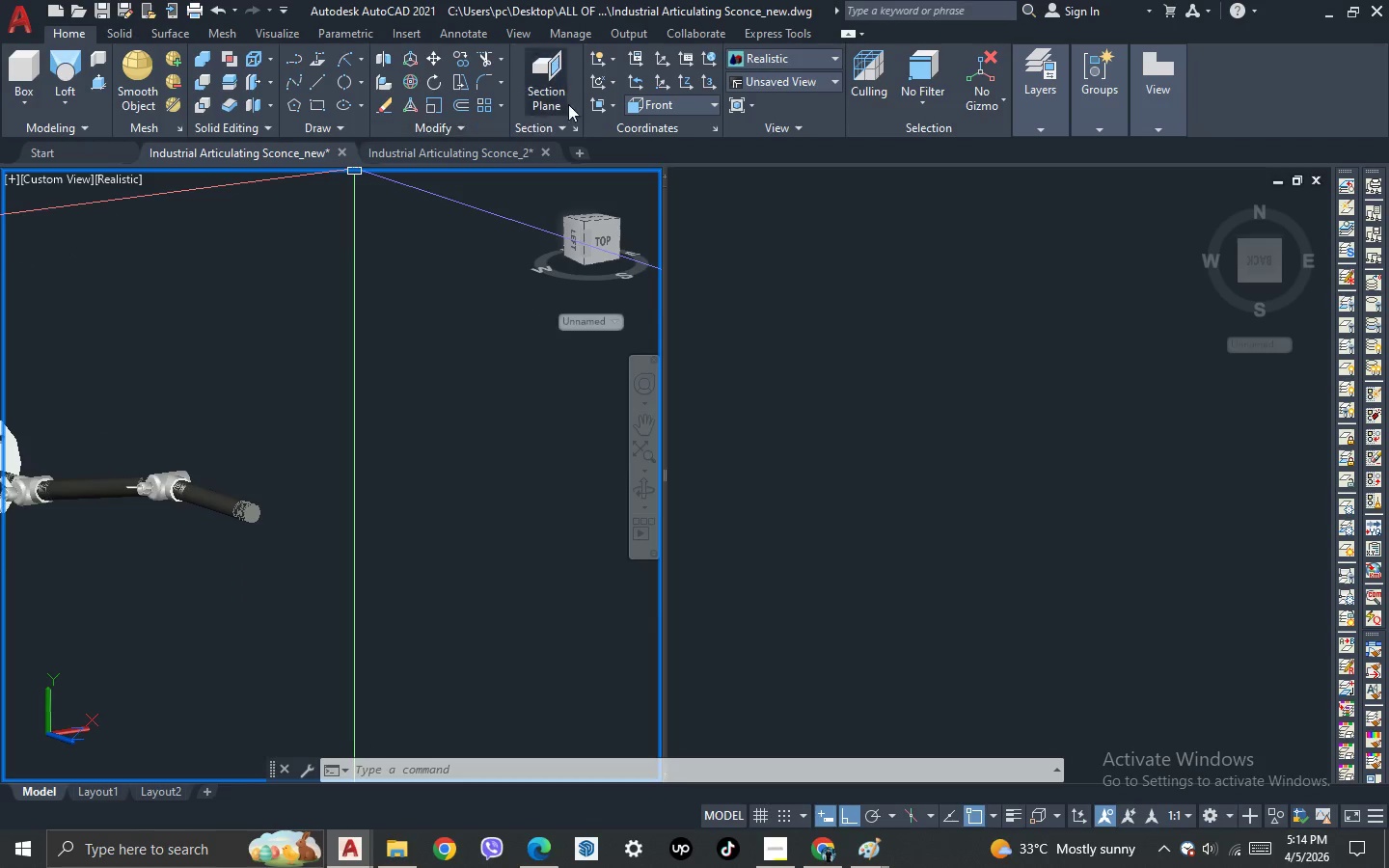 
left_click([672, 105])
 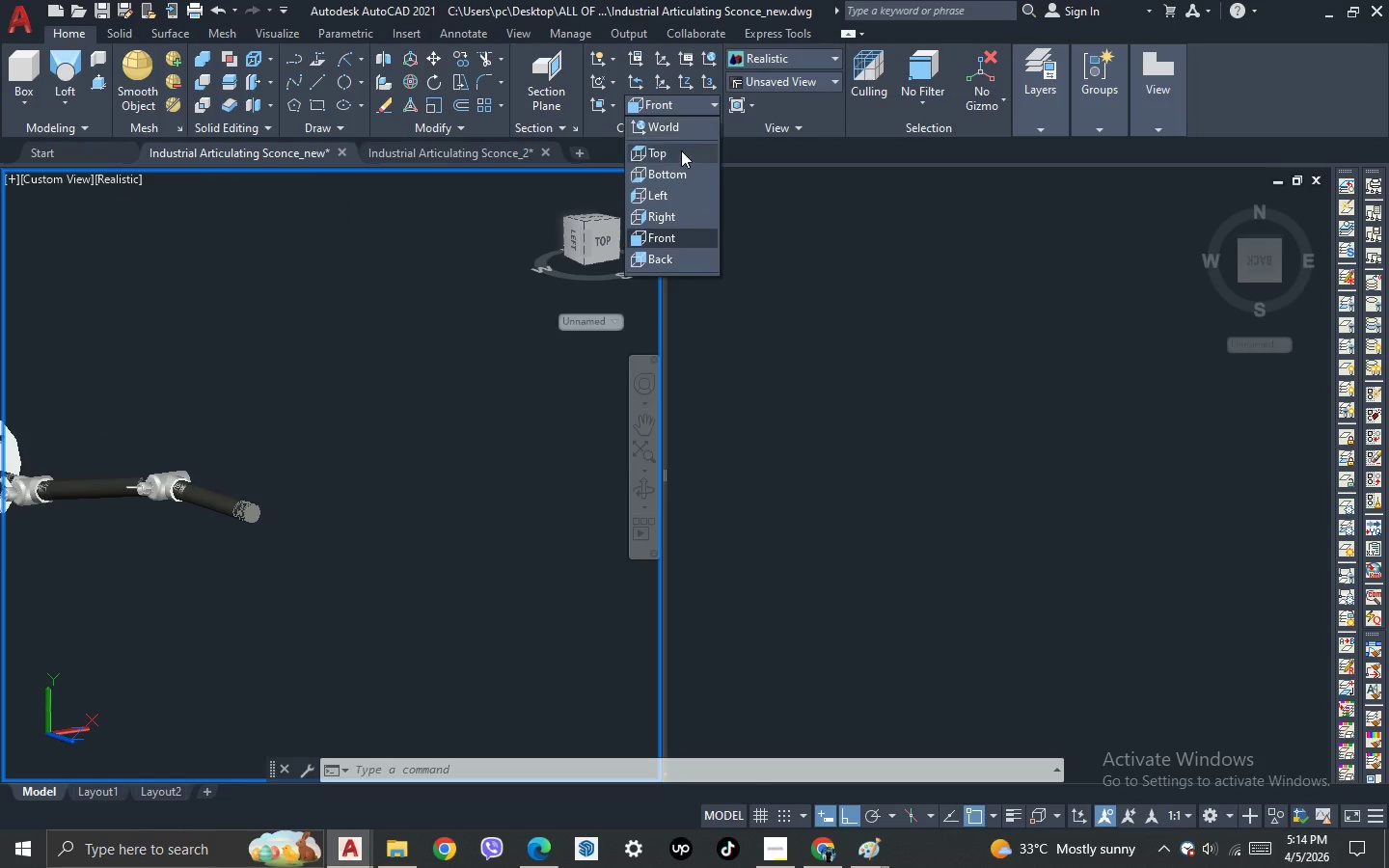 
left_click([681, 154])
 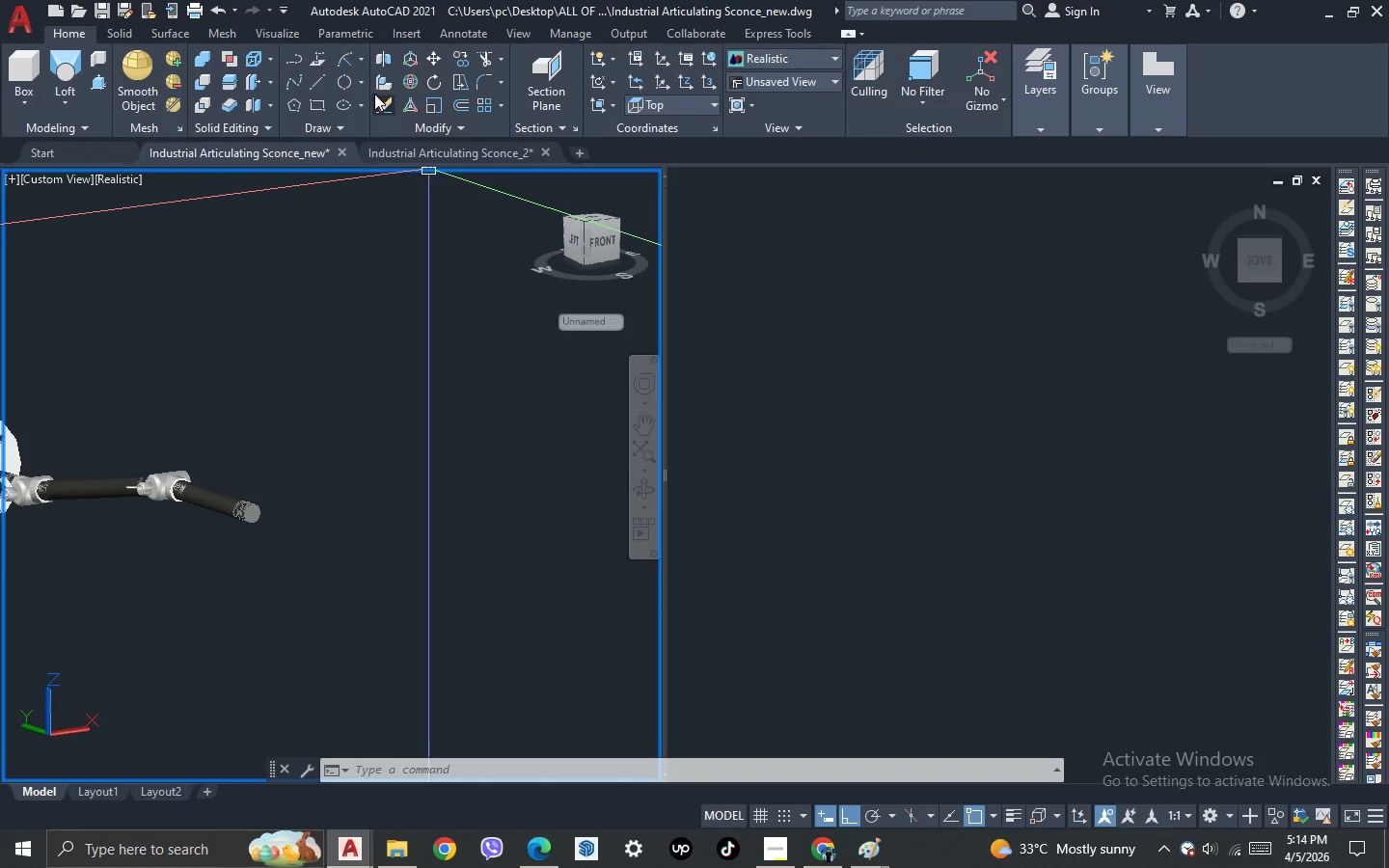 
left_click([363, 86])
 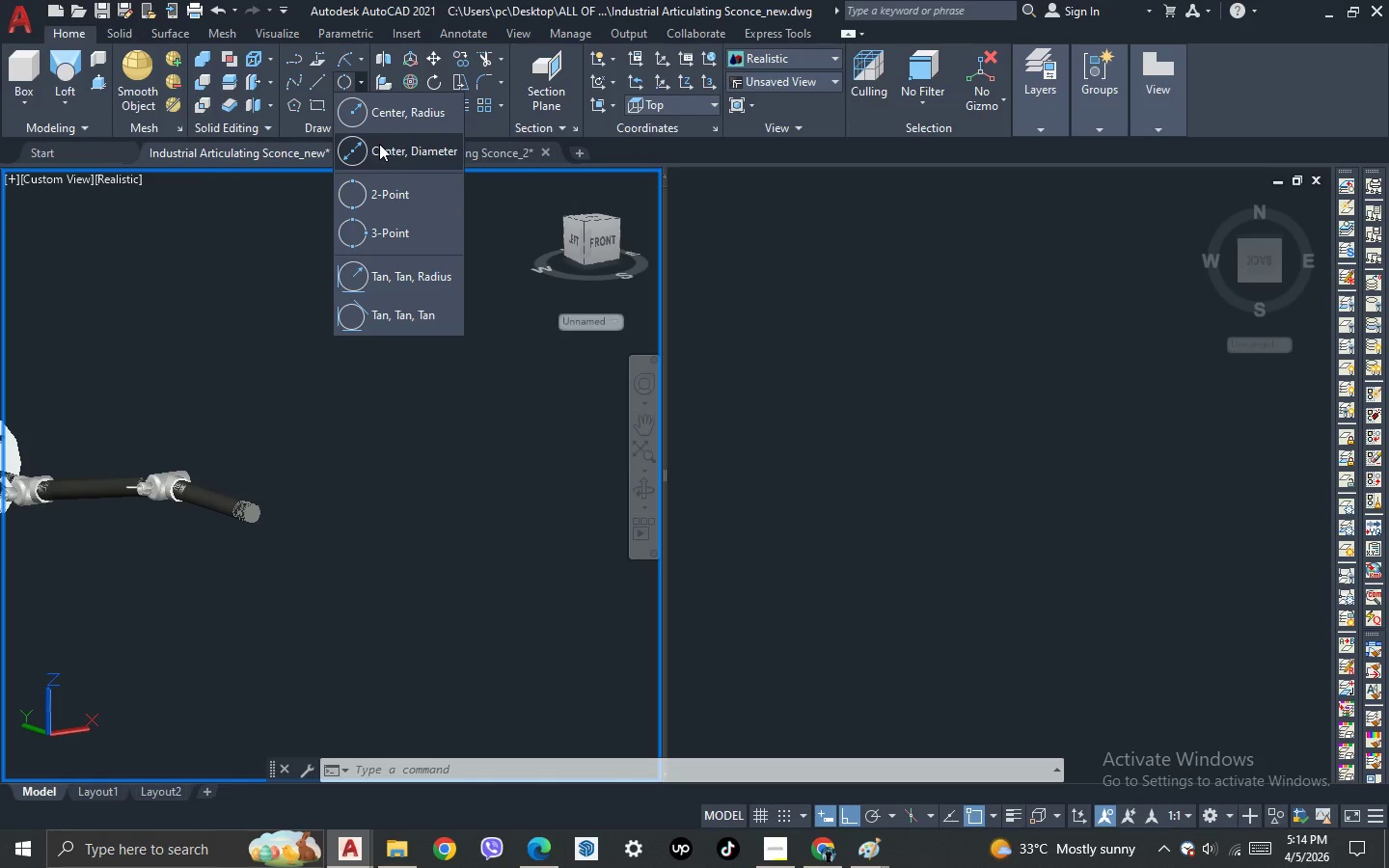 
left_click([384, 148])
 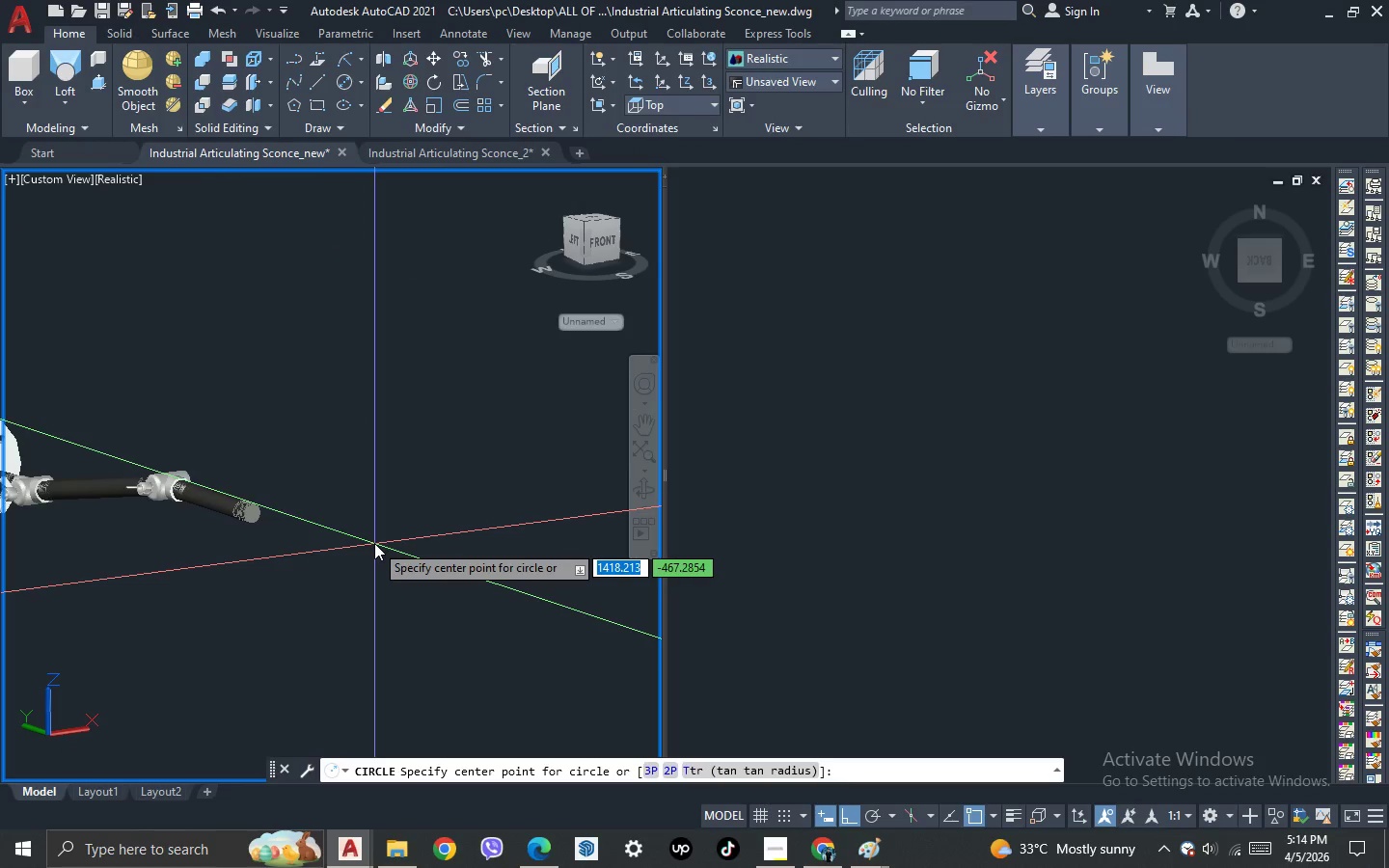 
left_click([374, 543])
 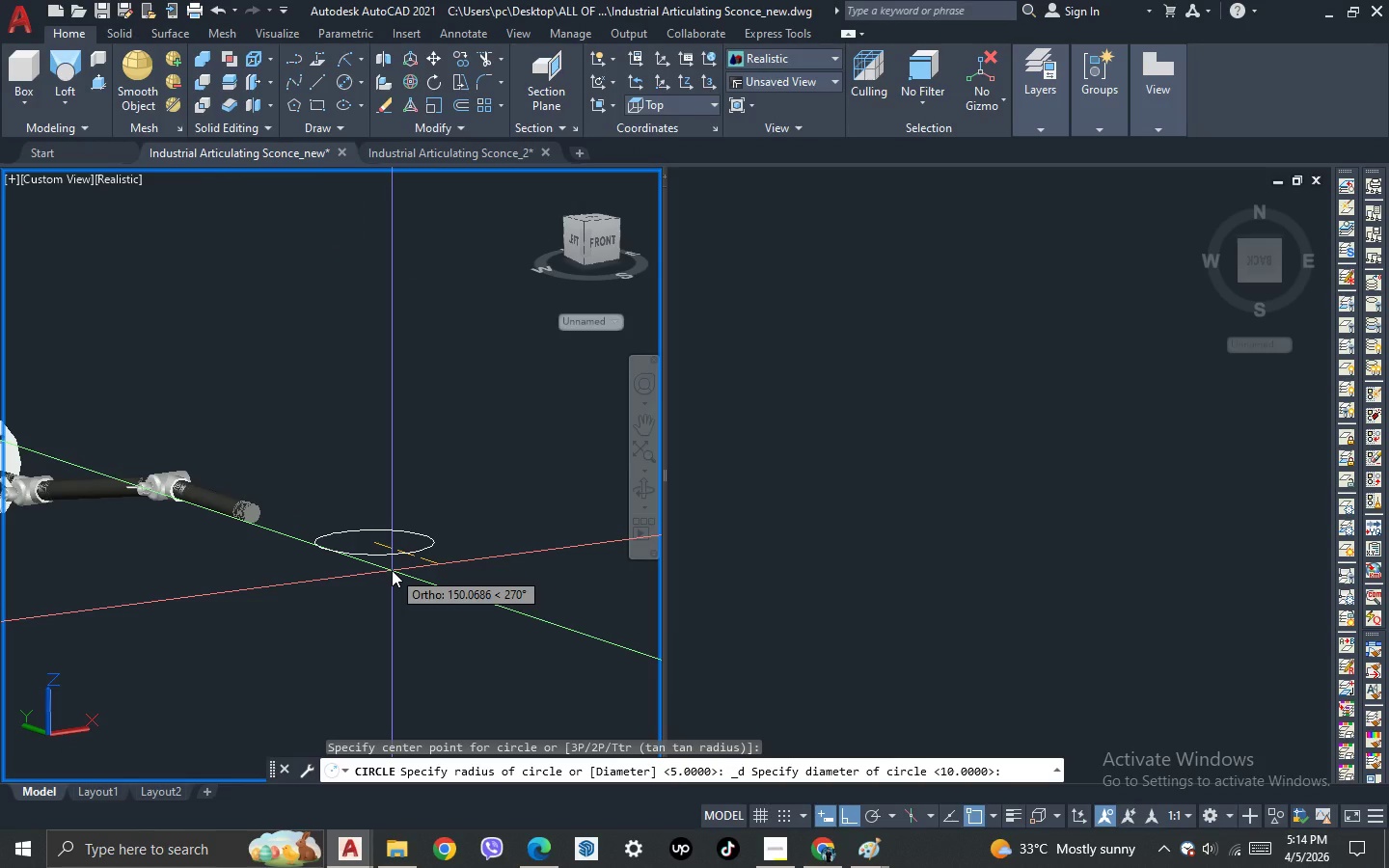 
type(80)
 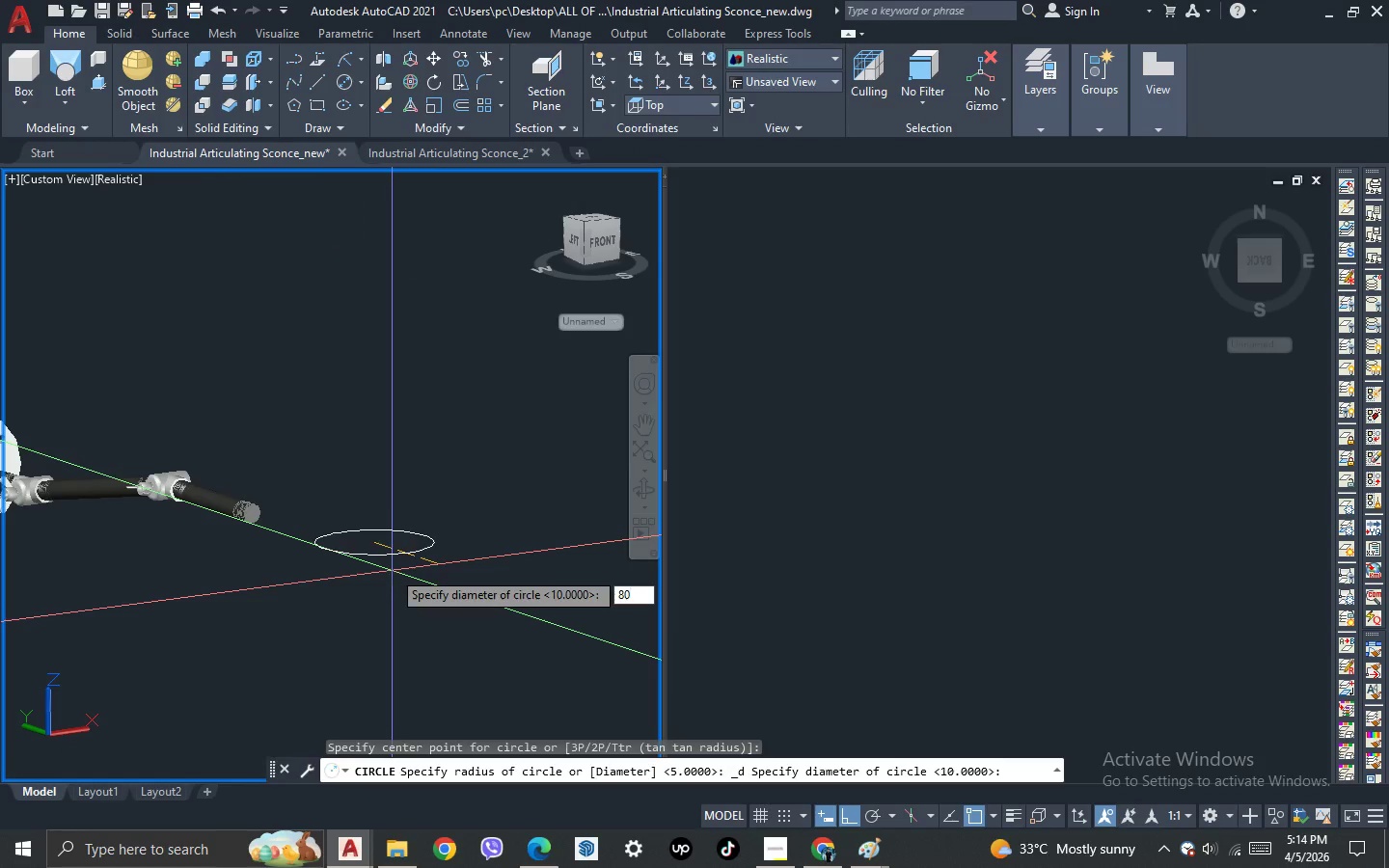 
key(Enter)
 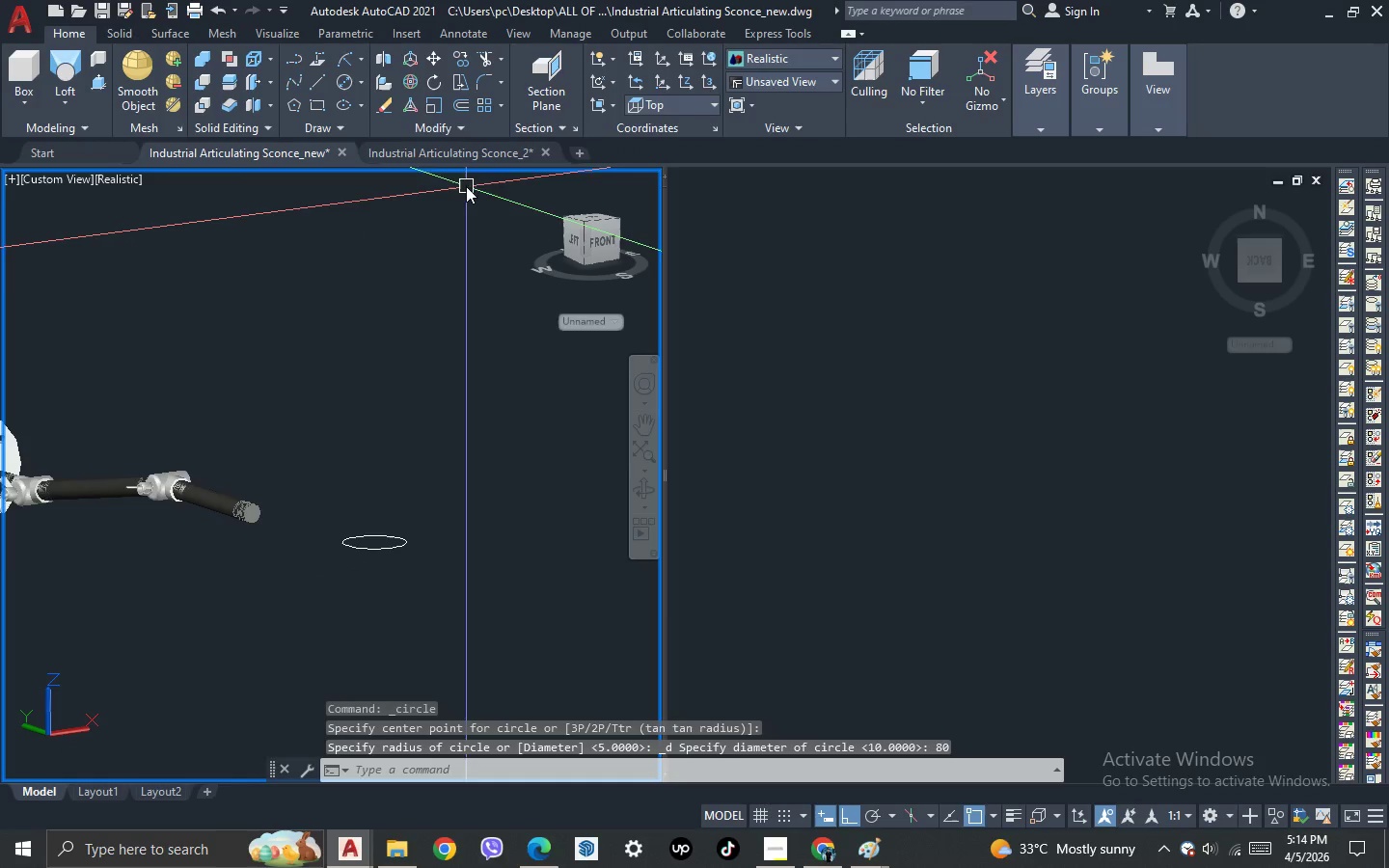 
left_click([477, 160])
 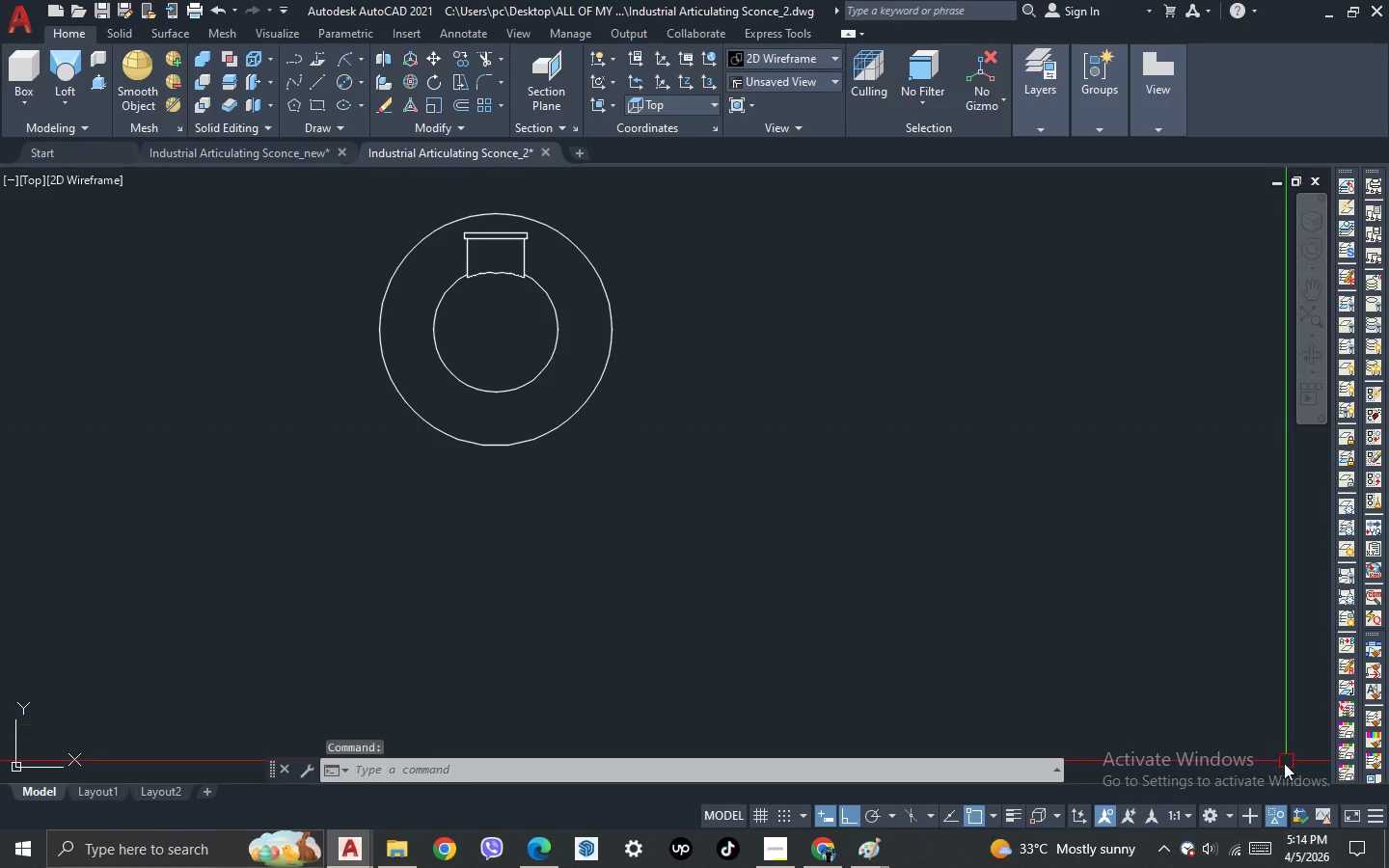 
left_click_drag(start_coordinate=[677, 473], to_coordinate=[665, 455])
 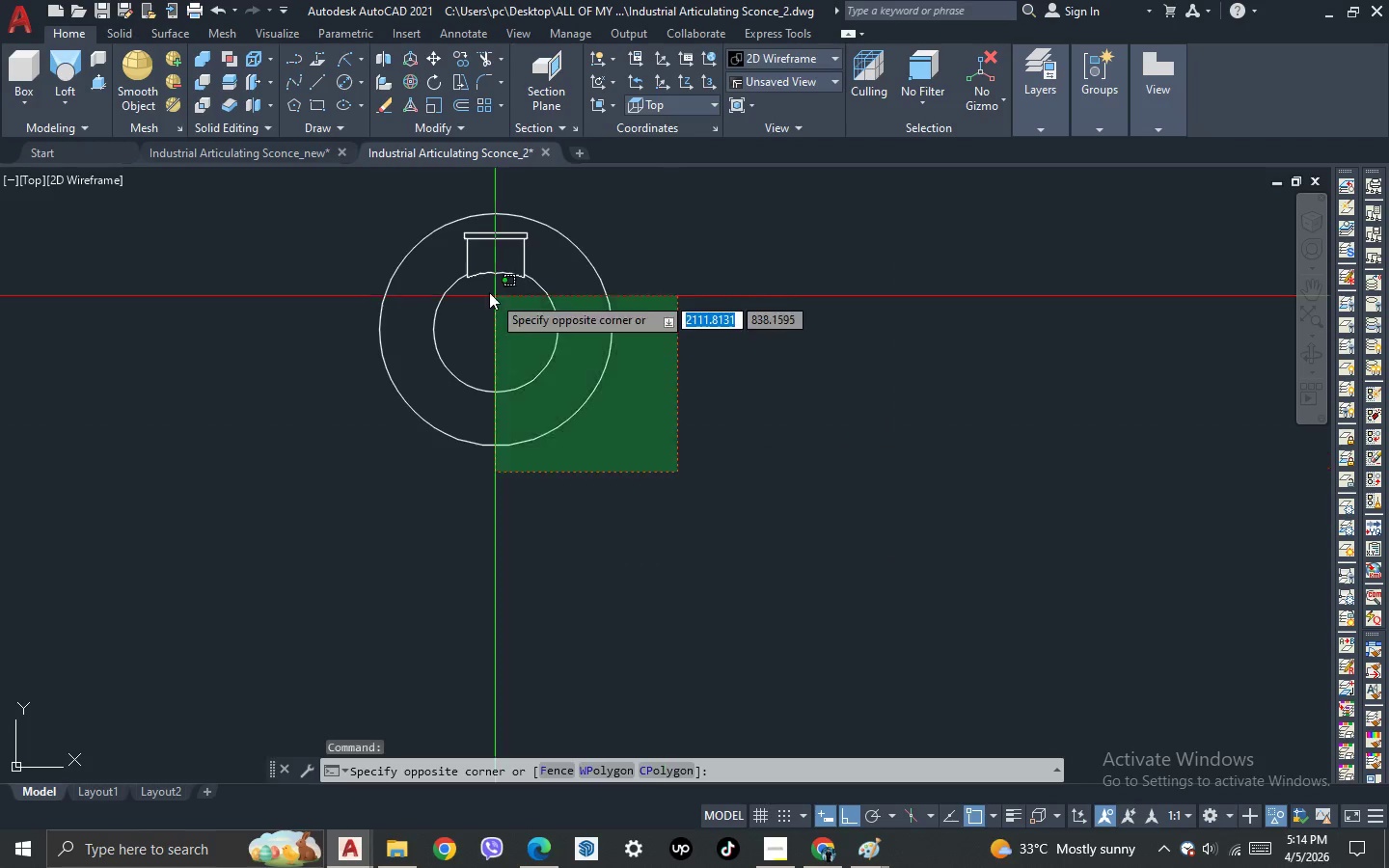 
double_click([488, 291])
 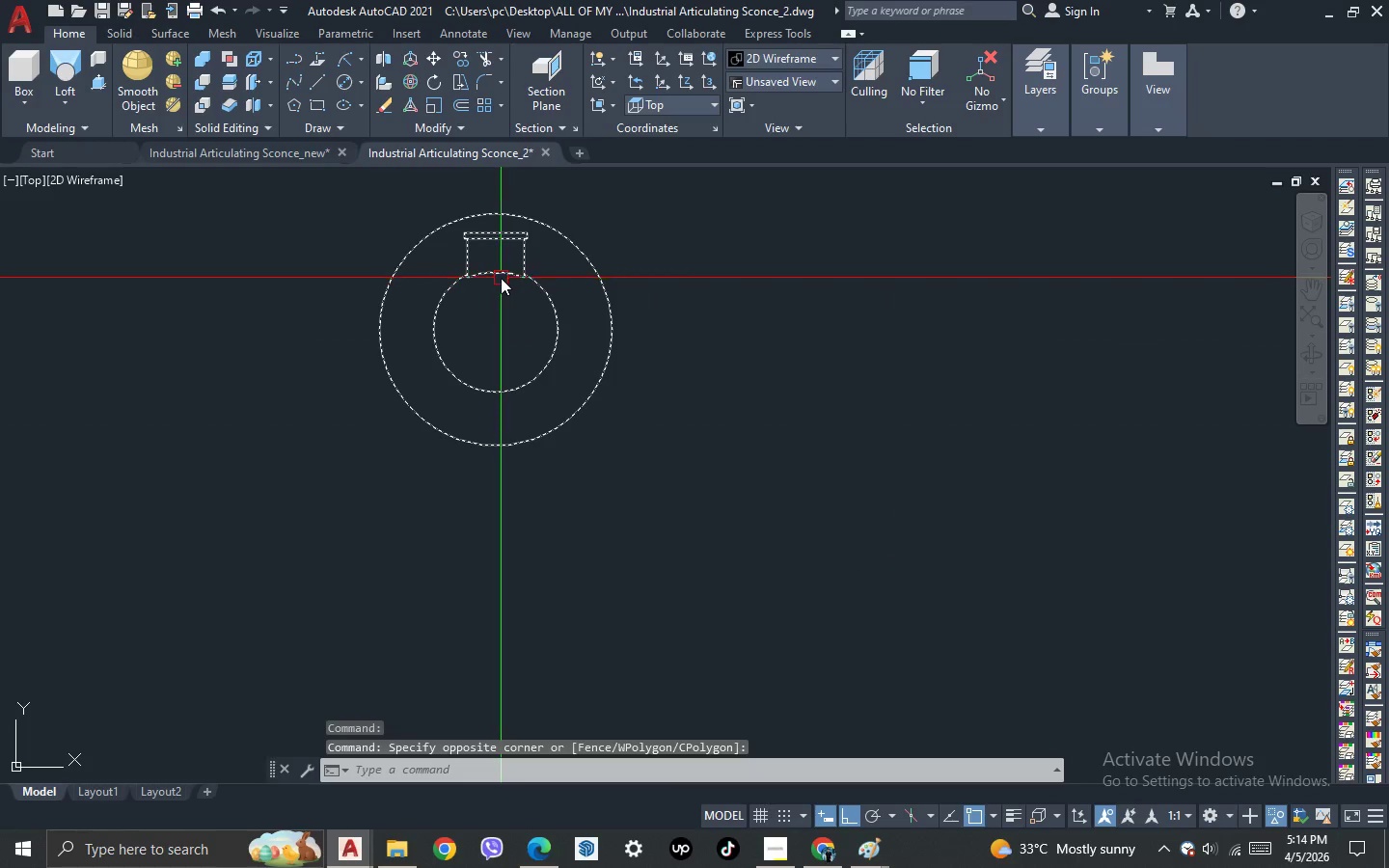 
key(Delete)
 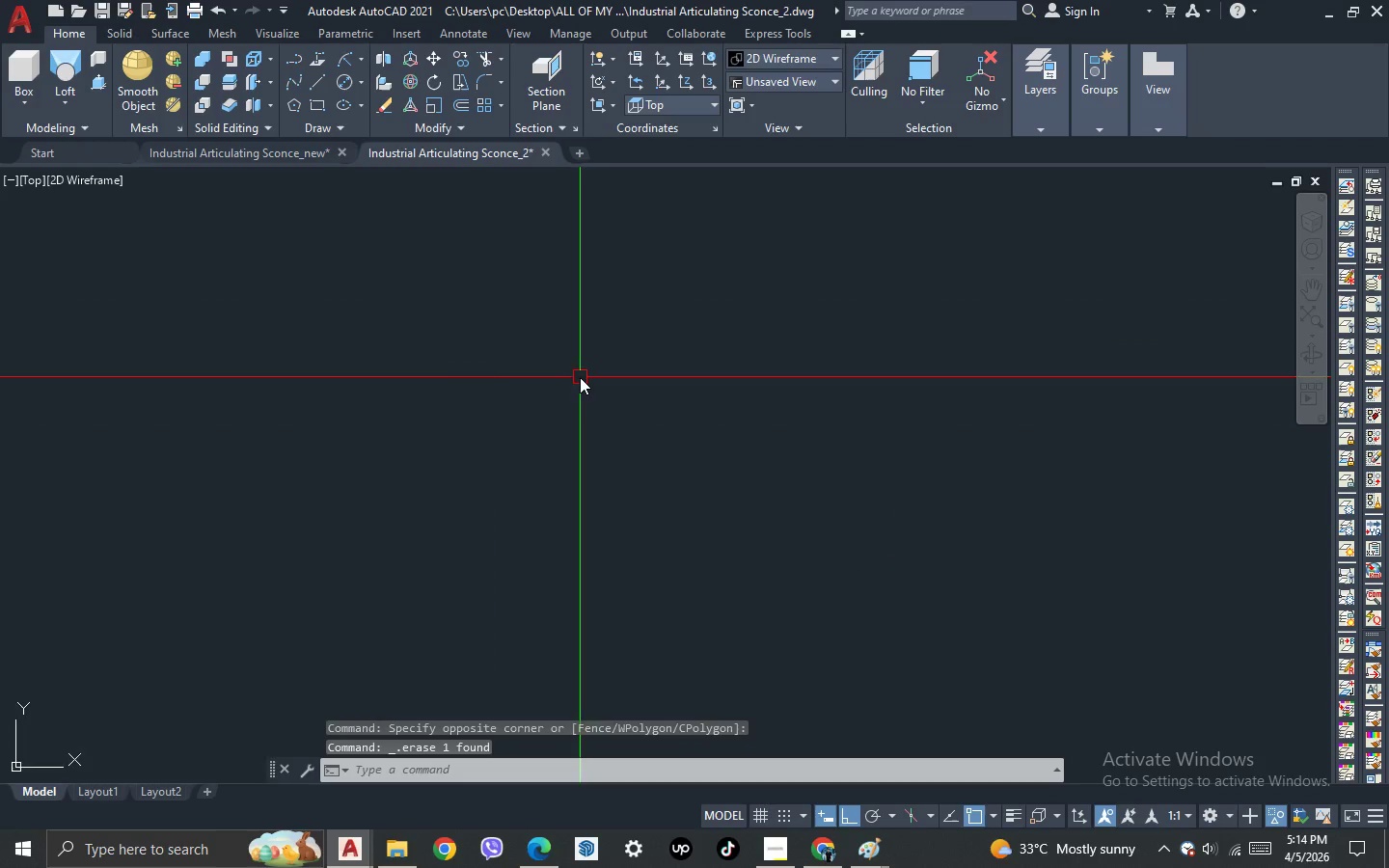 
scroll: coordinate [582, 382], scroll_direction: down, amount: 4.0
 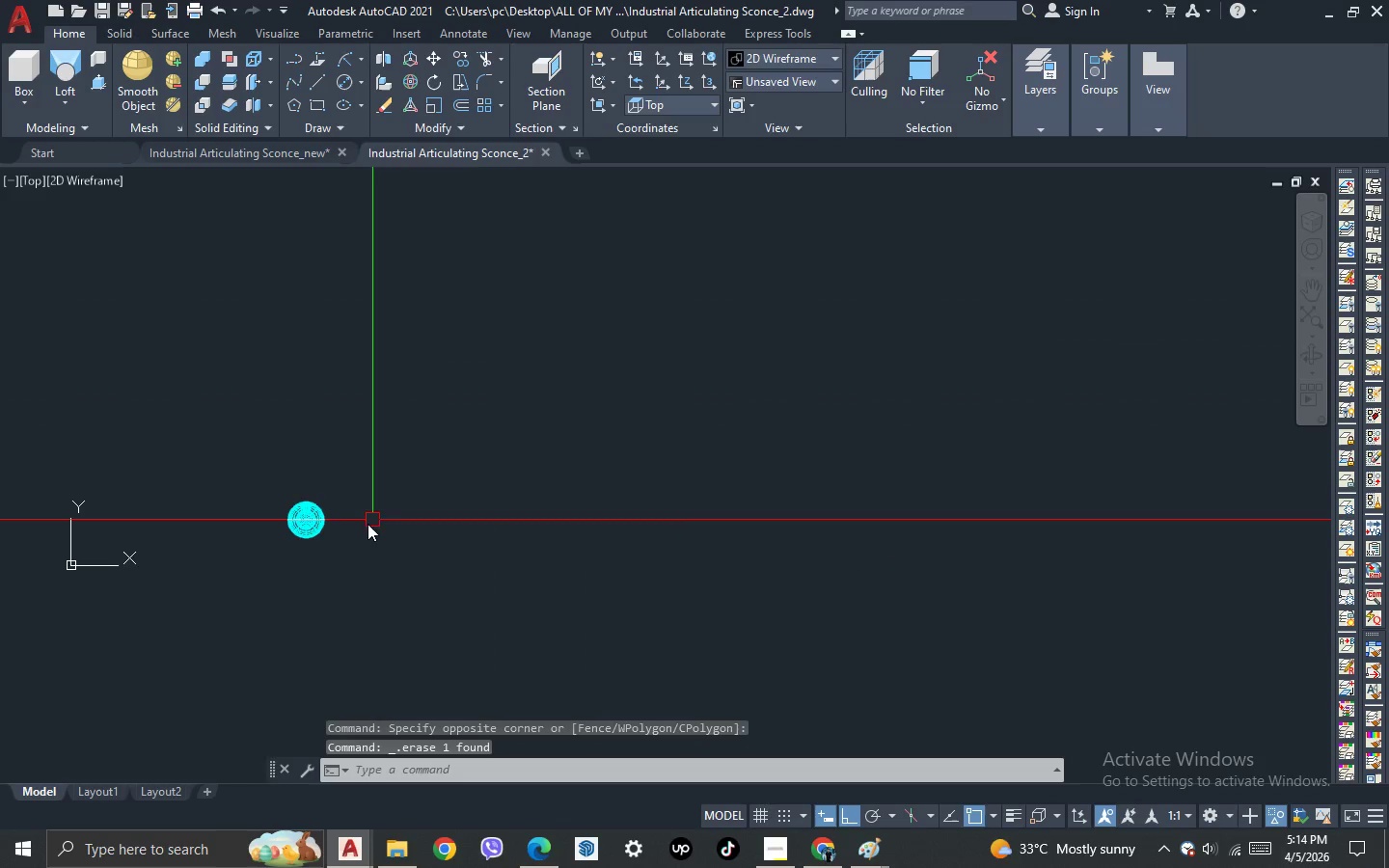 
scroll: coordinate [340, 546], scroll_direction: up, amount: 2.0
 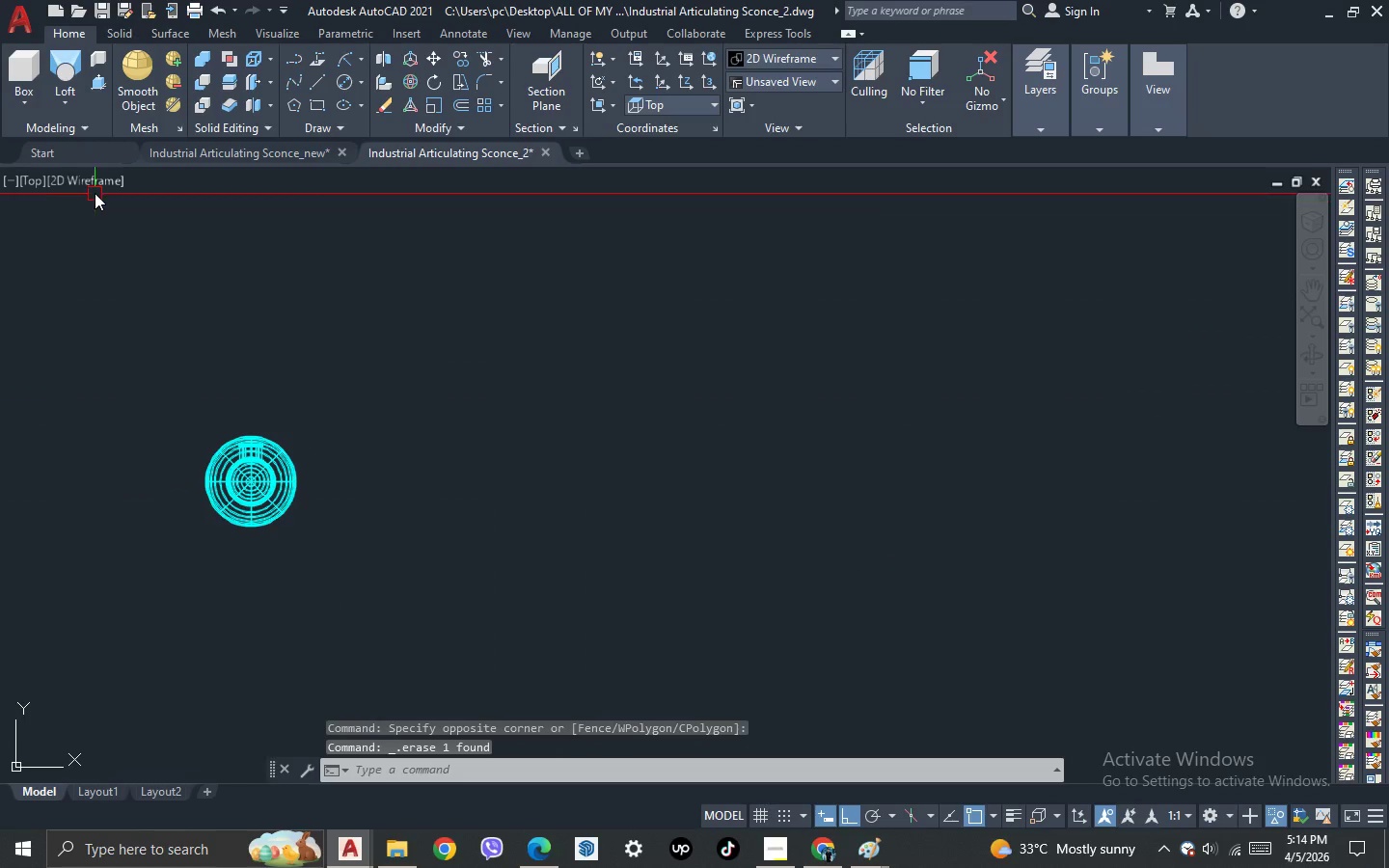 
left_click([95, 191])
 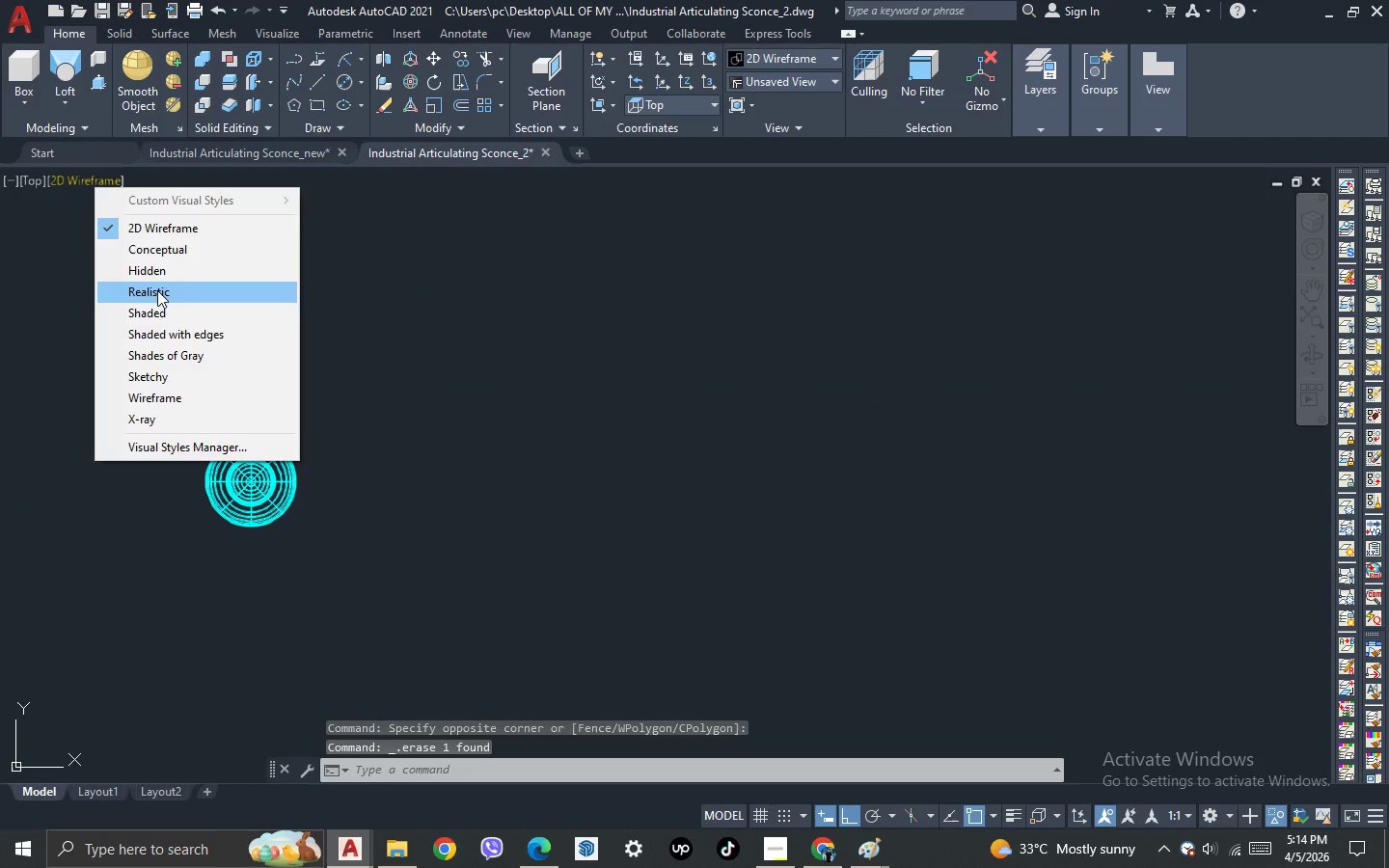 
left_click([157, 296])
 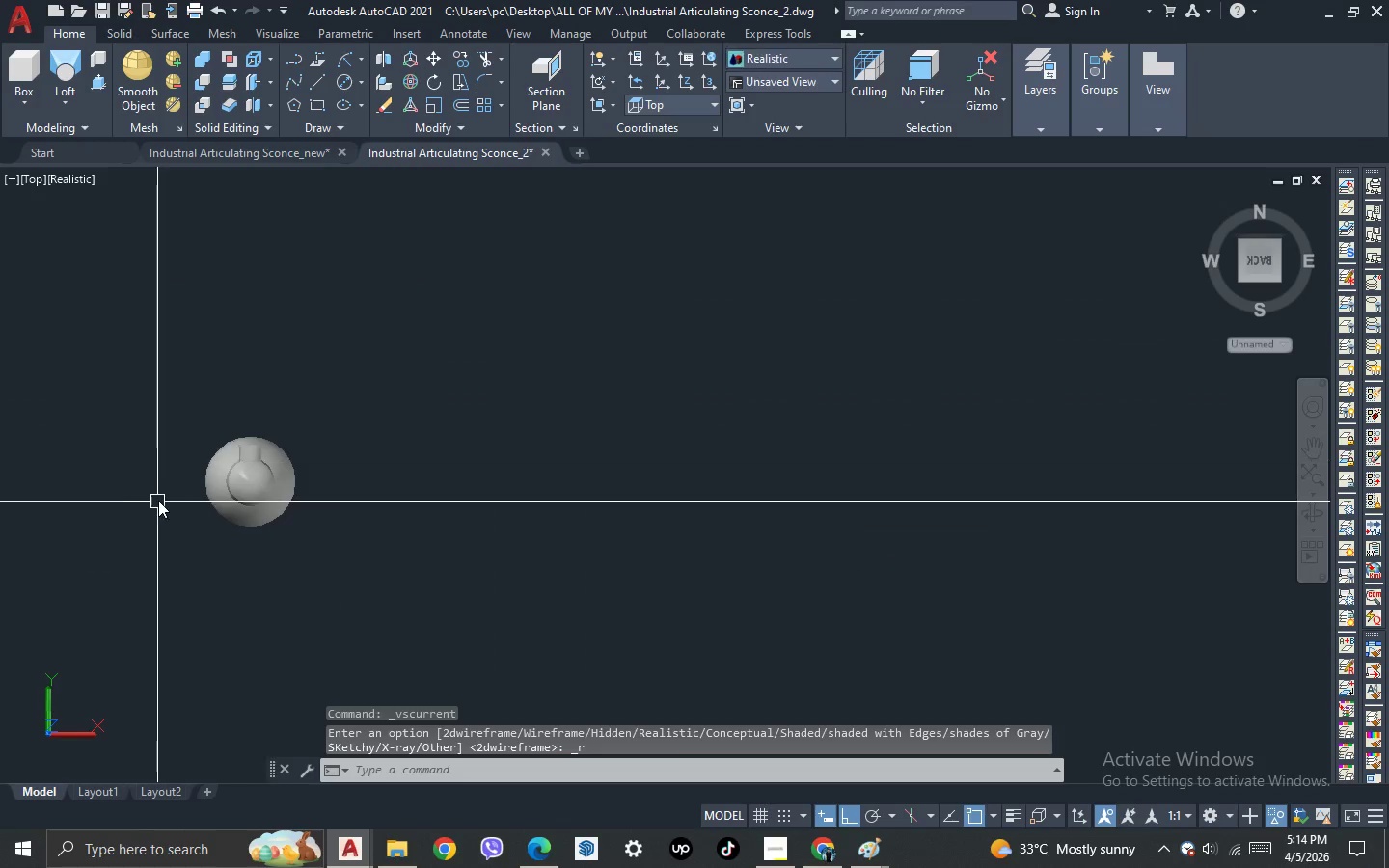 
key(3)
 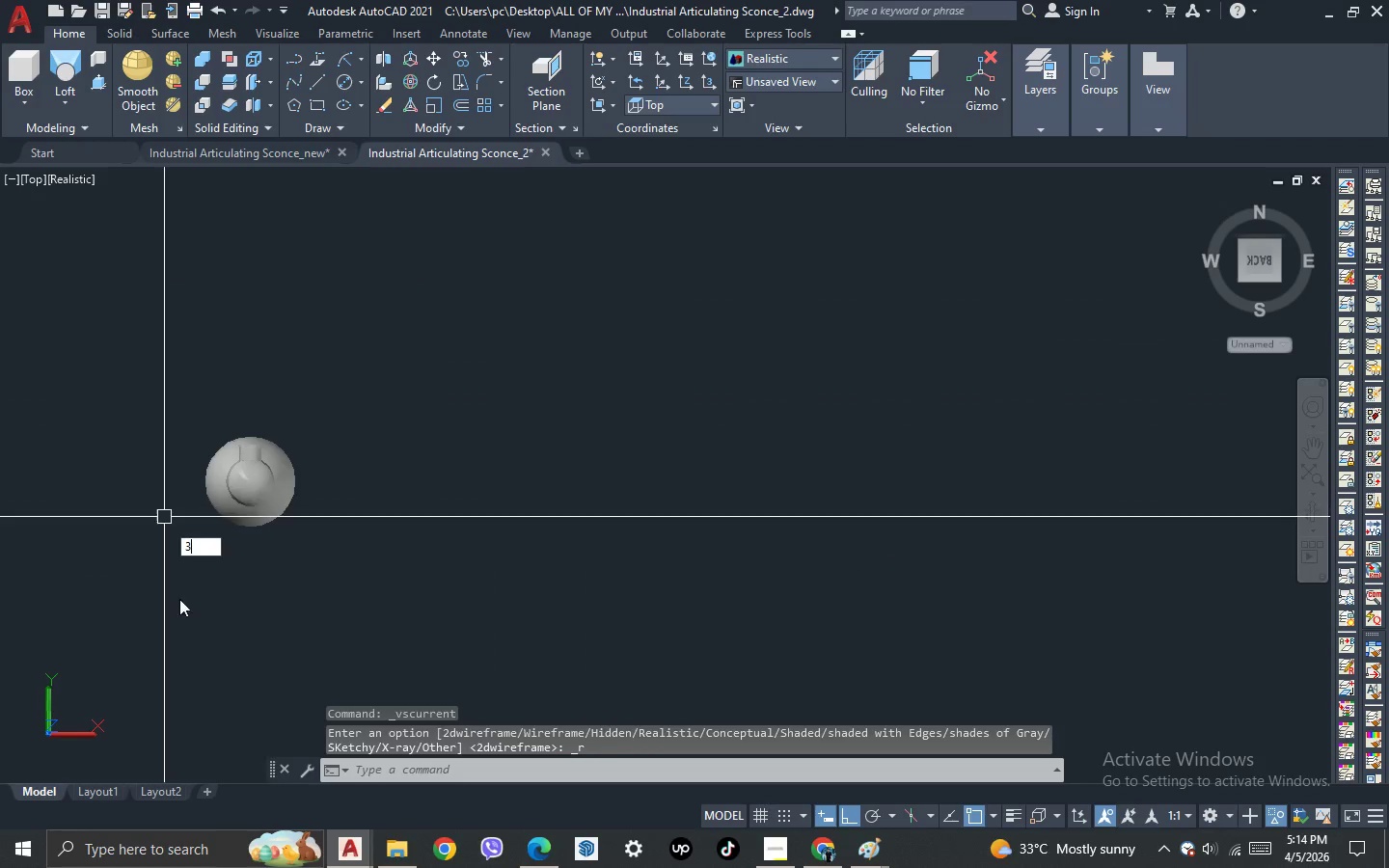 
key(Space)
 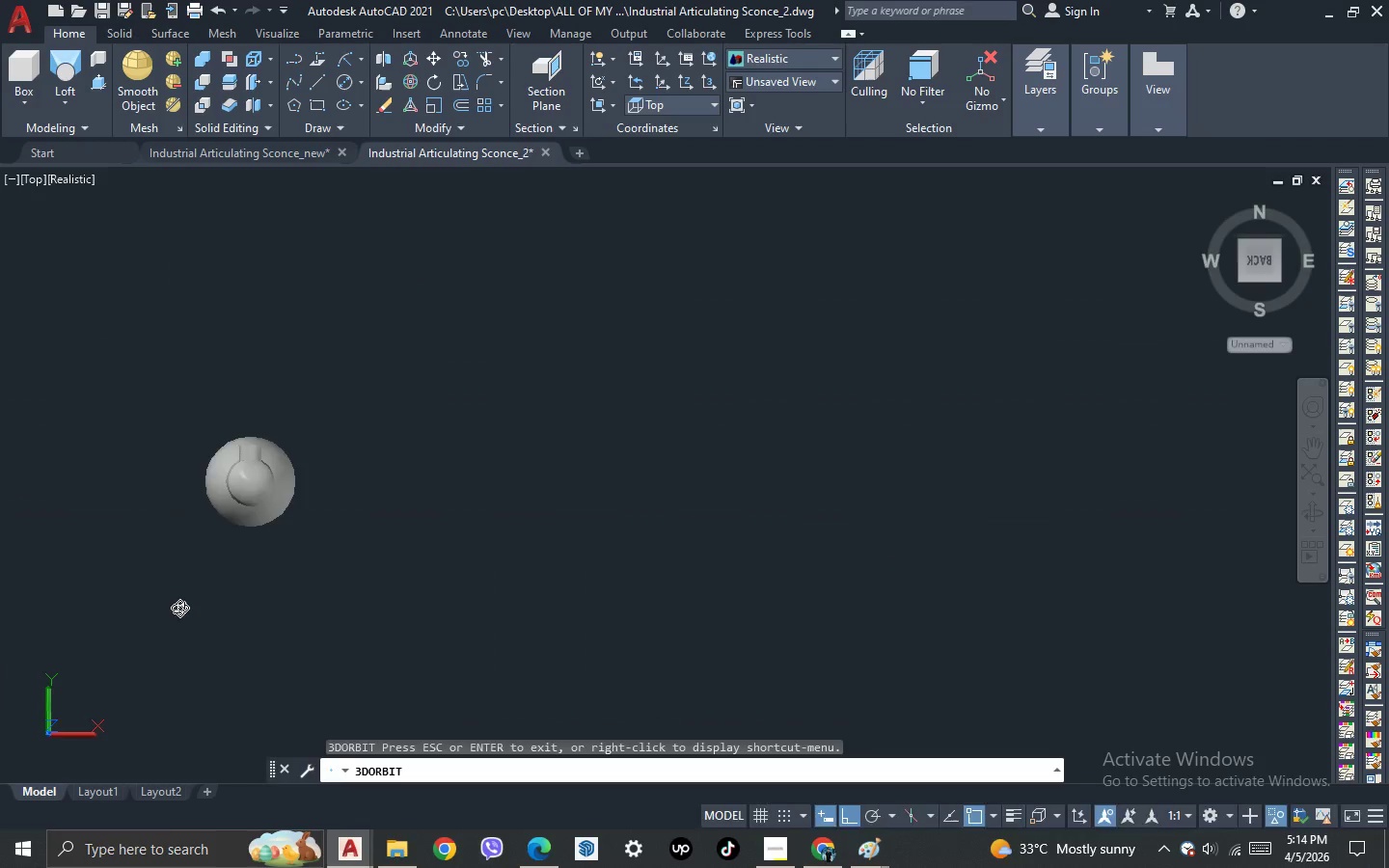 
left_click_drag(start_coordinate=[179, 608], to_coordinate=[257, 484])
 